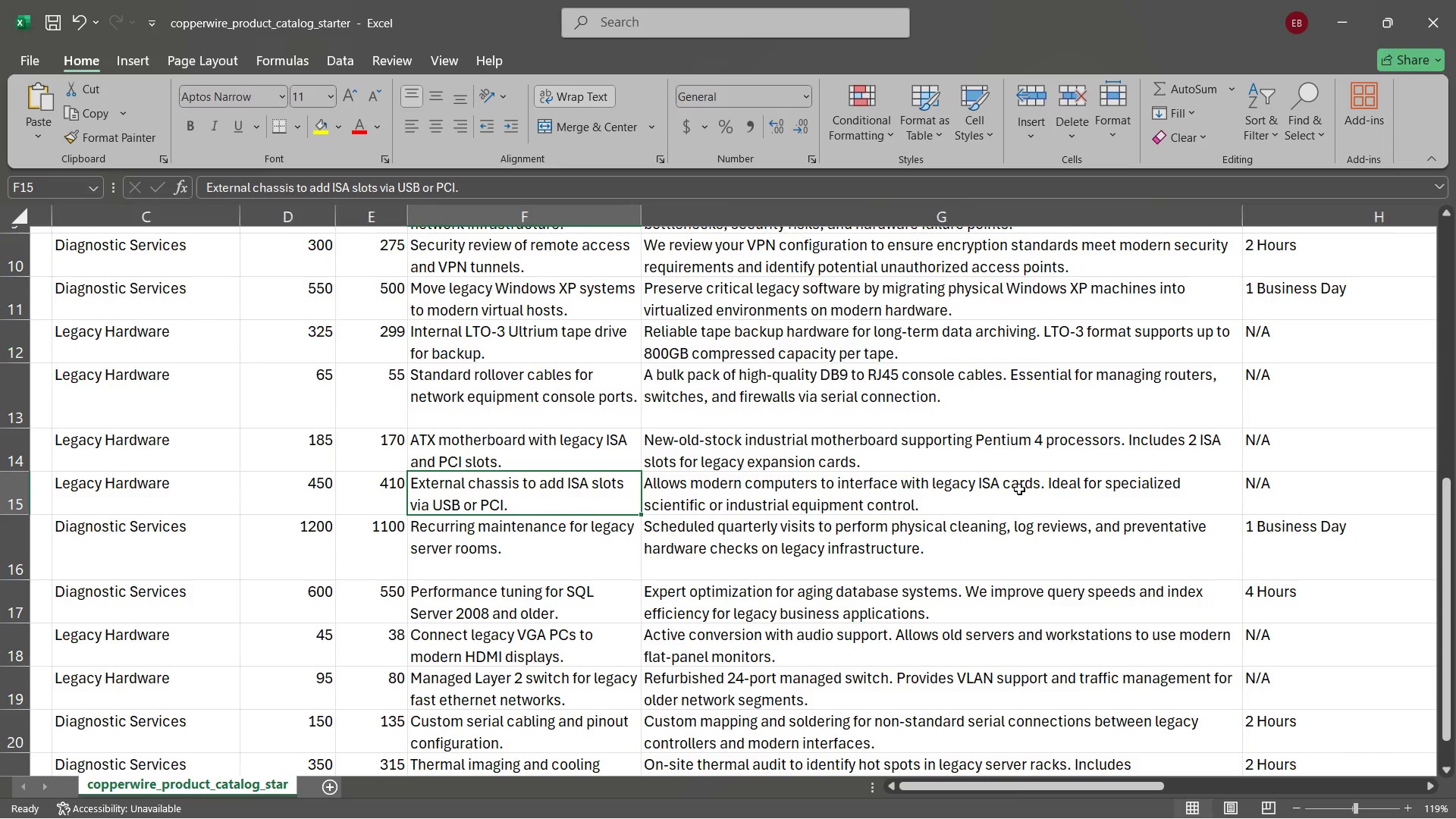 
left_click([1019, 489])
 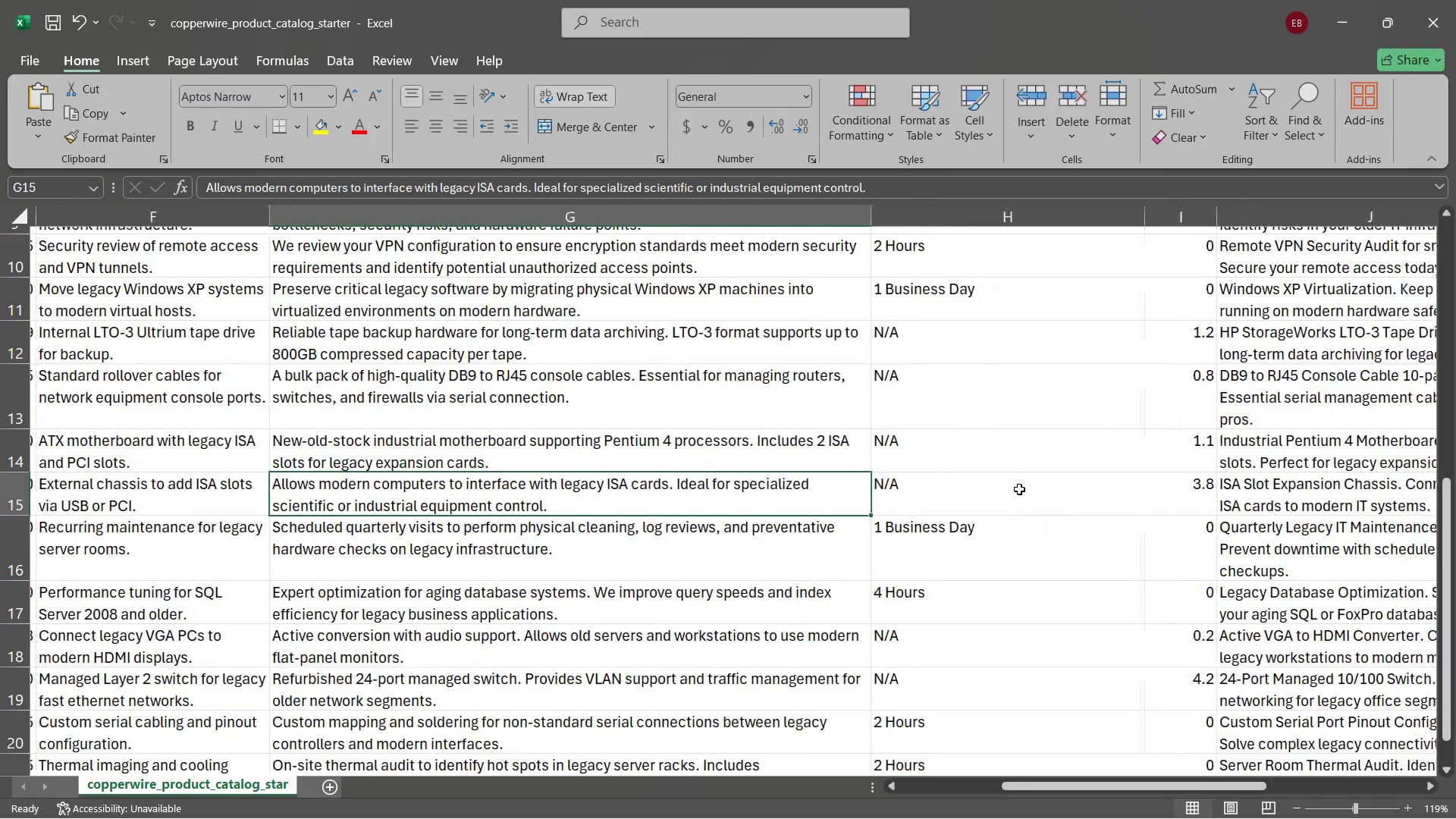 
left_click([1057, 491])
 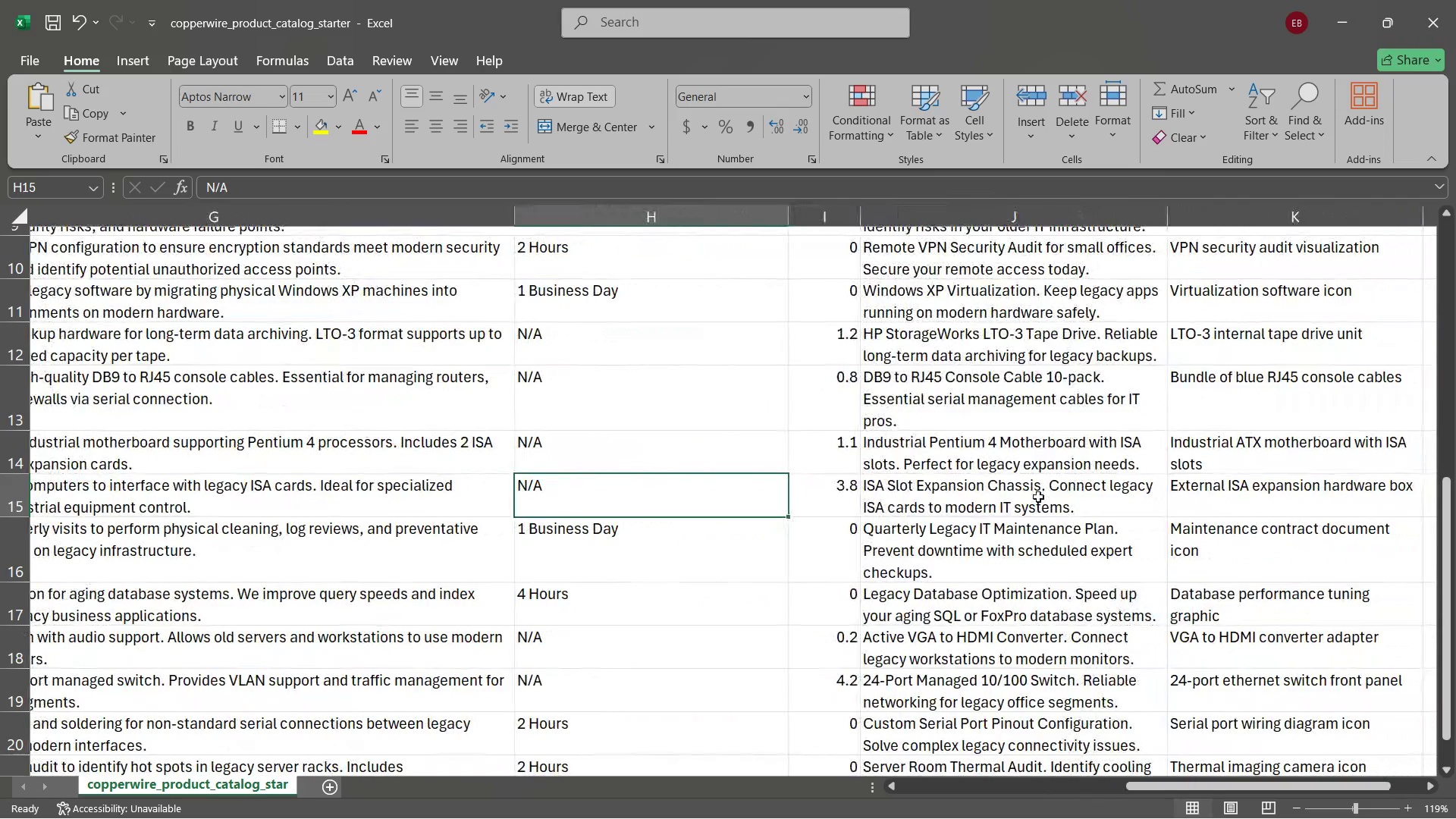 
left_click([1037, 497])
 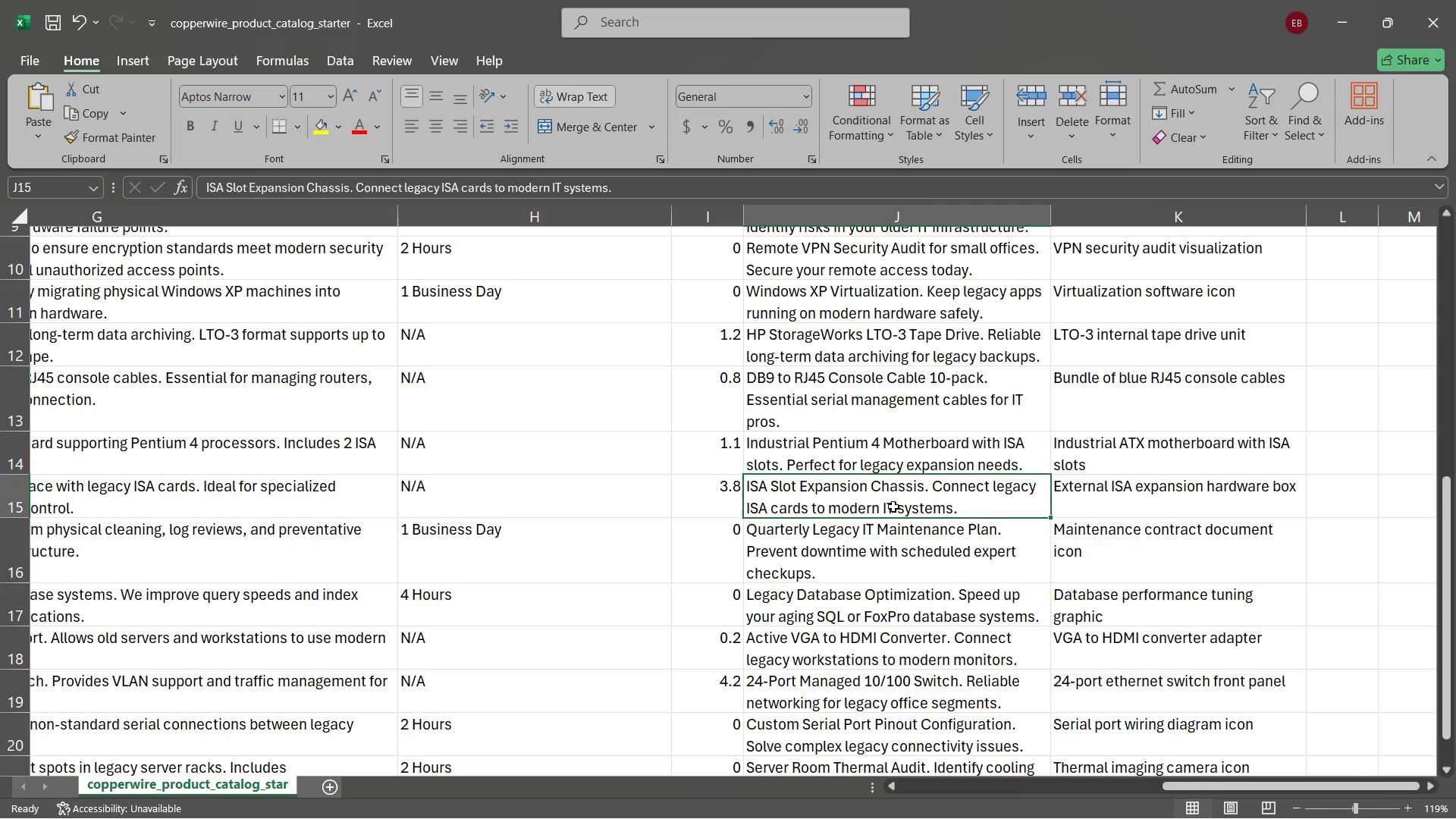 
double_click([896, 502])
 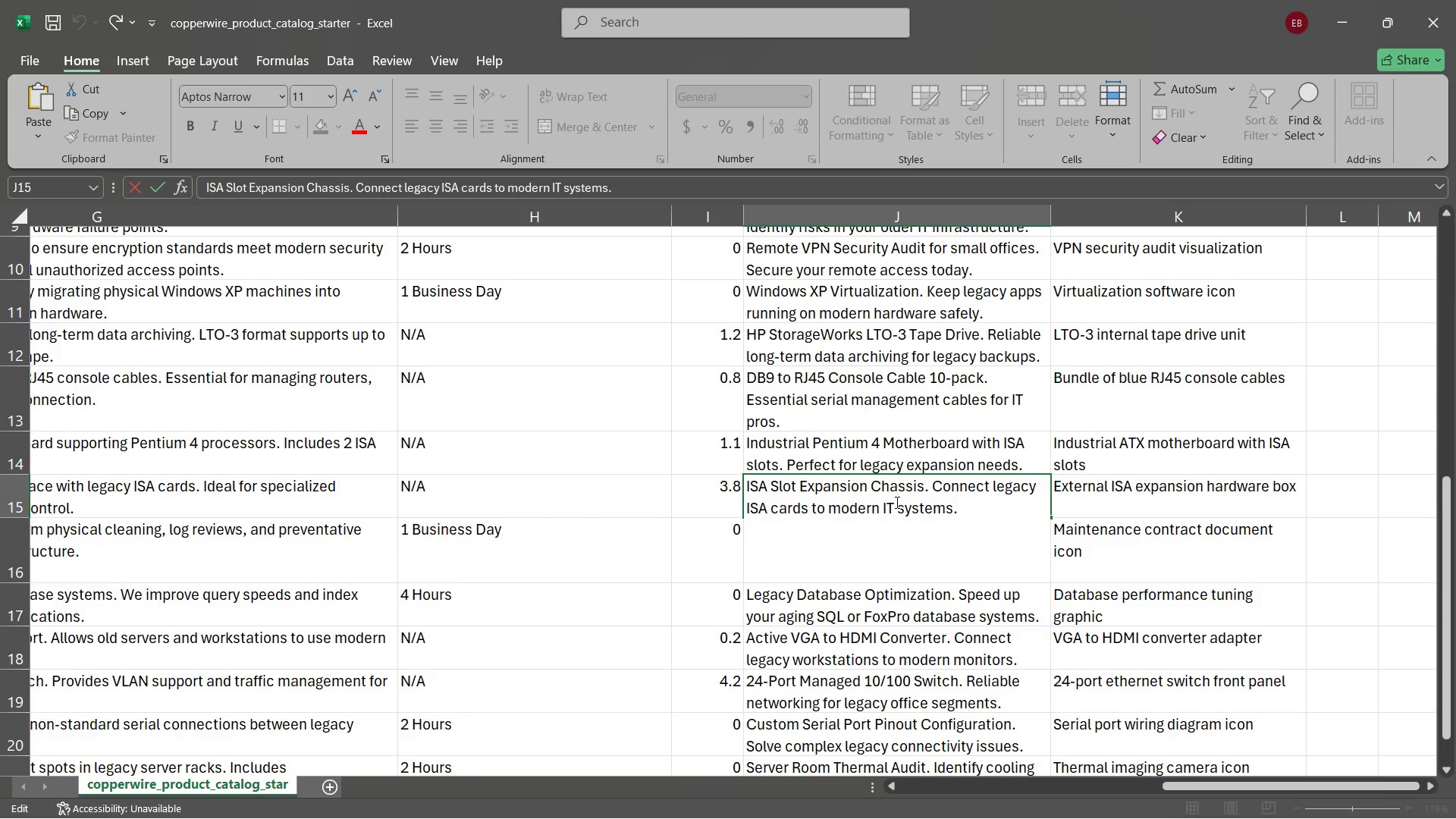 
key(Control+A)
 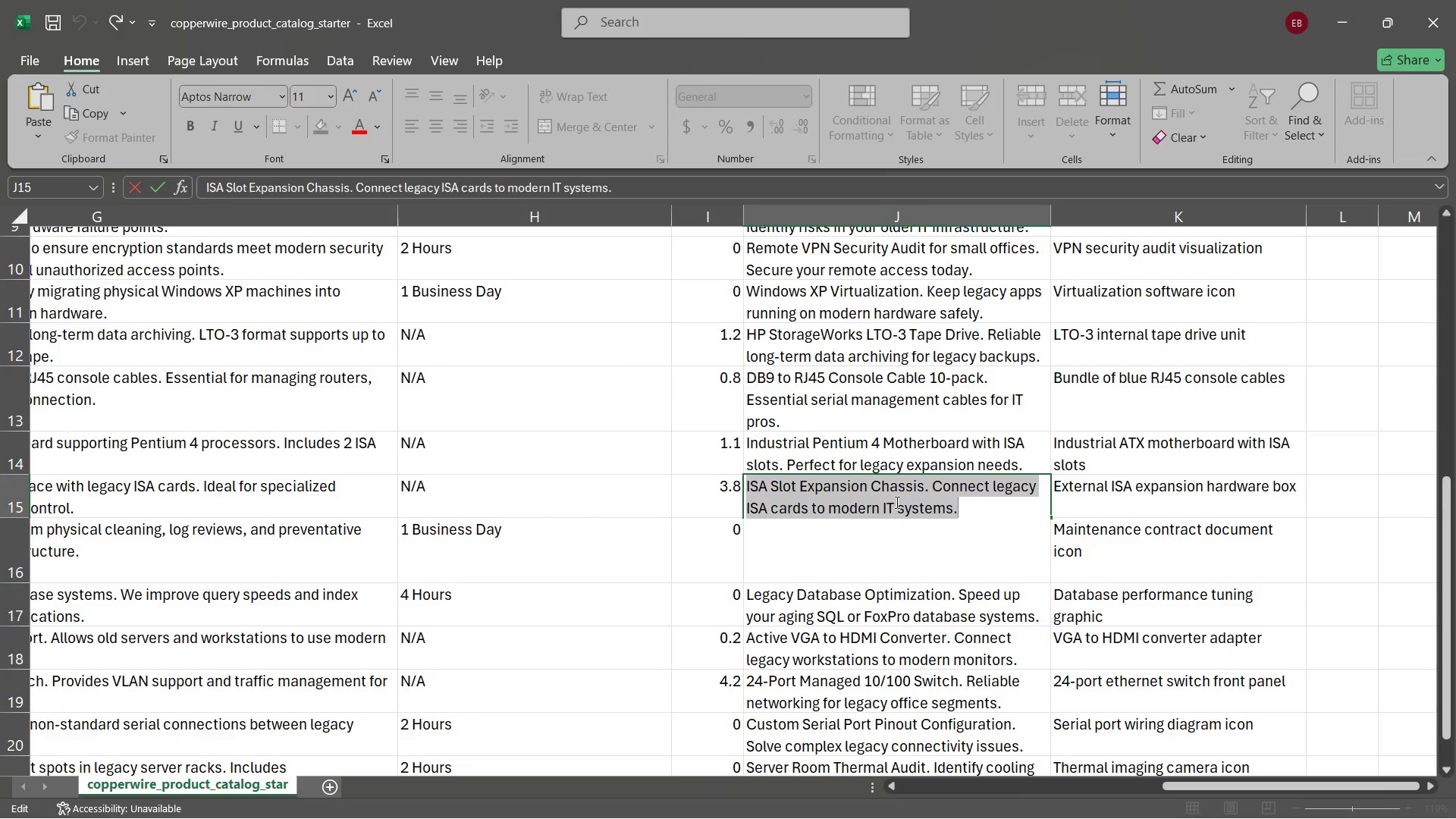 
key(Control+C)
 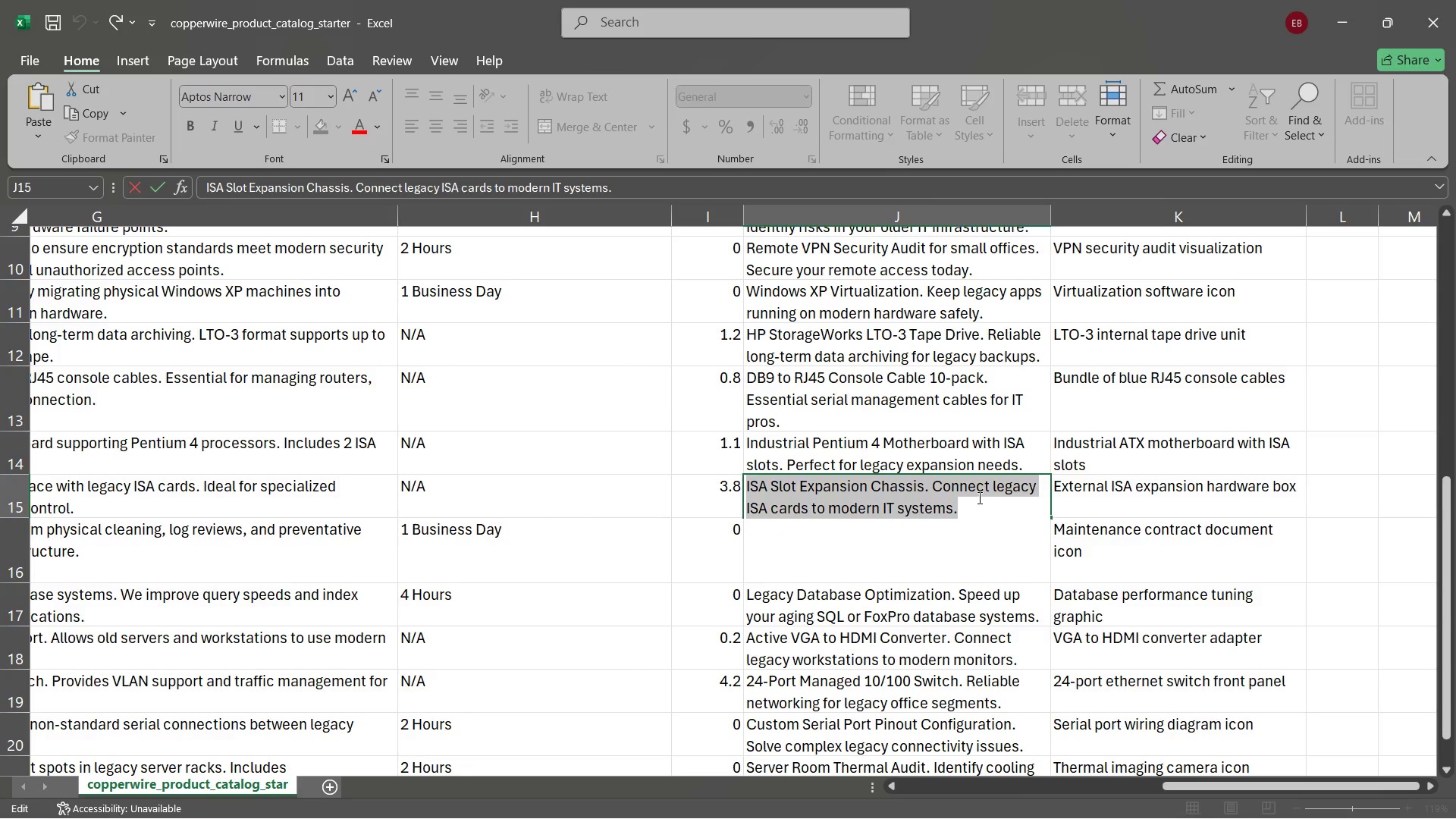 
left_click([978, 497])
 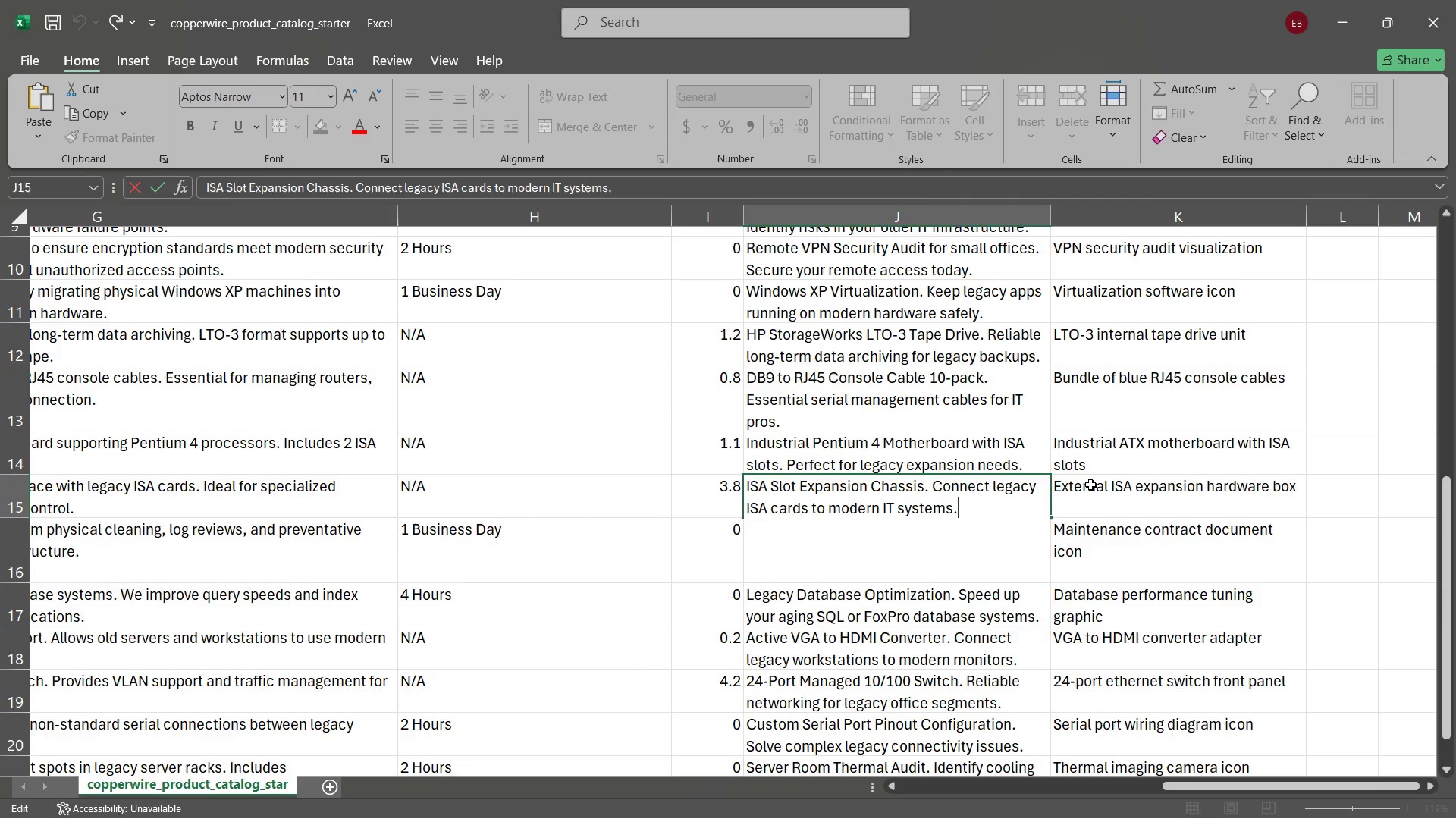 
left_click([1090, 485])
 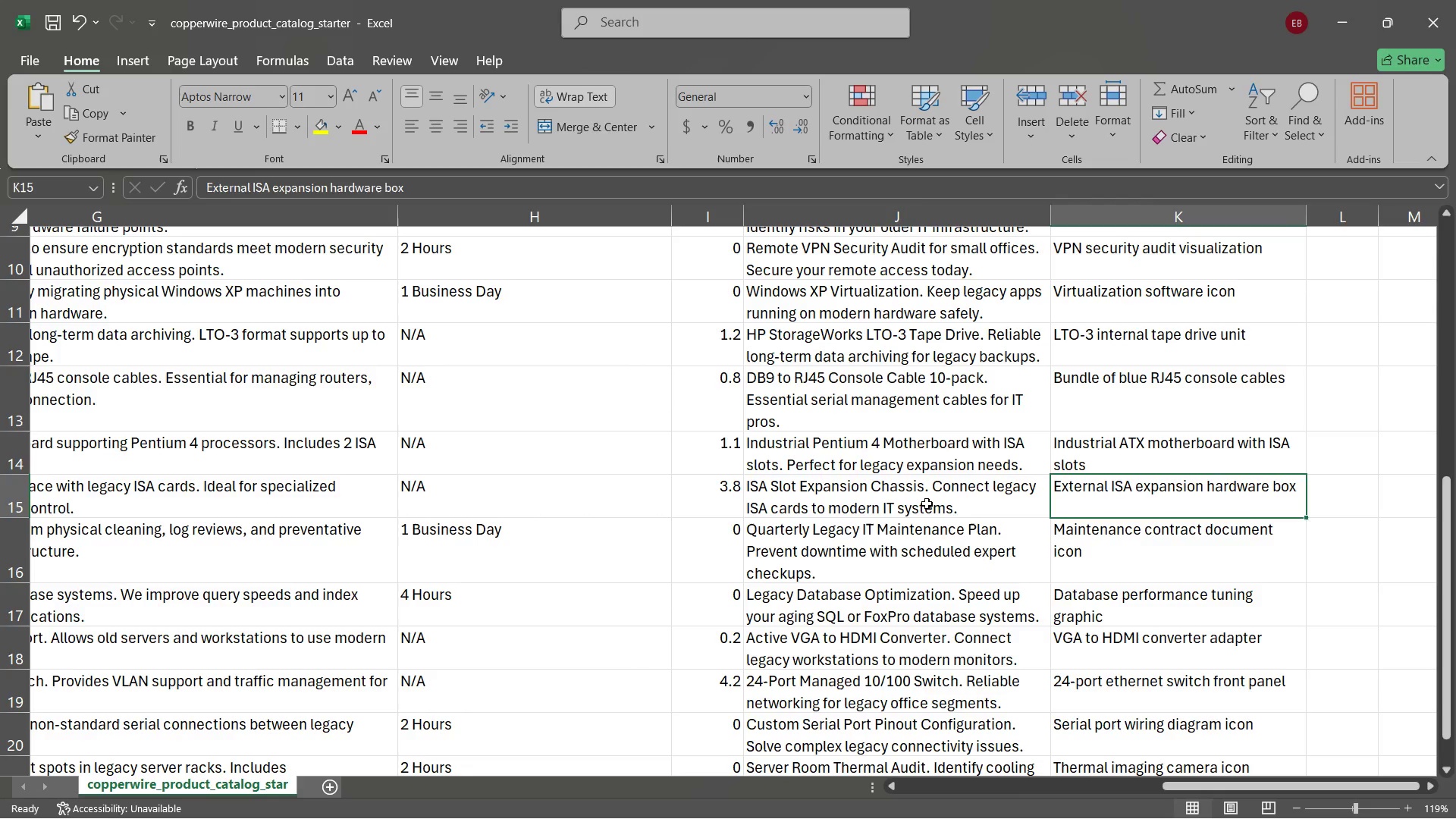 
left_click([927, 504])
 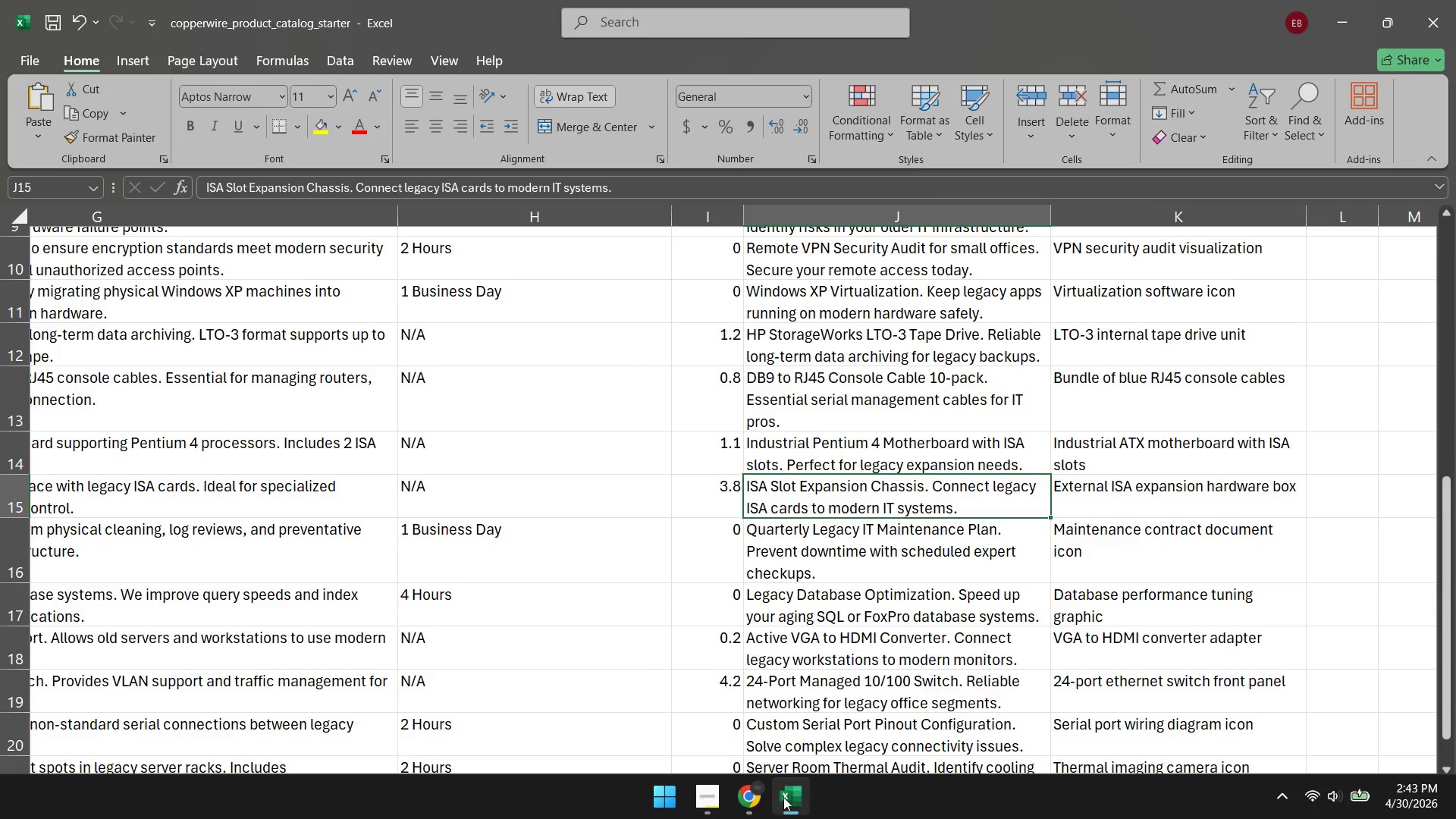 
left_click([746, 802])
 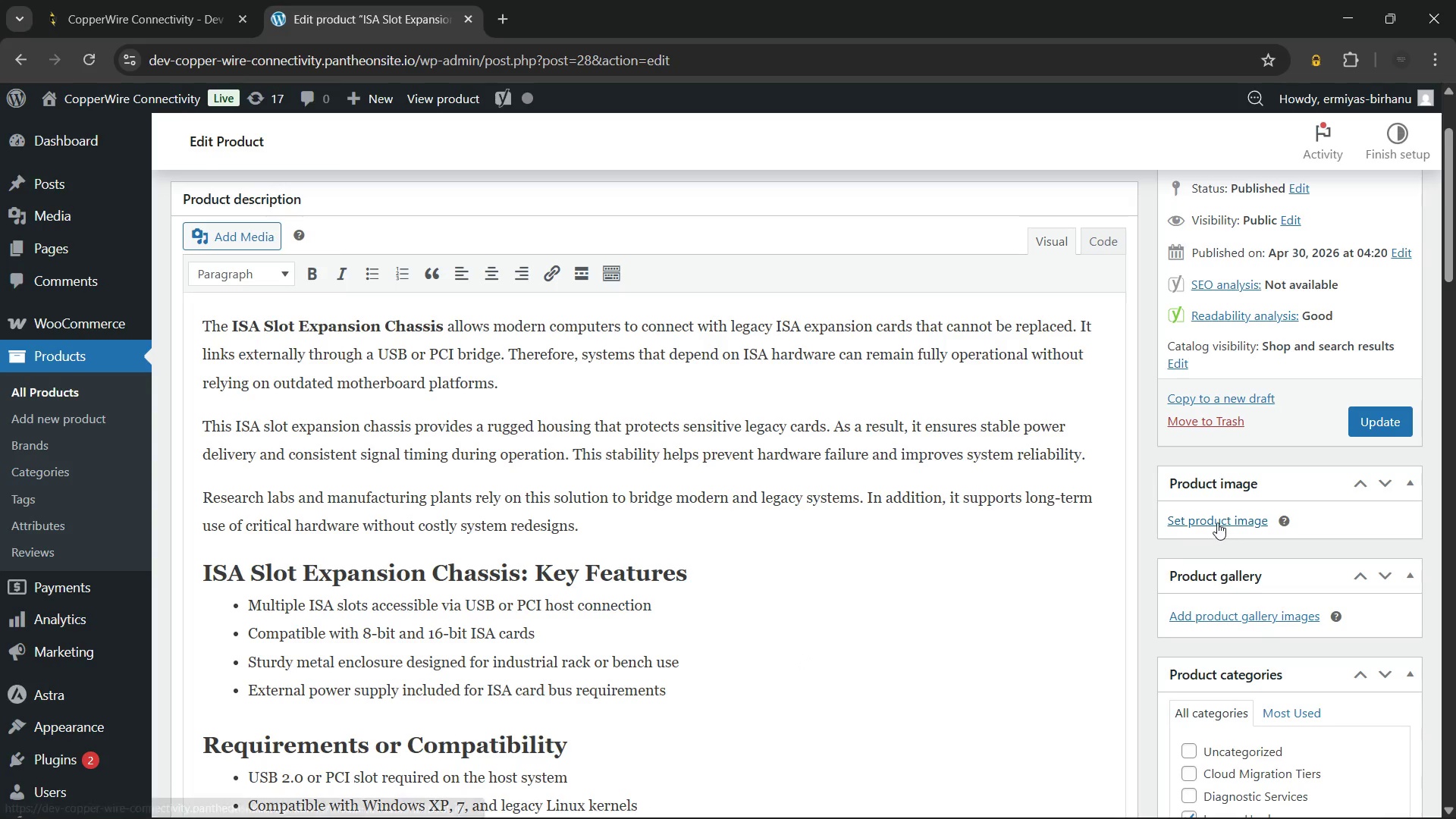 
left_click([1213, 519])
 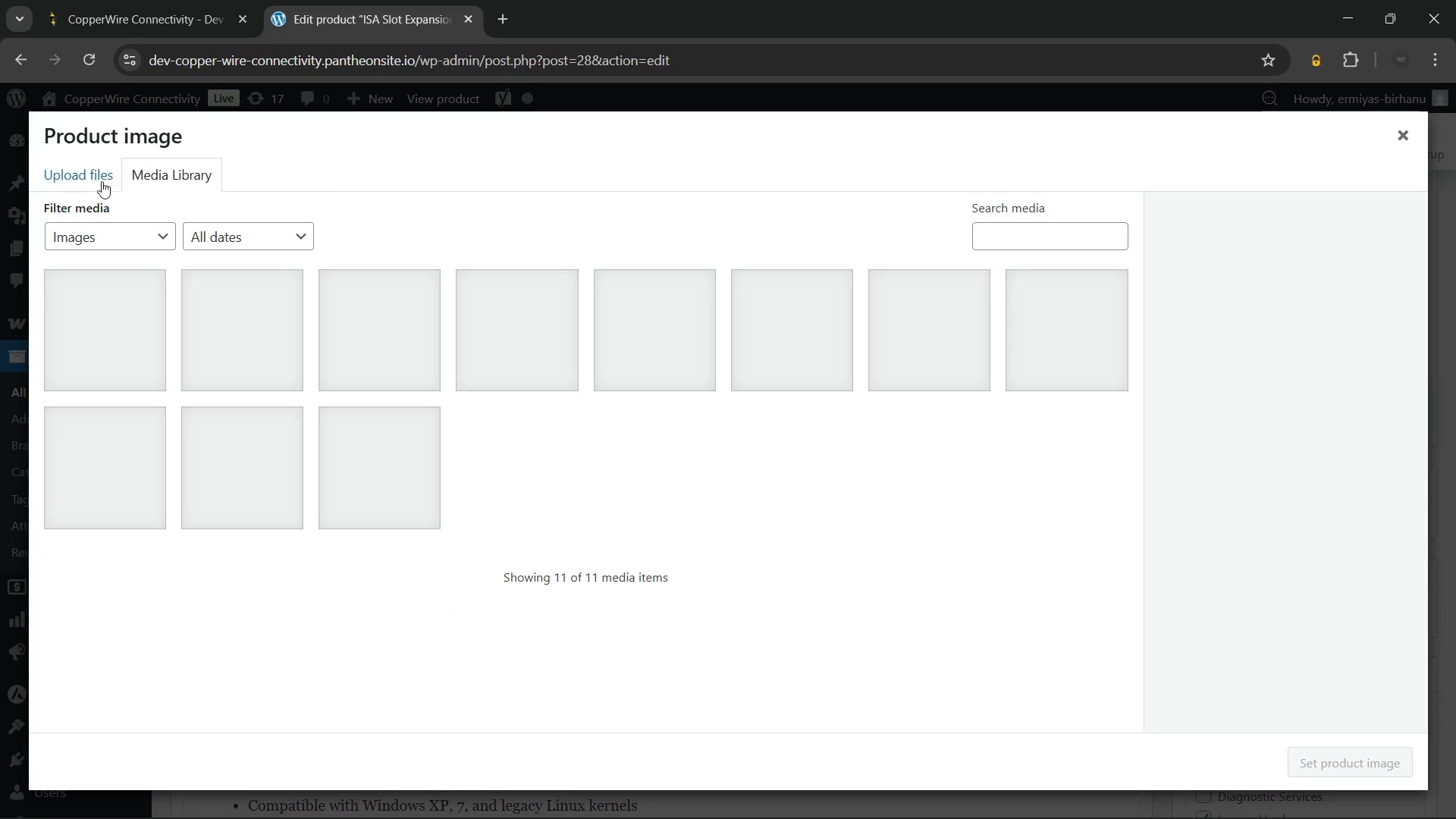 
left_click([80, 172])
 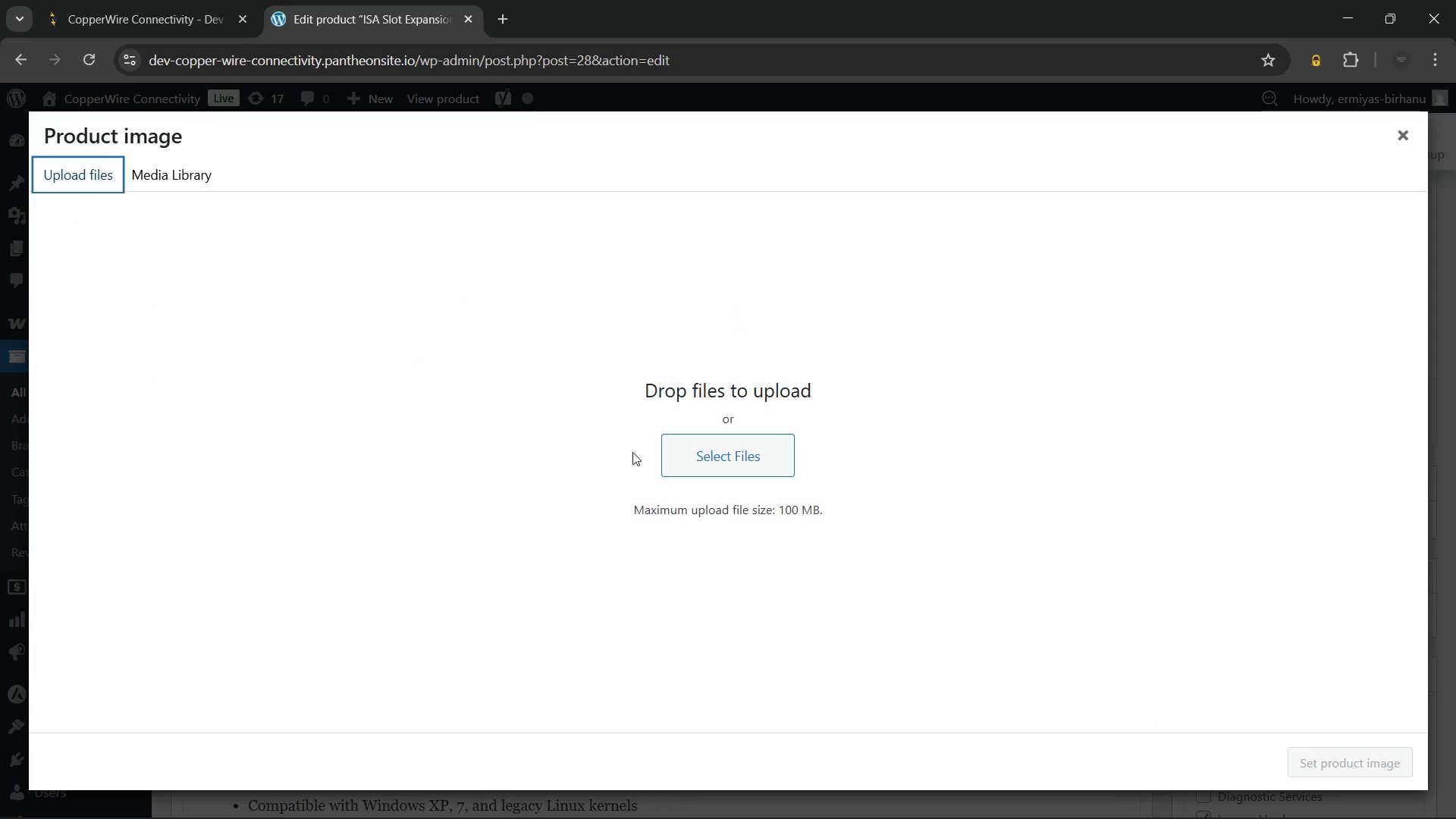 
left_click([712, 449])
 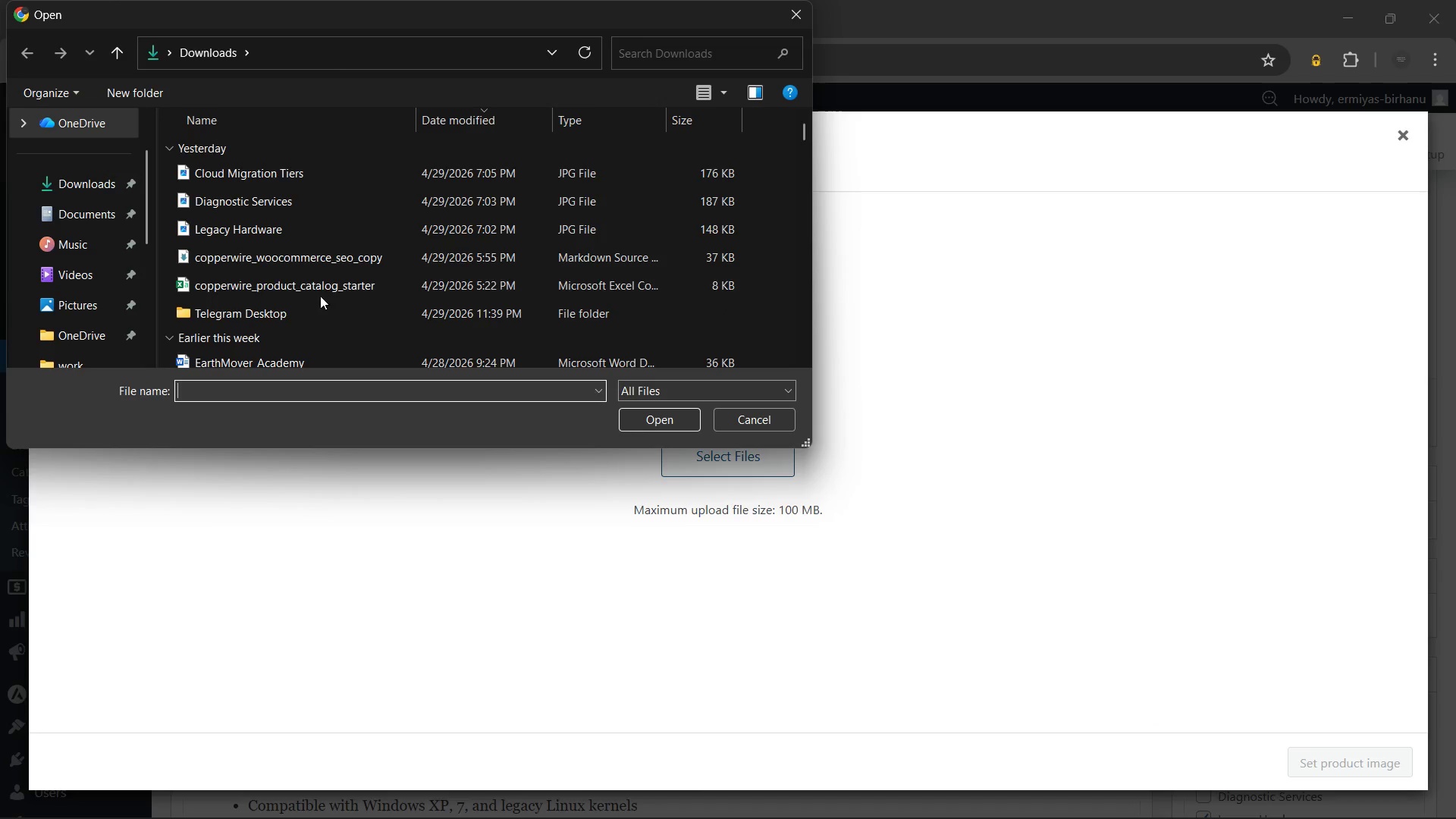 
left_click([278, 232])
 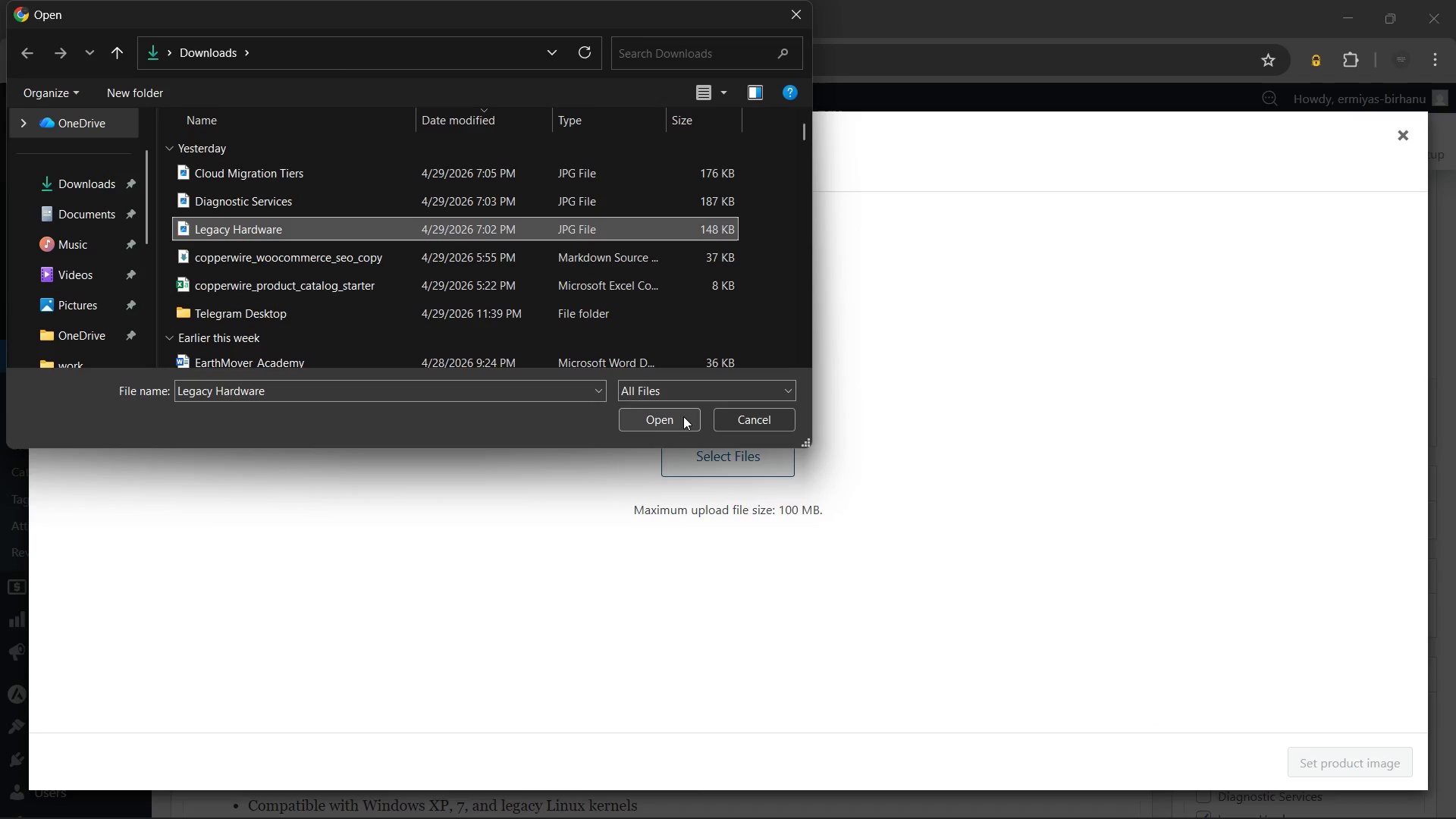 
left_click([682, 416])
 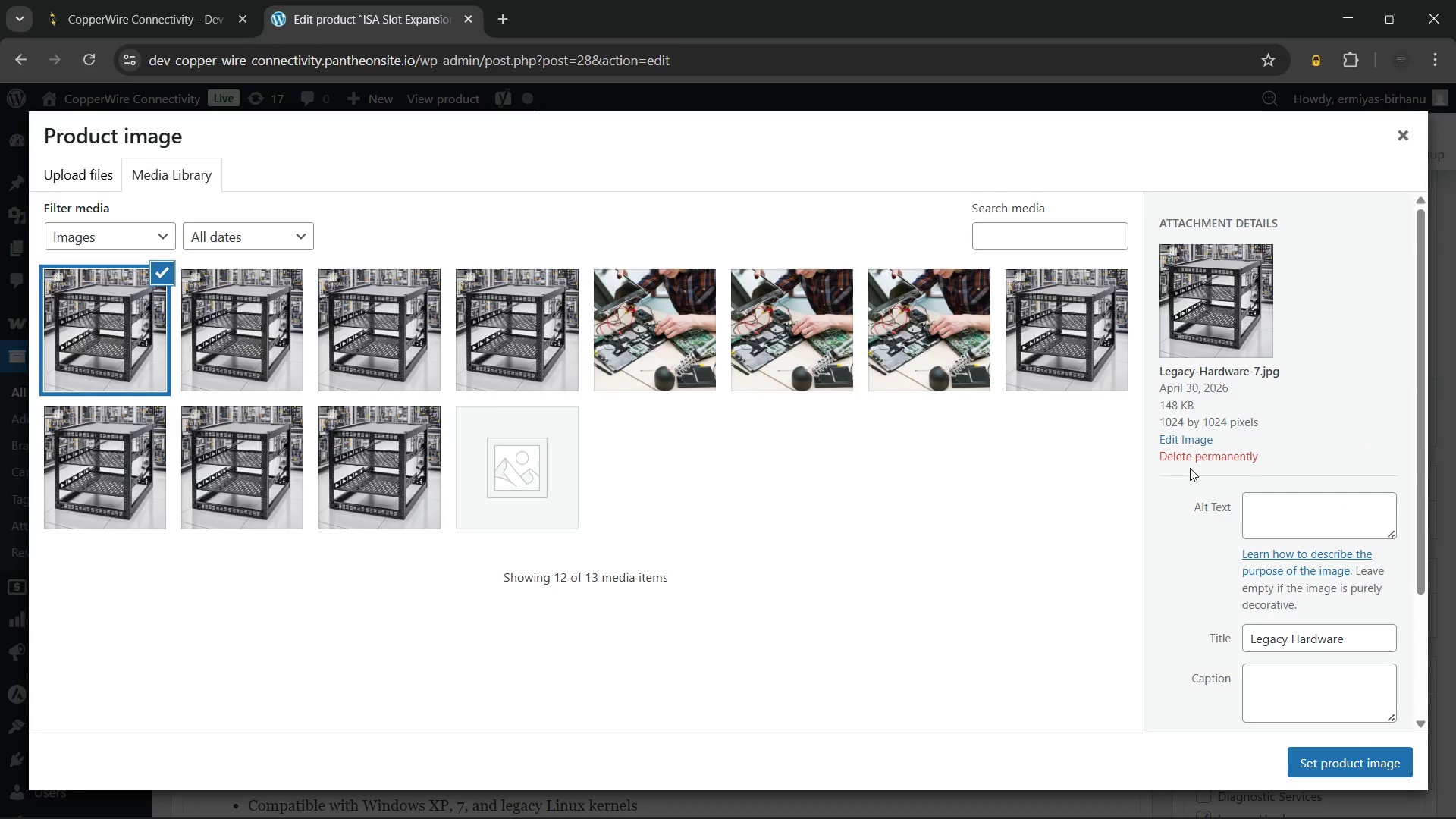 
wait(13.69)
 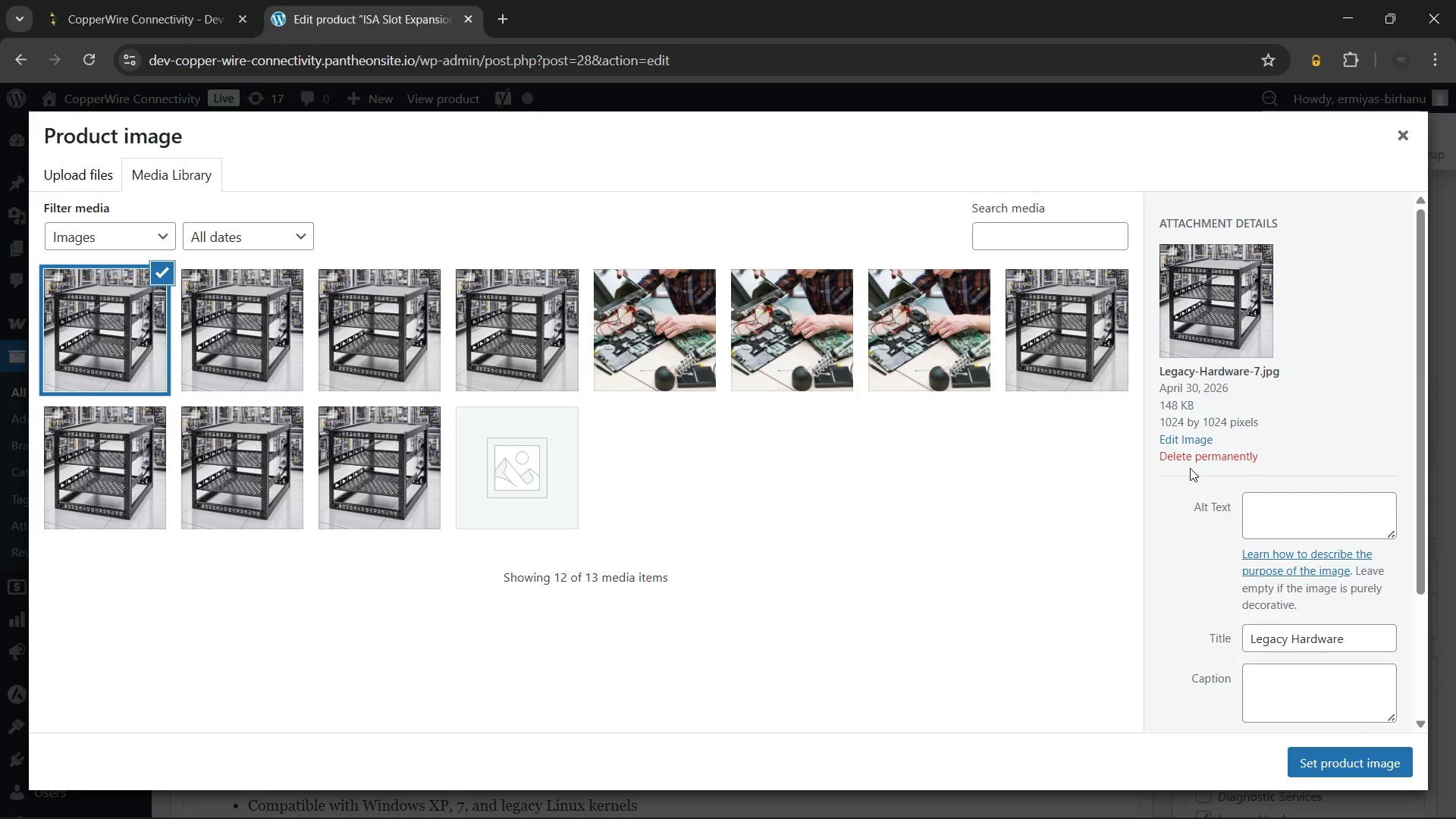 
left_click([1295, 512])
 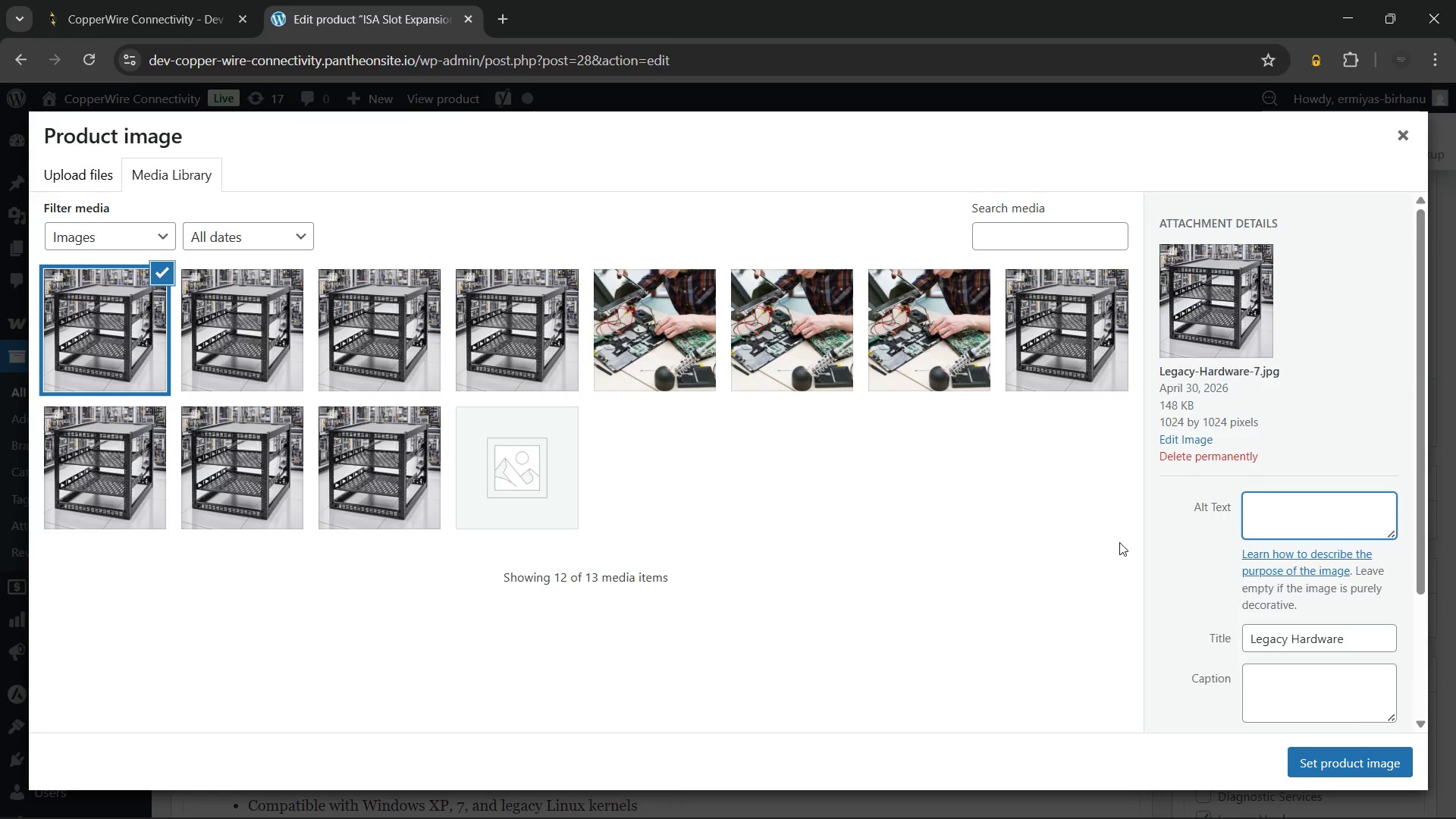 
type(ISA slot expansion chassis connected to a modern workstation running legacy ISA )
 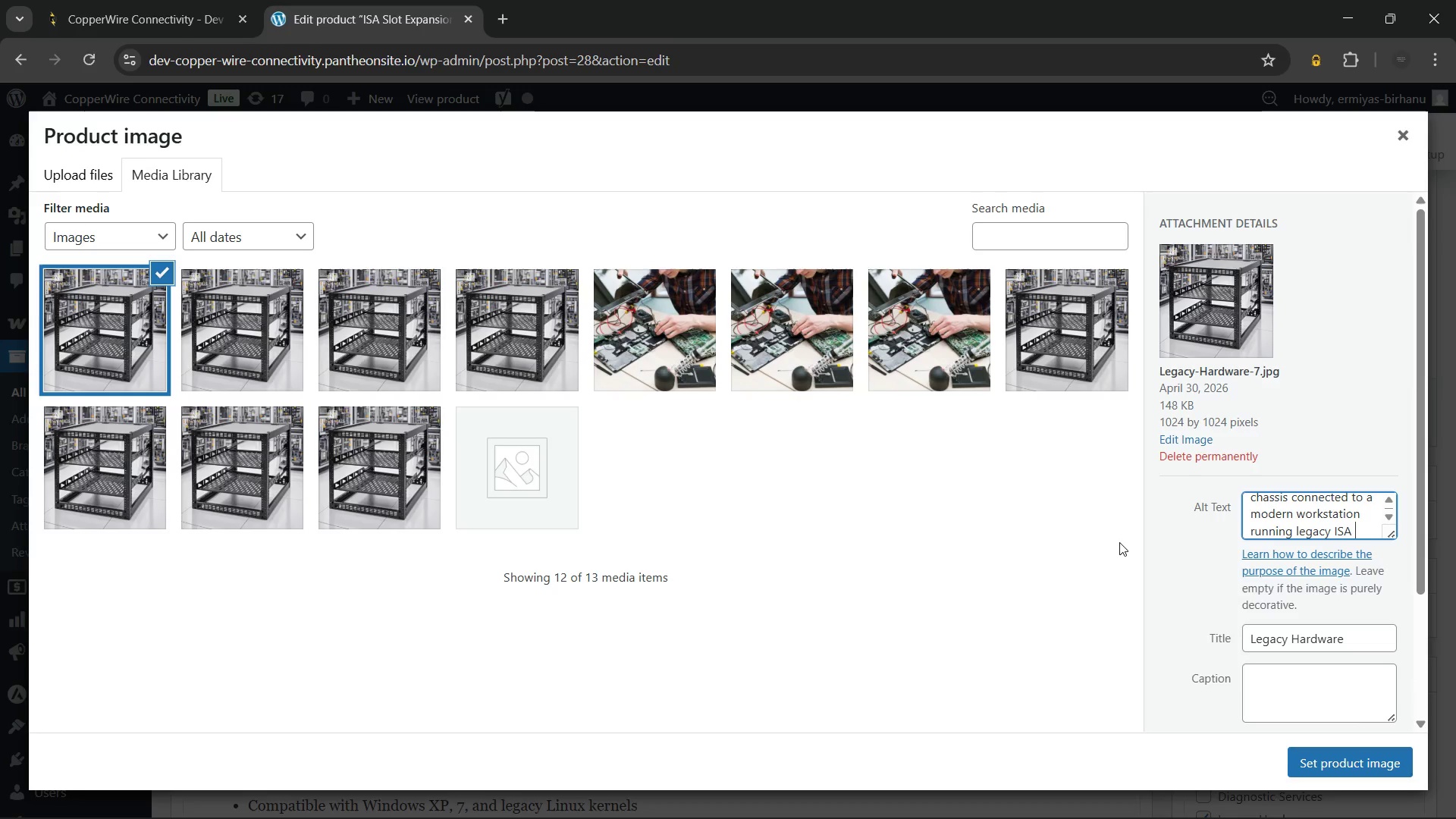 
type(industrial control cards)
 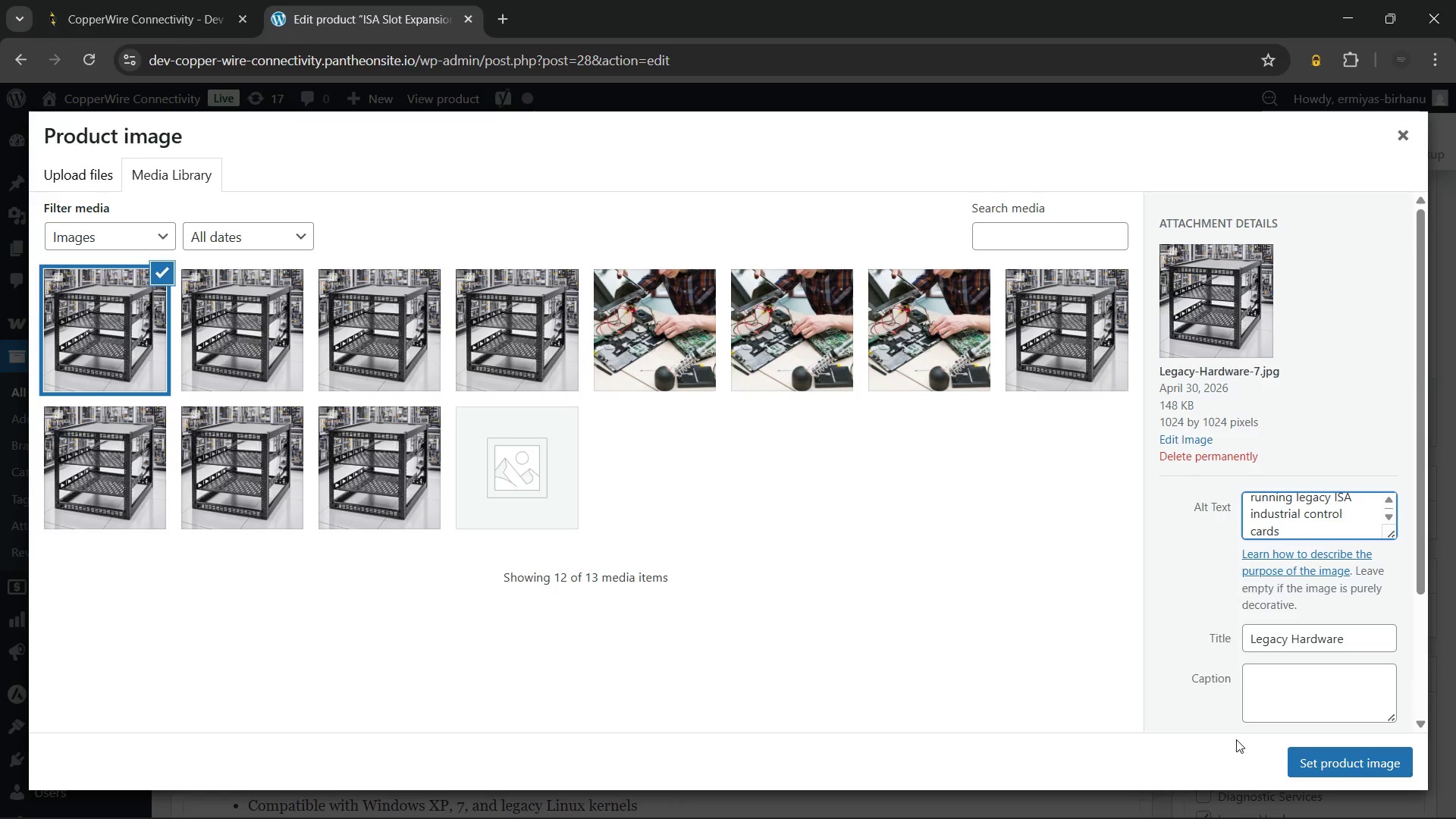 
left_click([1305, 755])
 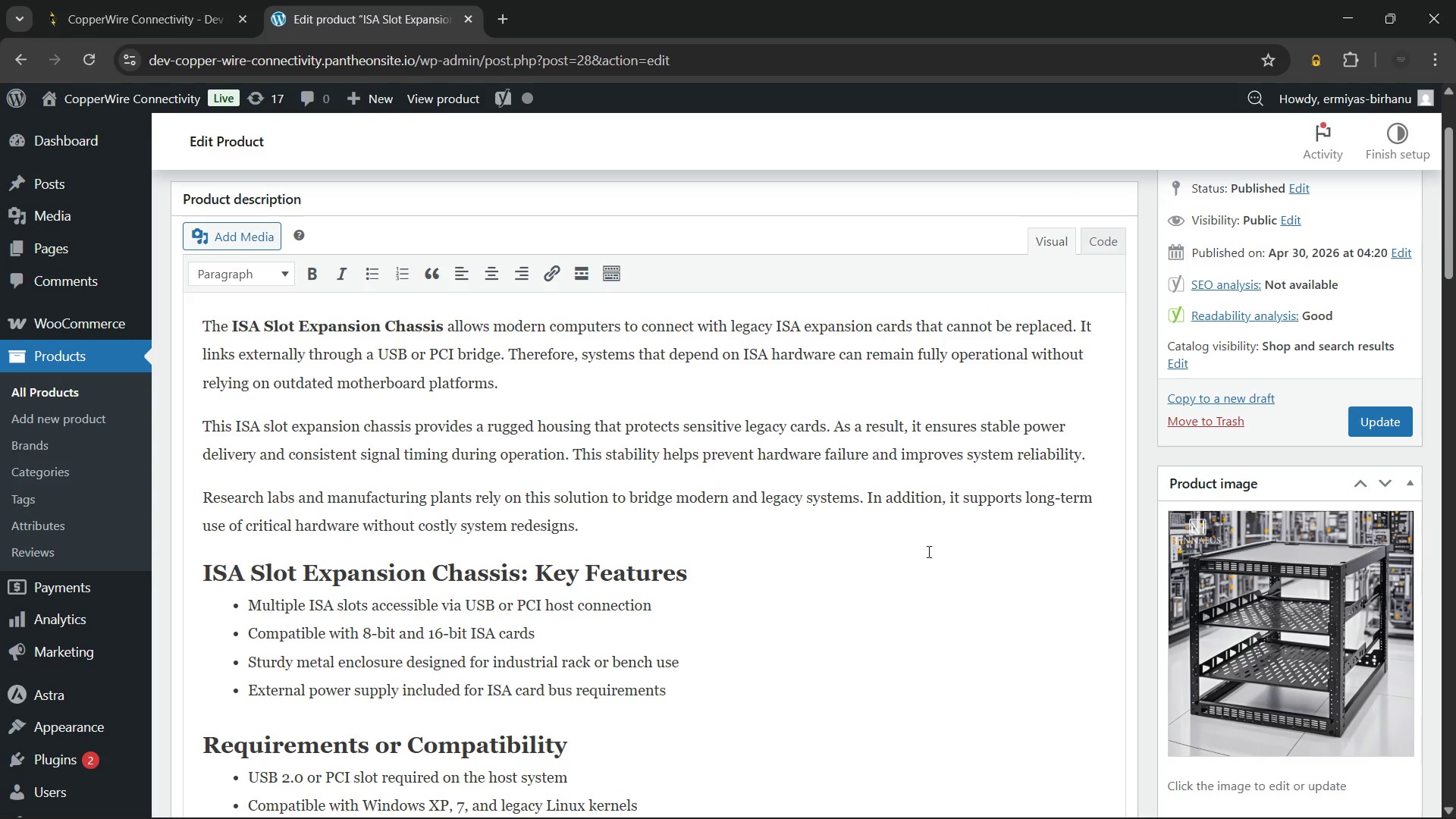 
left_click([908, 551])
 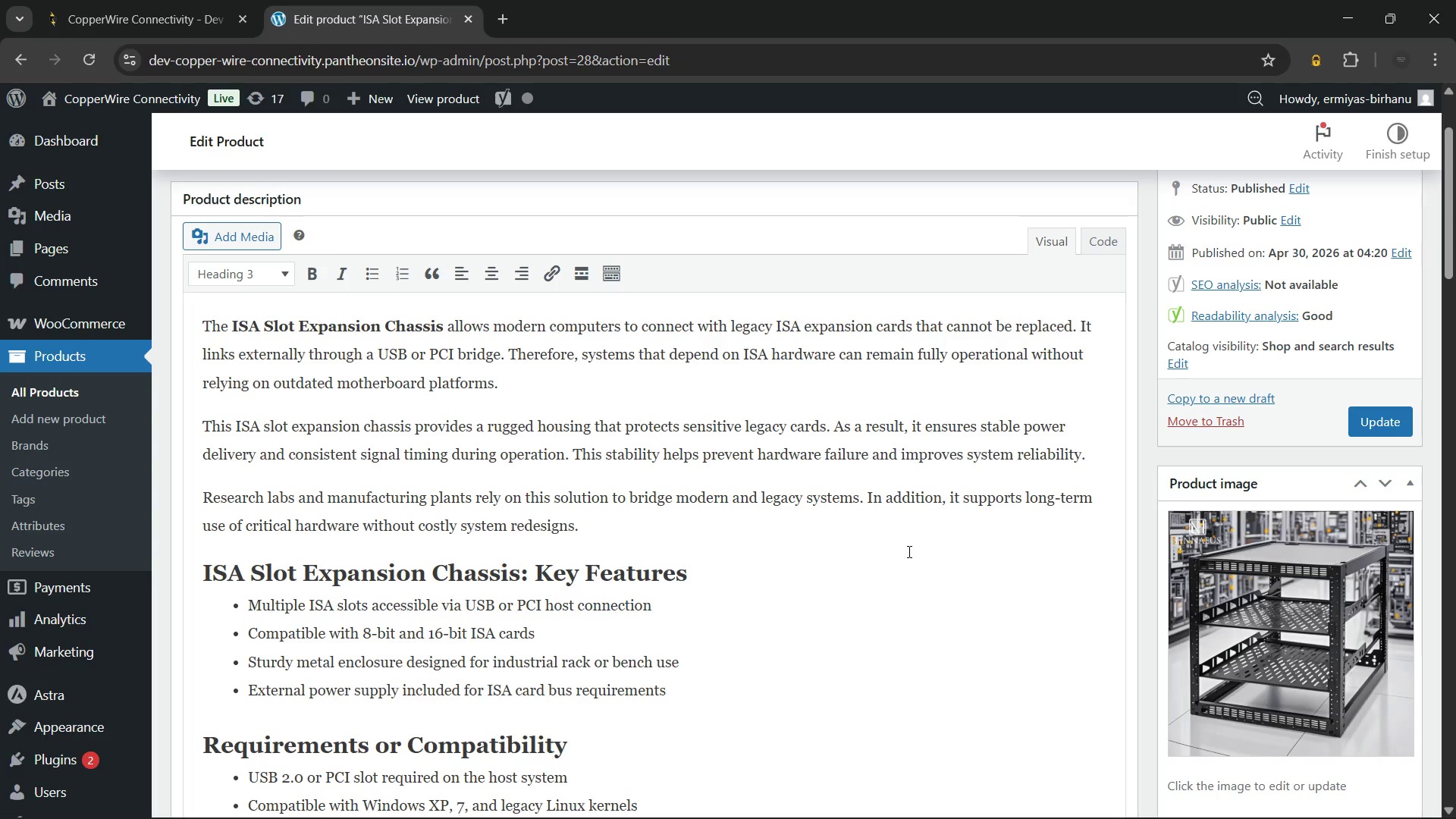 
wait(10.89)
 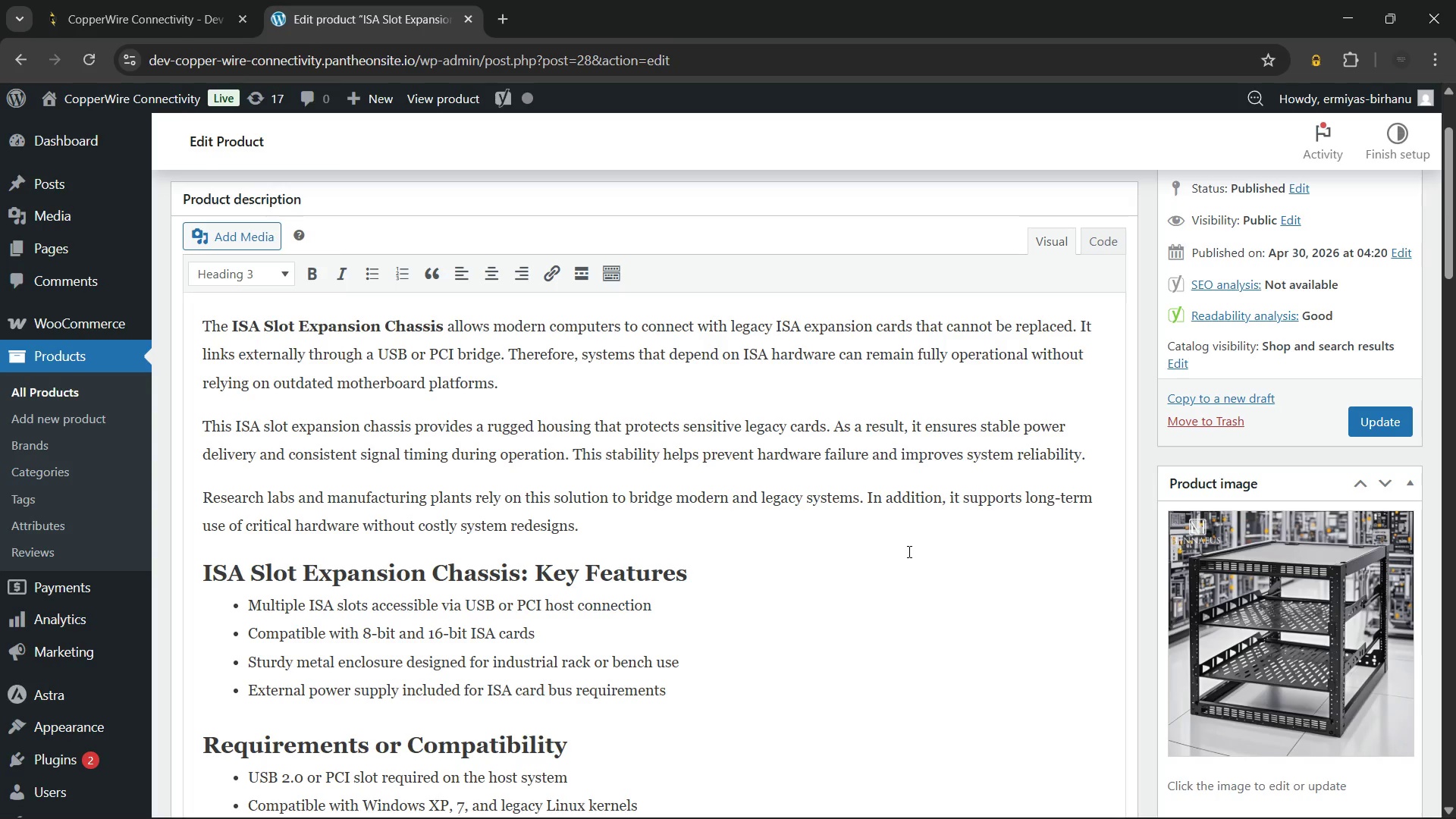 
scroll: coordinate [843, 566], scroll_direction: down, amount: 8.0
 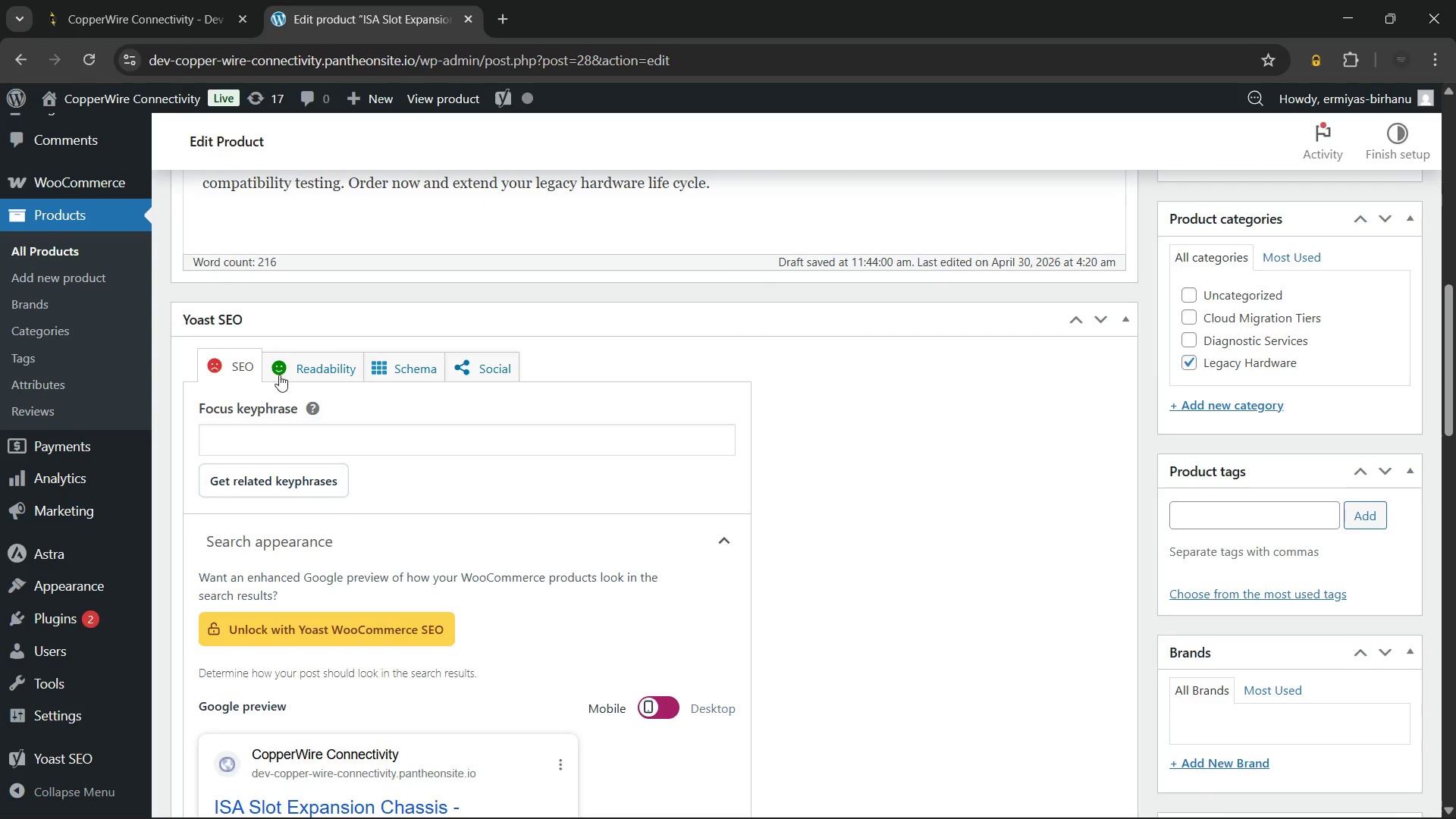 
left_click([288, 372])
 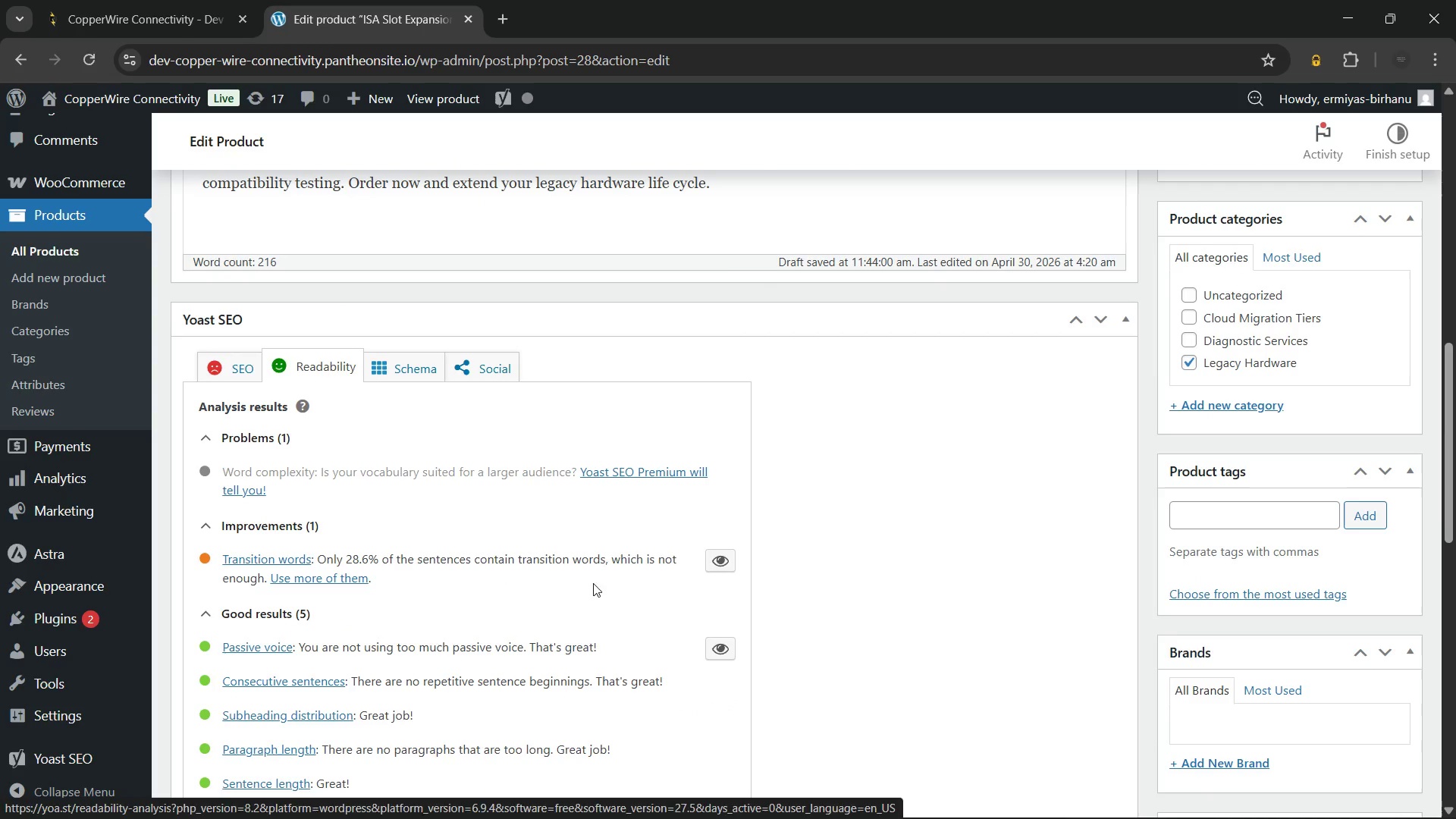 
left_click([714, 555])
 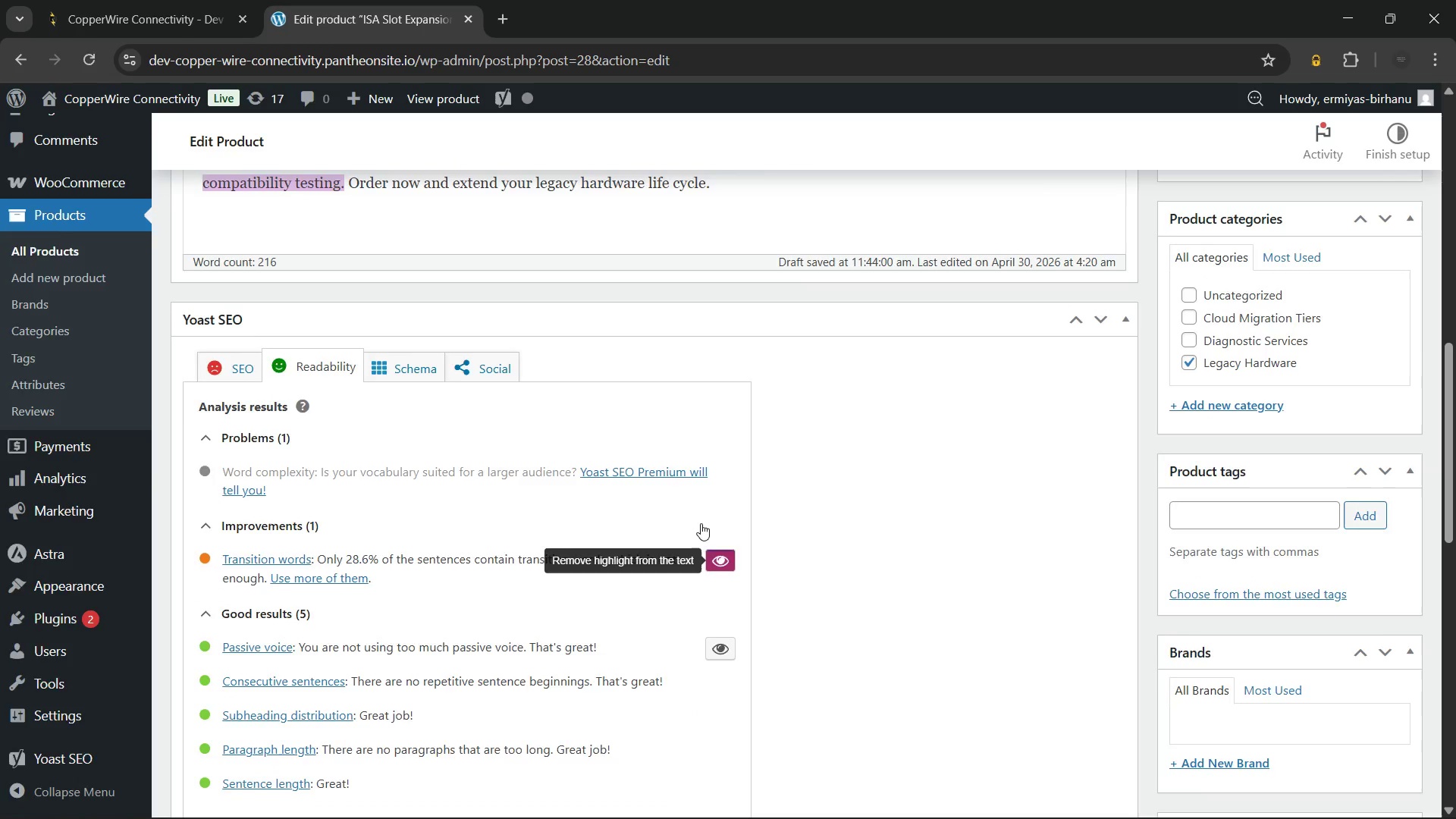 
scroll: coordinate [701, 523], scroll_direction: up, amount: 2.0
 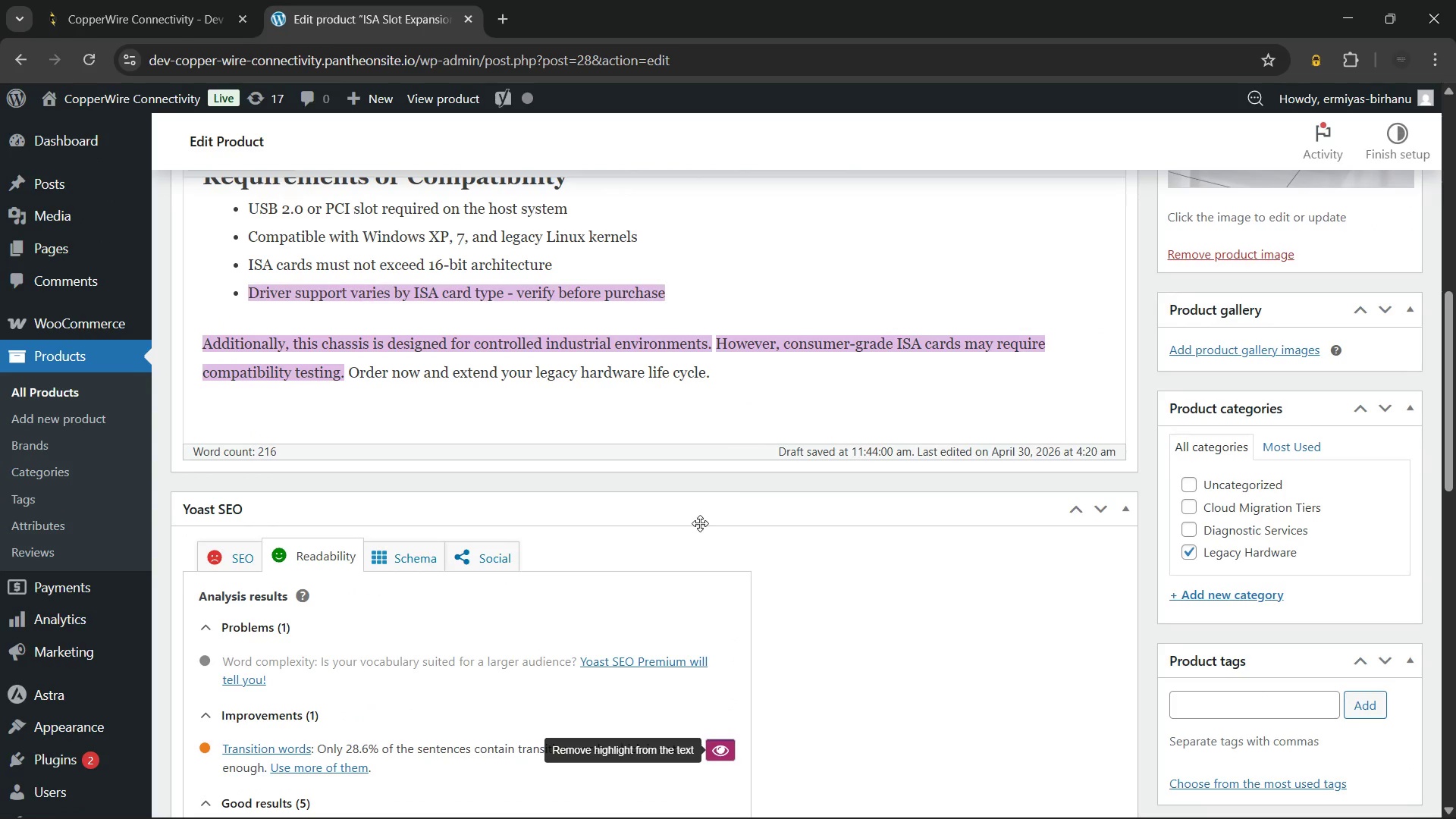 
scroll: coordinate [700, 523], scroll_direction: down, amount: 1.0
 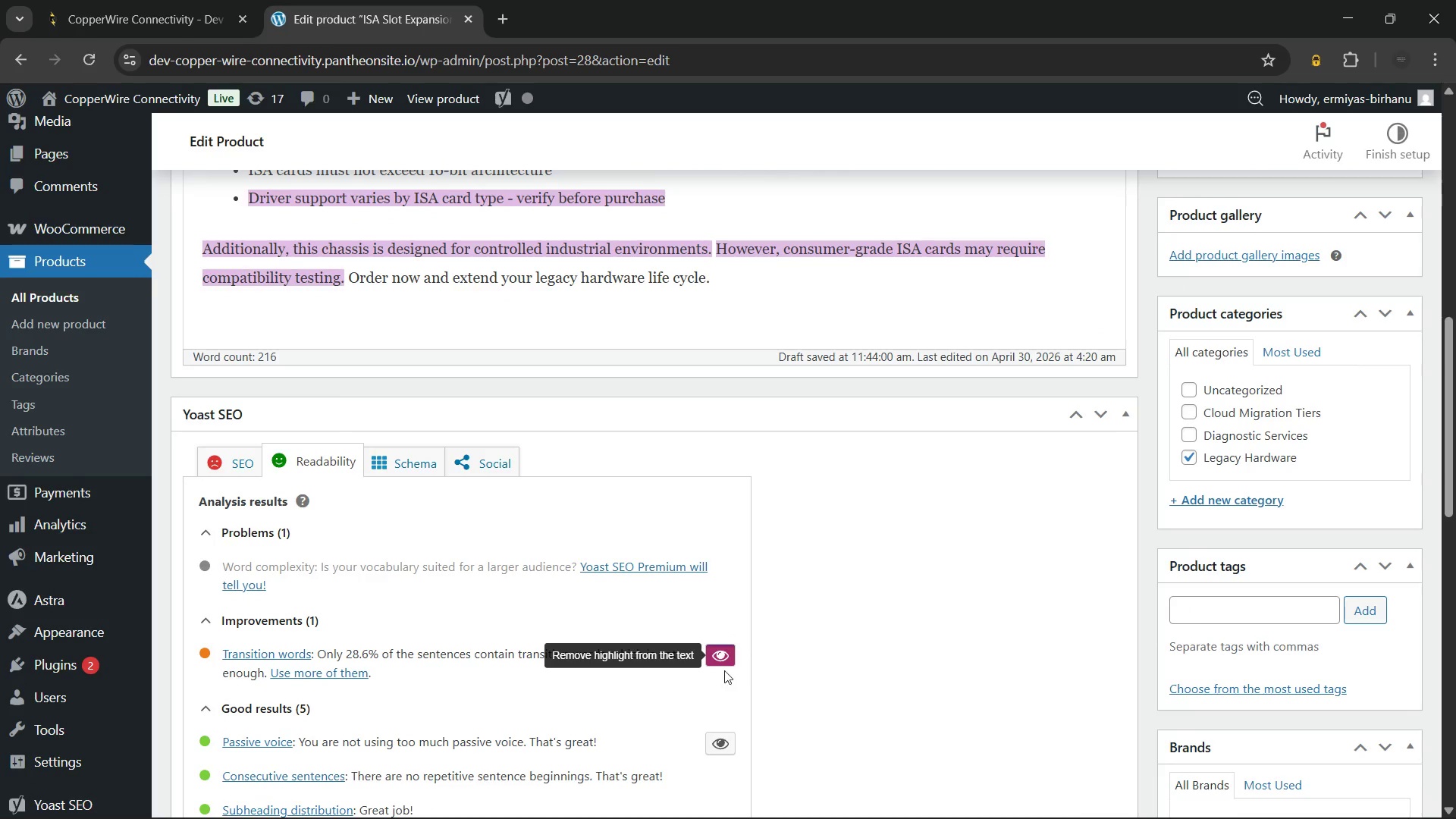 
left_click([720, 648])
 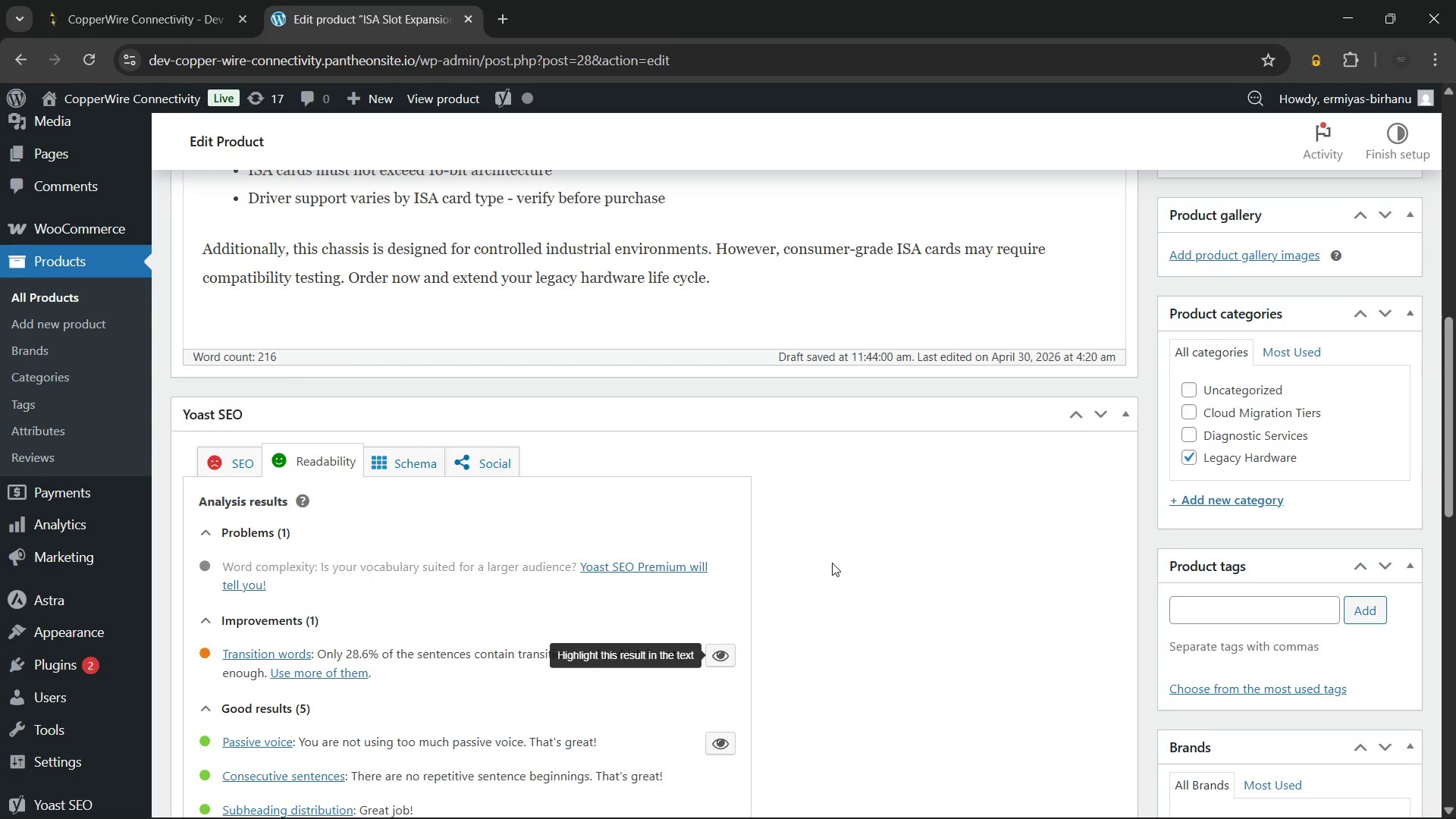 
scroll: coordinate [832, 563], scroll_direction: up, amount: 1.0
 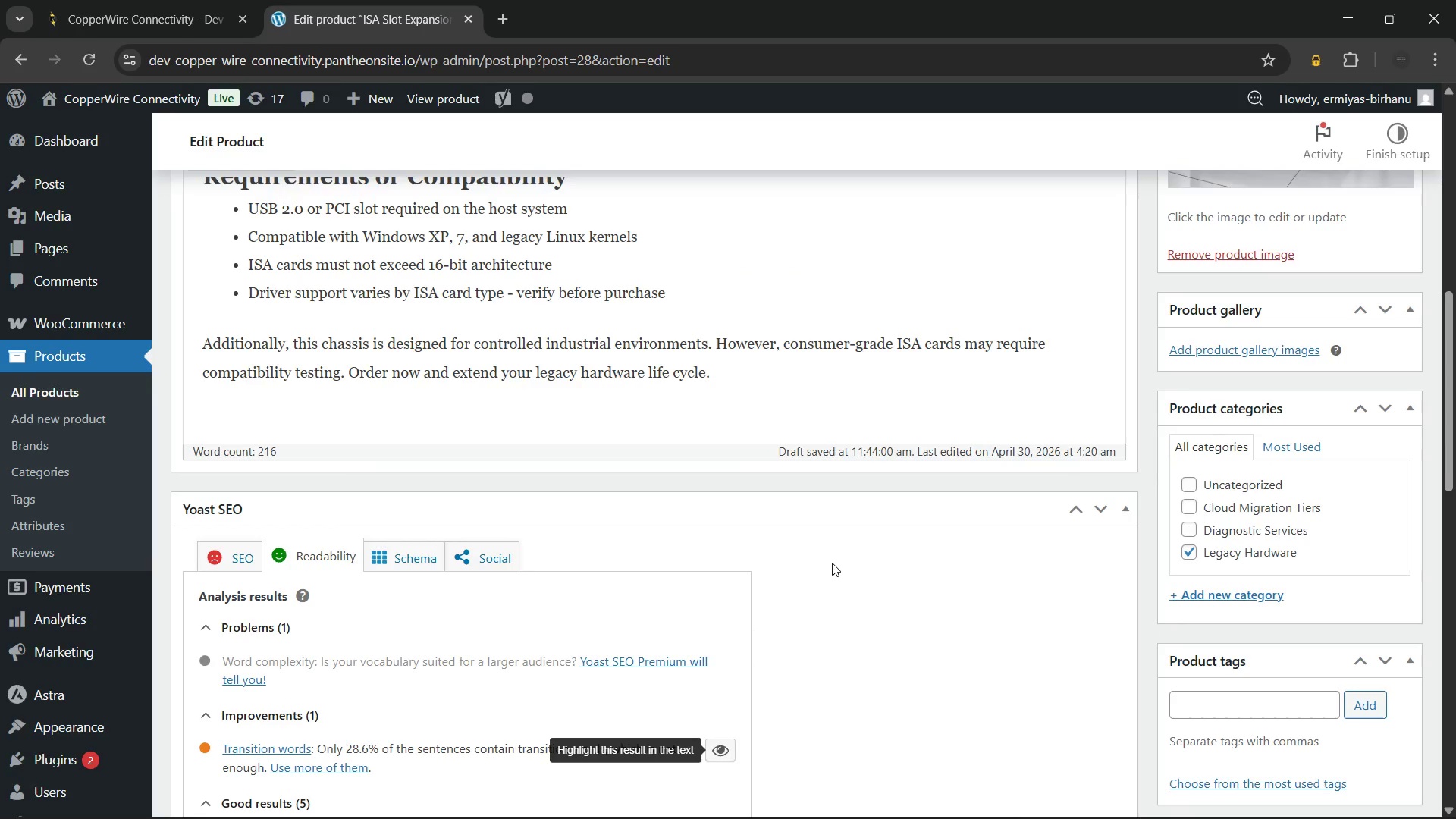 
scroll: coordinate [832, 563], scroll_direction: down, amount: 2.0
 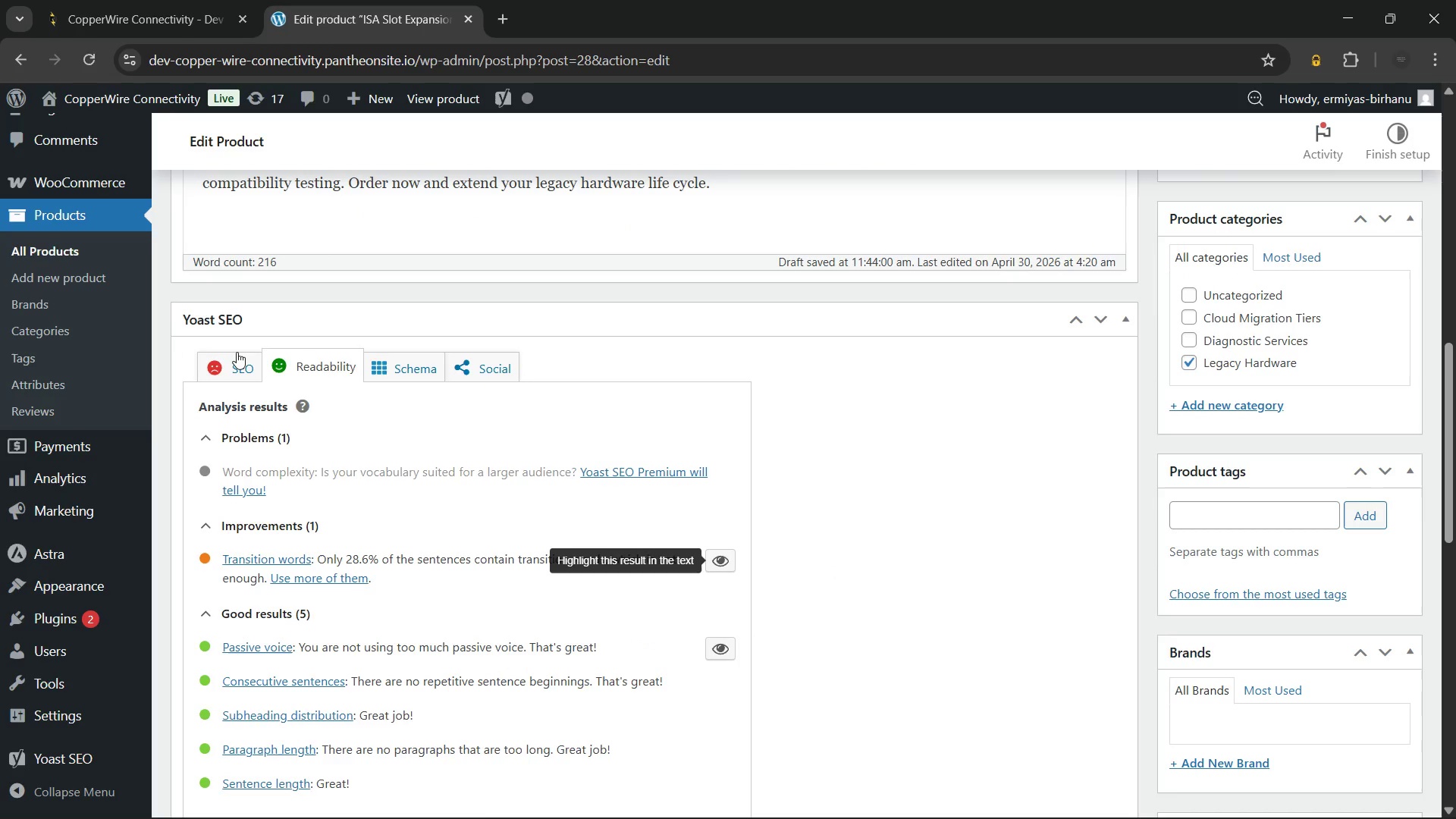 
left_click([237, 352])
 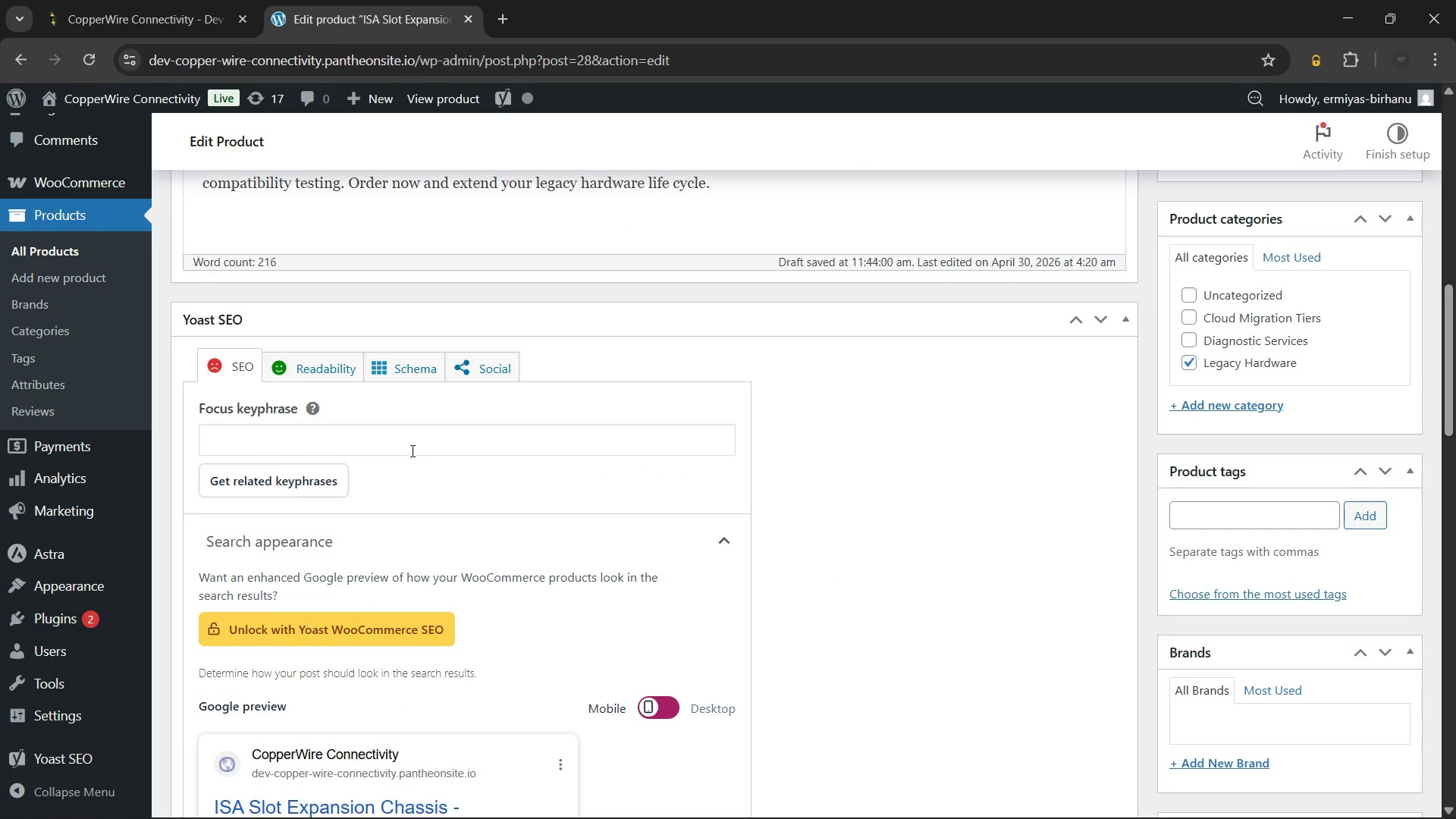 
left_click([409, 444])
 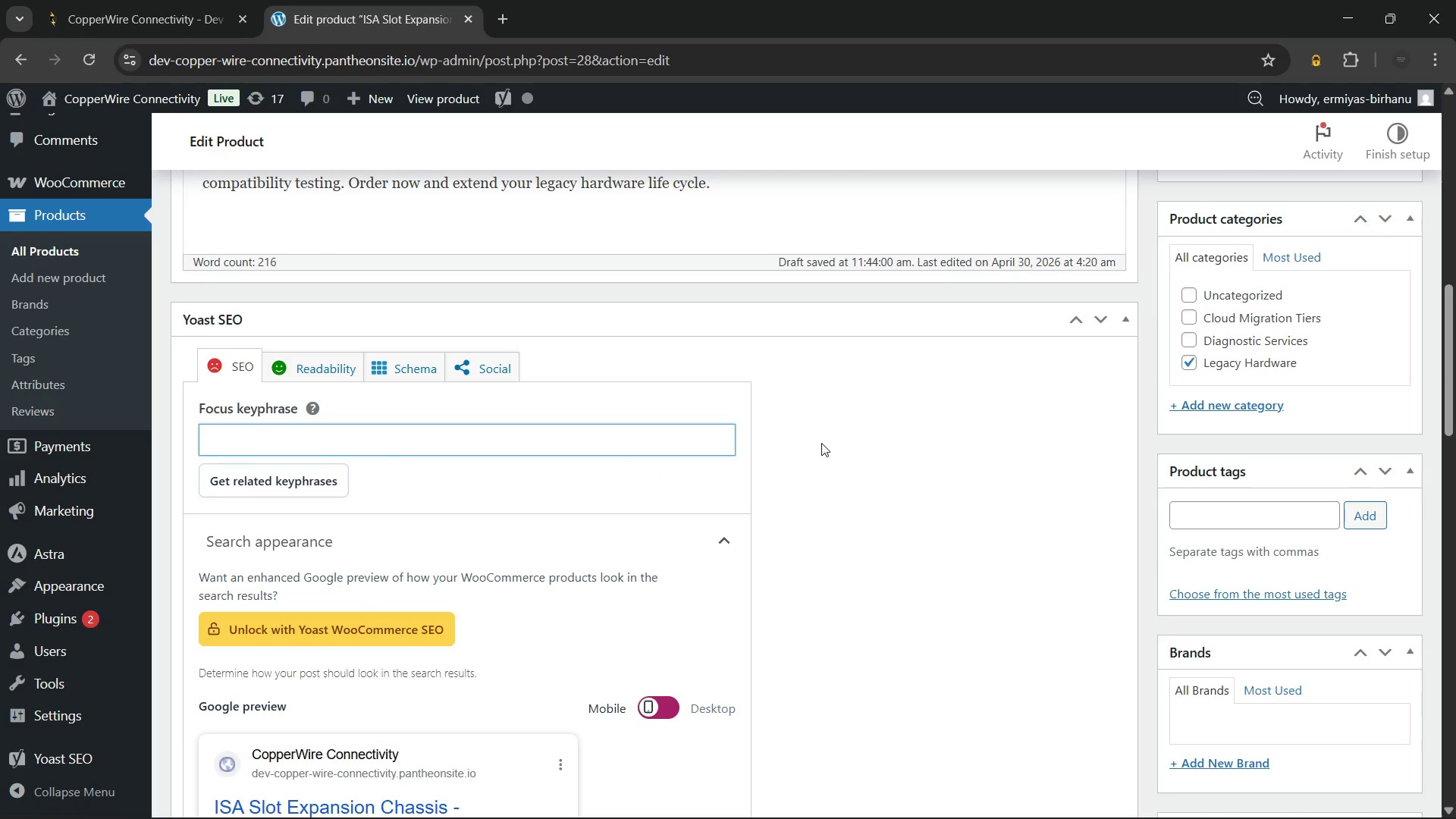 
wait(7.99)
 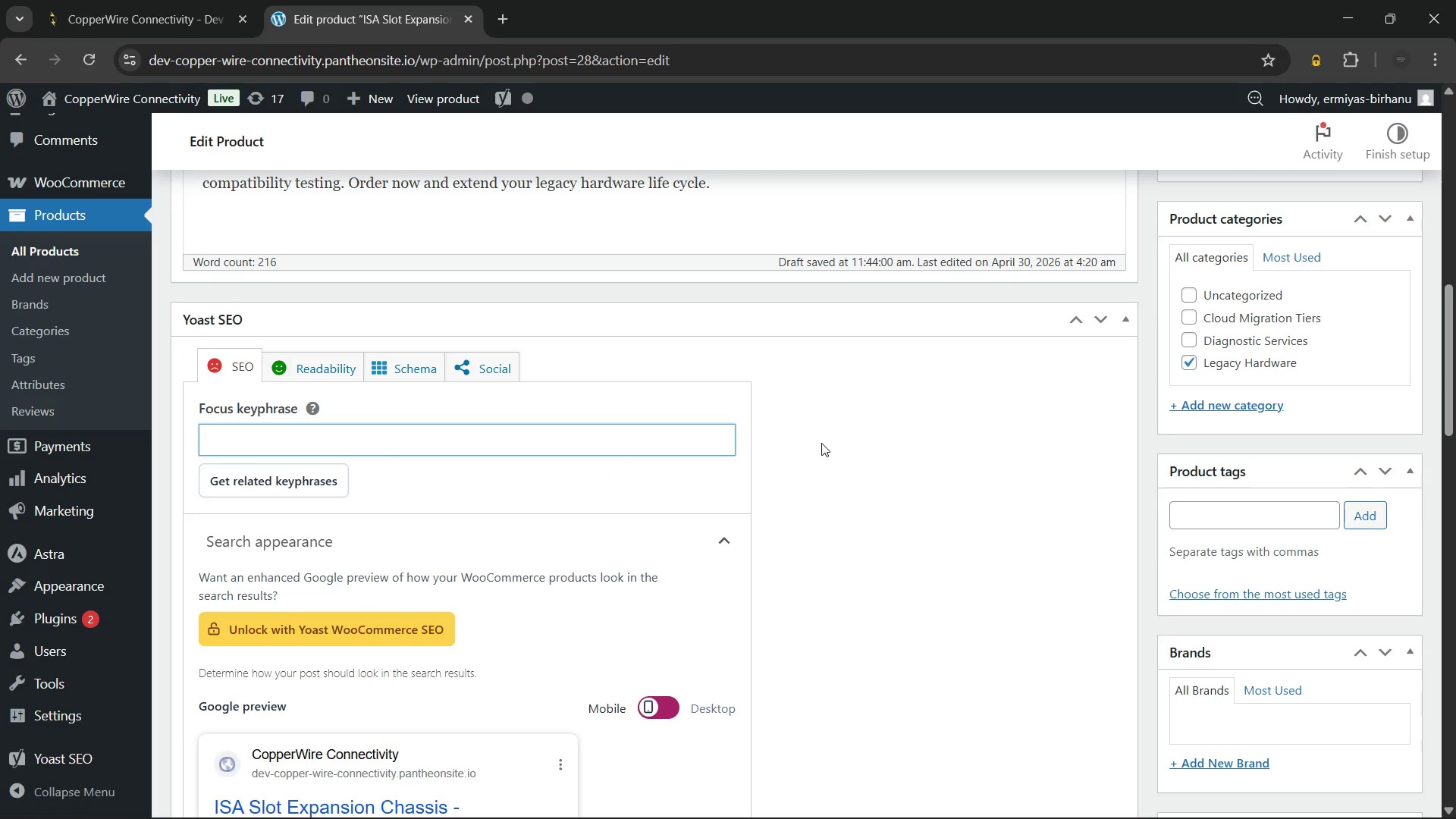 
type(i)
key(Backspace)
type(ISA slot expansion chassis)
 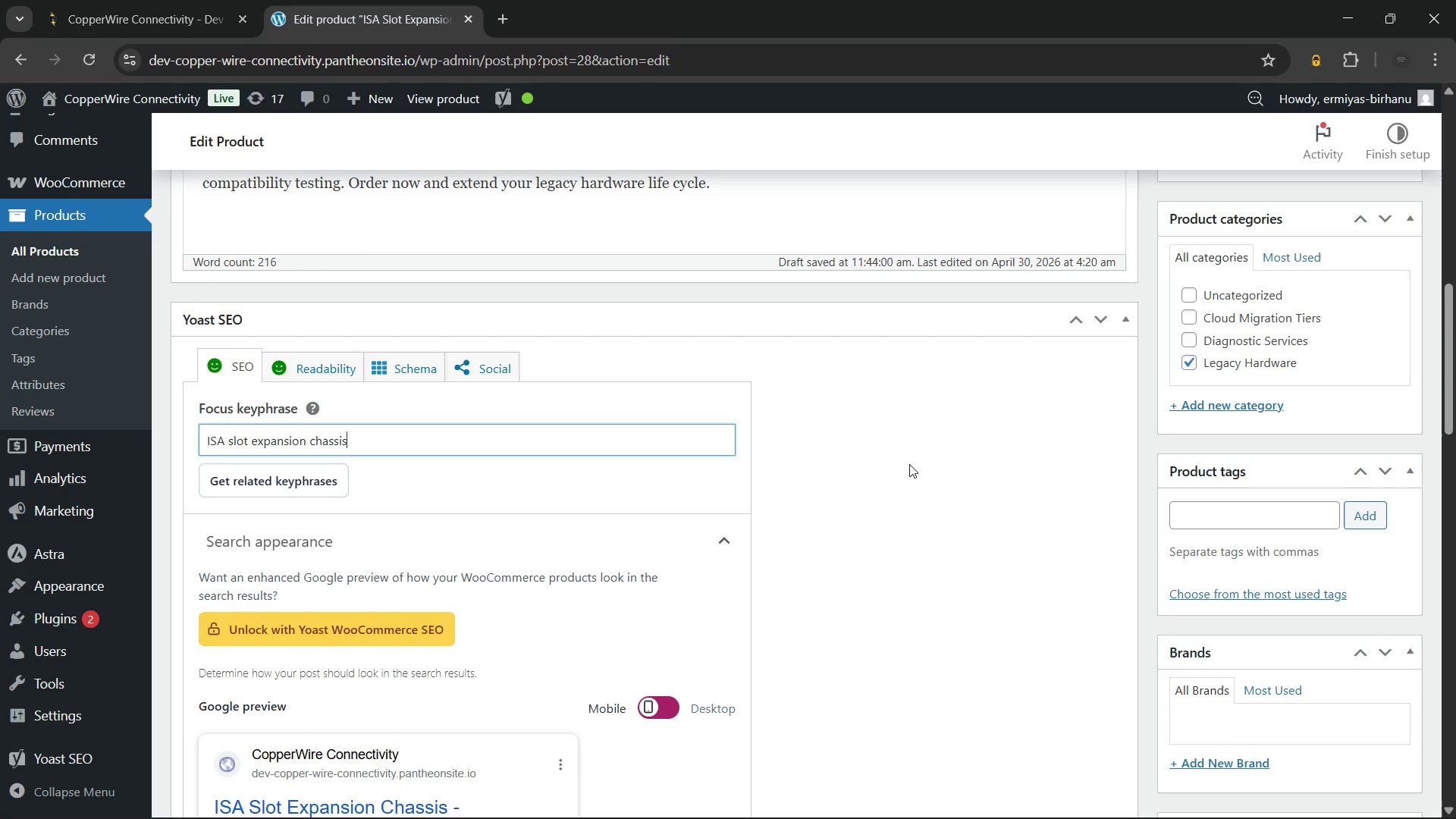 
left_click([909, 464])
 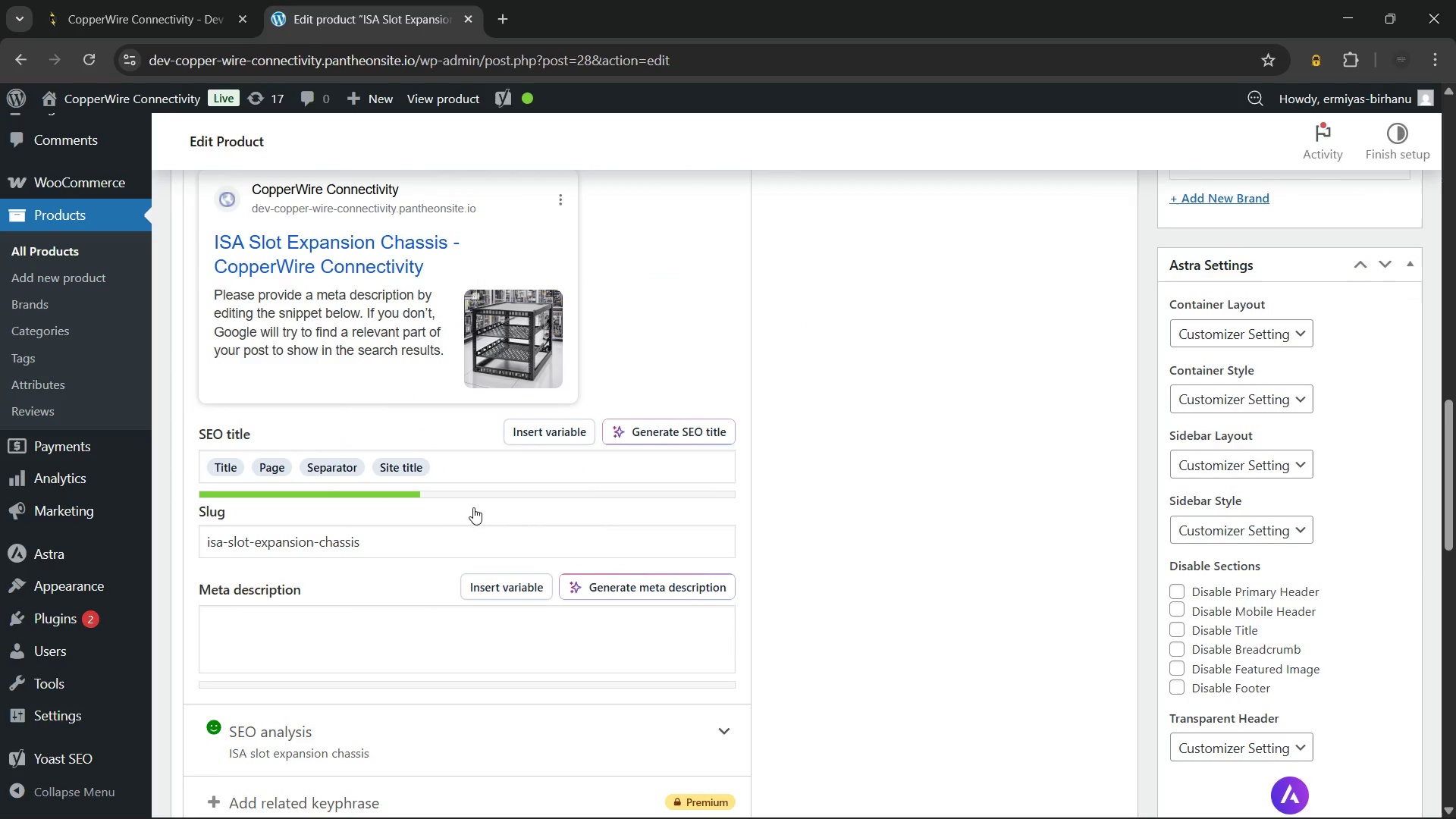 
left_click([453, 453])
 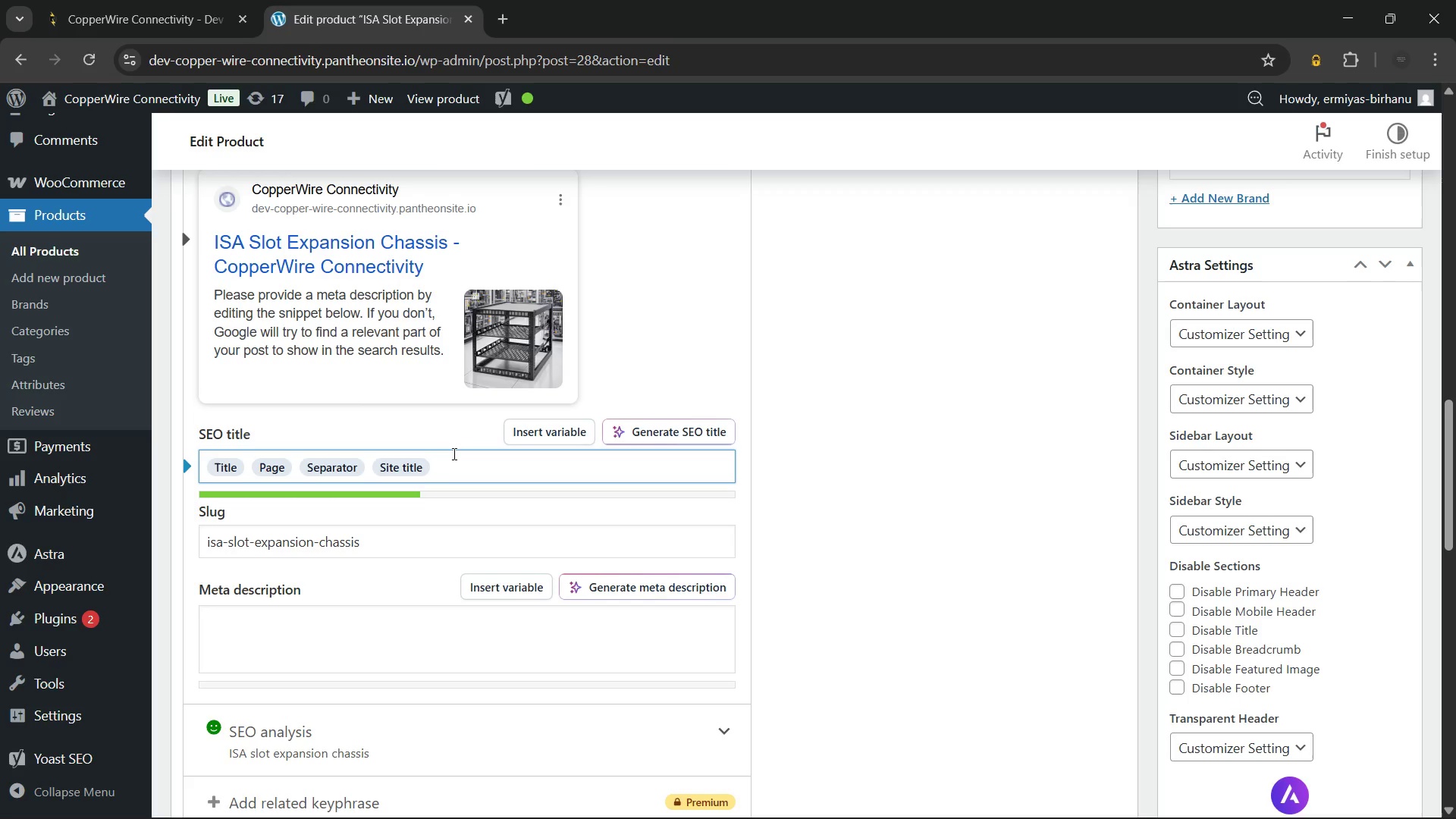 
key(Backspace)
 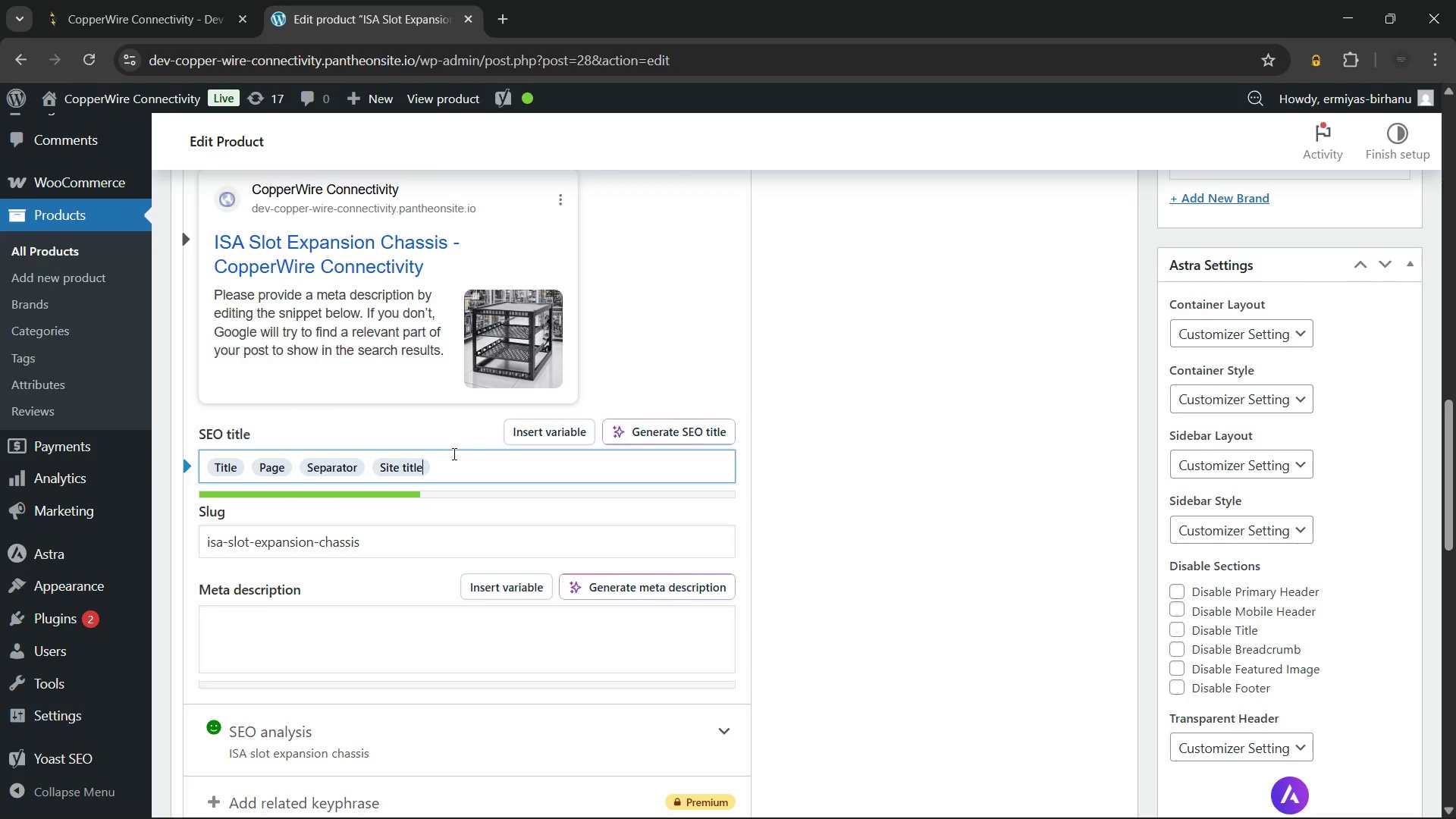 
key(Backspace)
 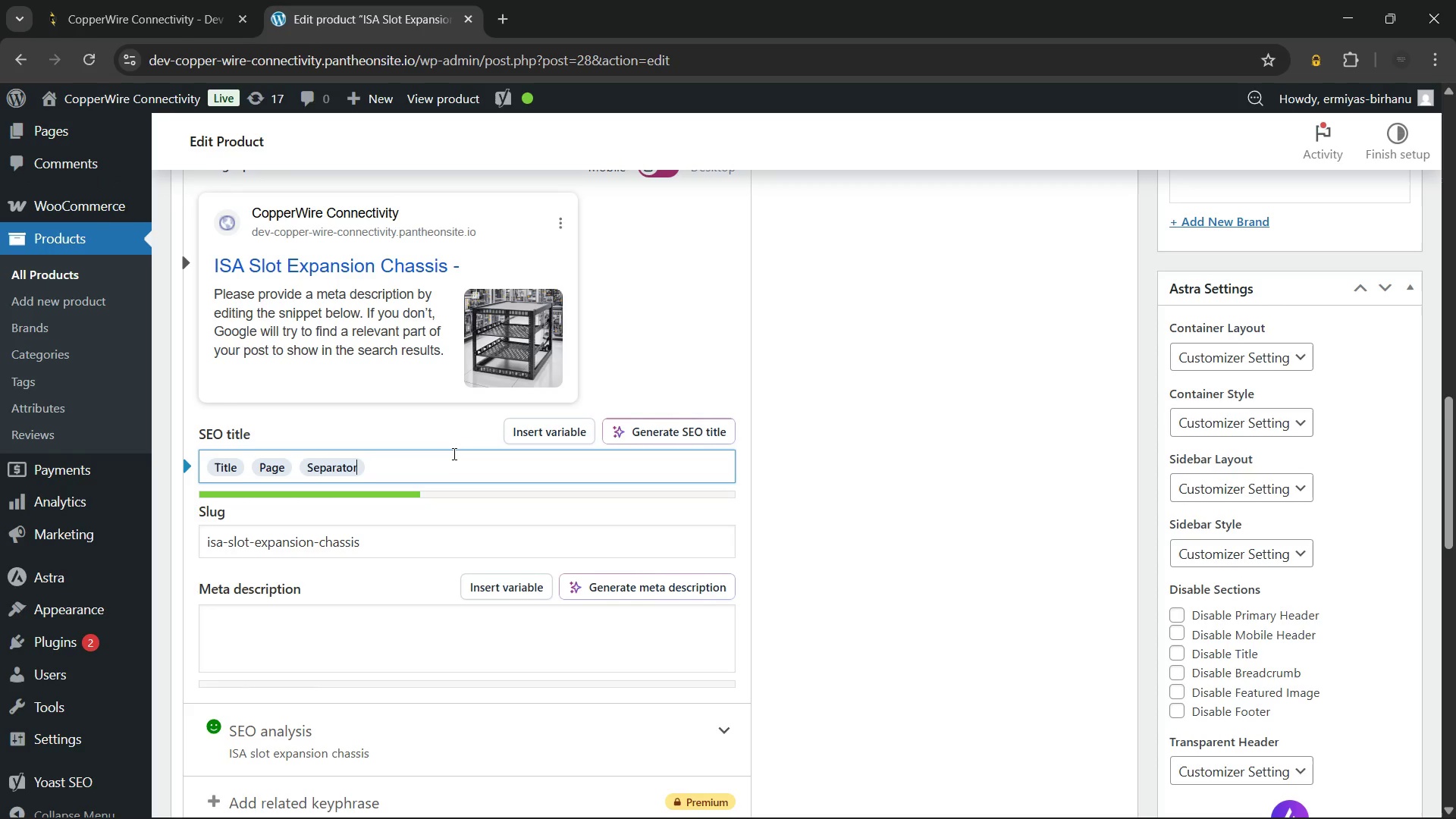 
key(Backspace)
 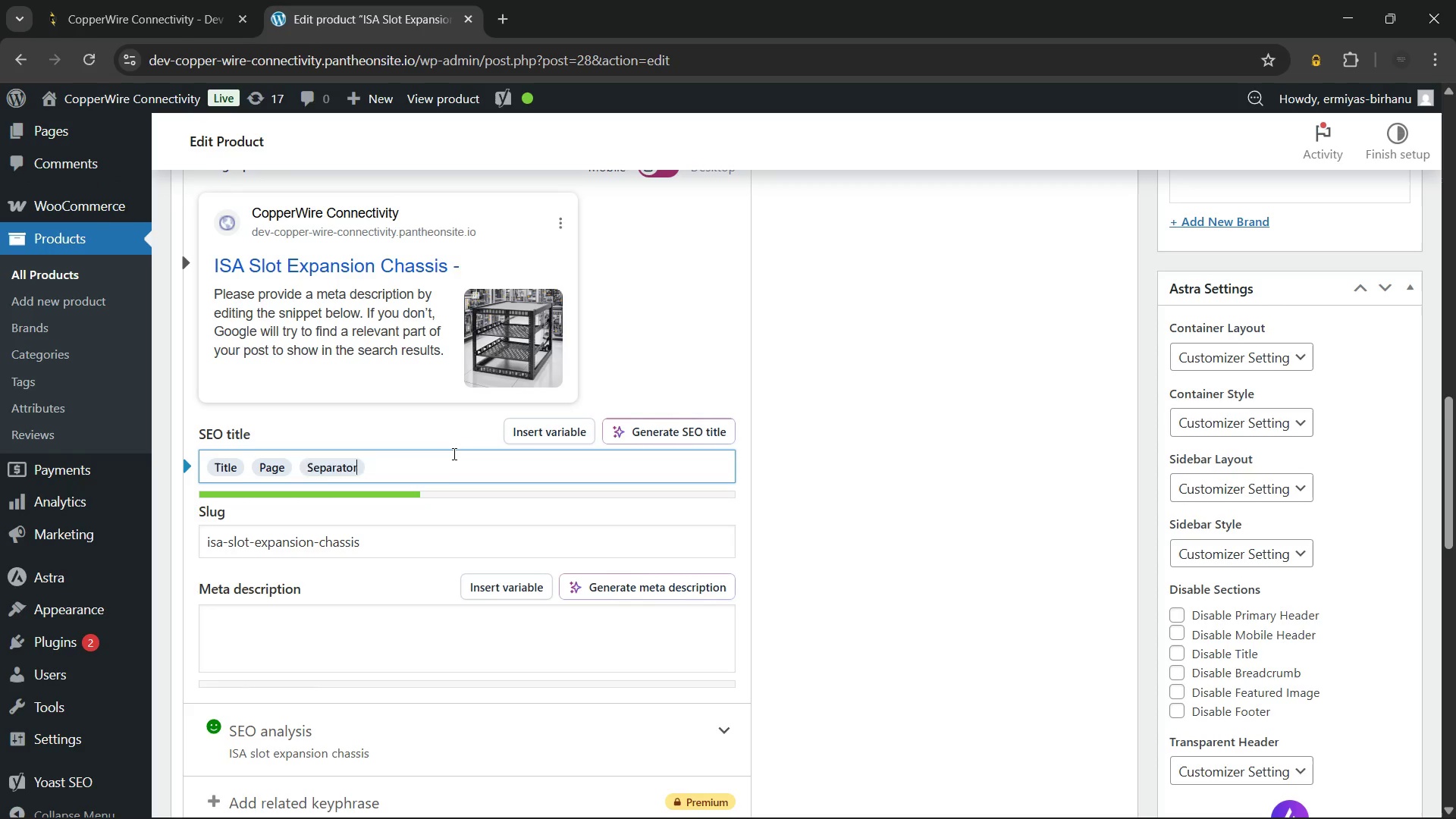 
key(Backspace)
 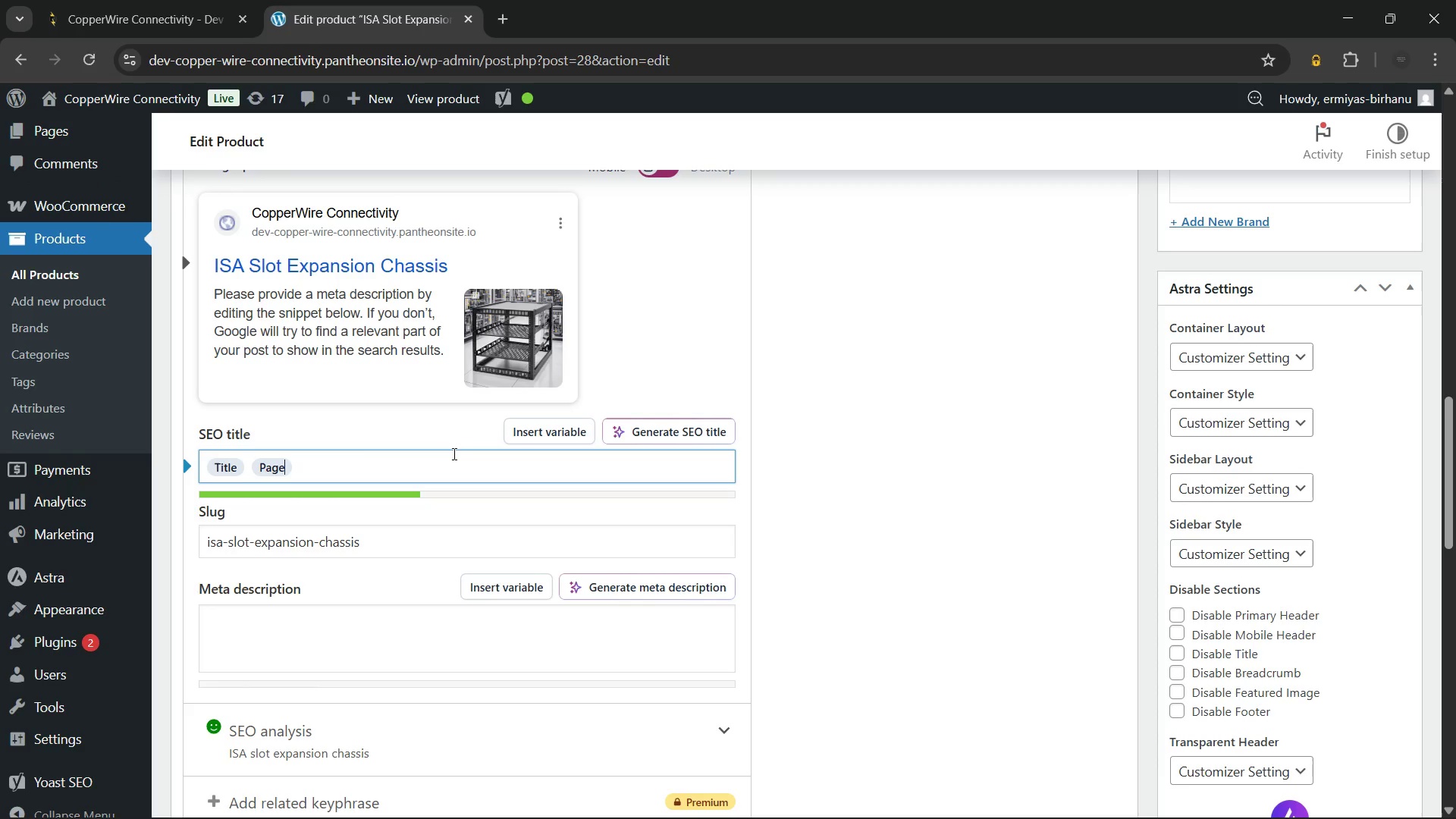 
key(Backspace)
 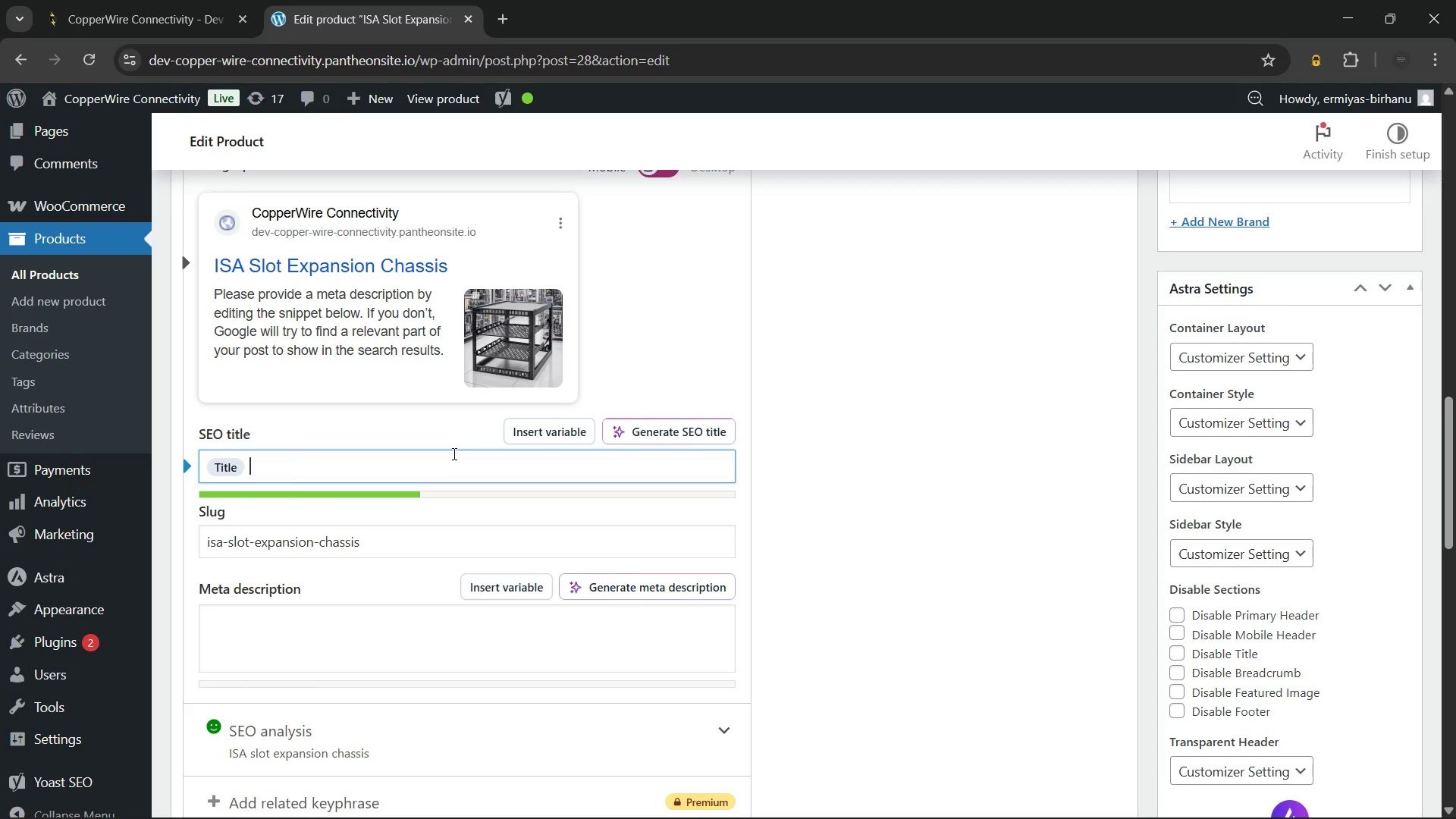 
key(Backspace)
 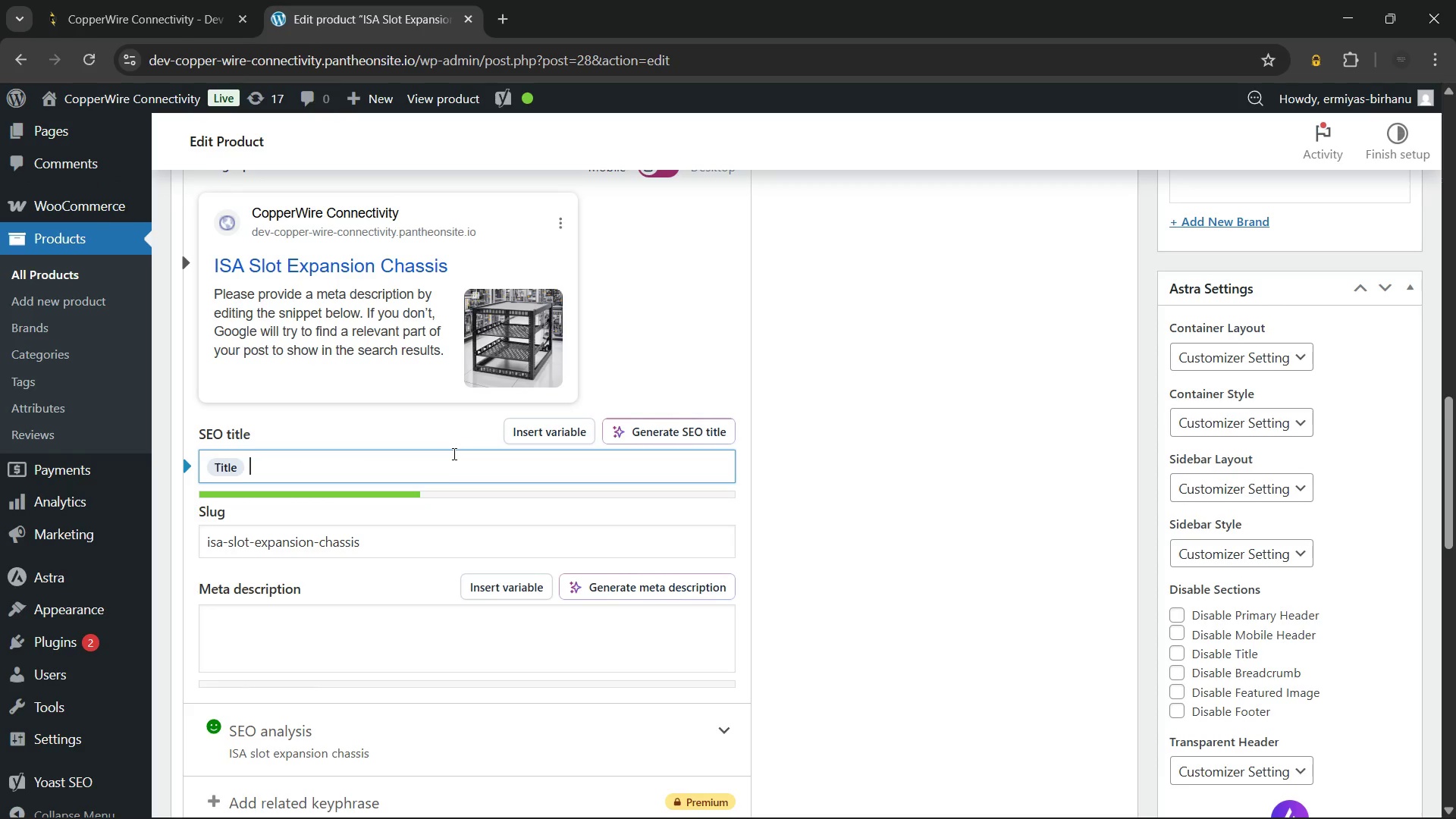 
key(Backspace)
 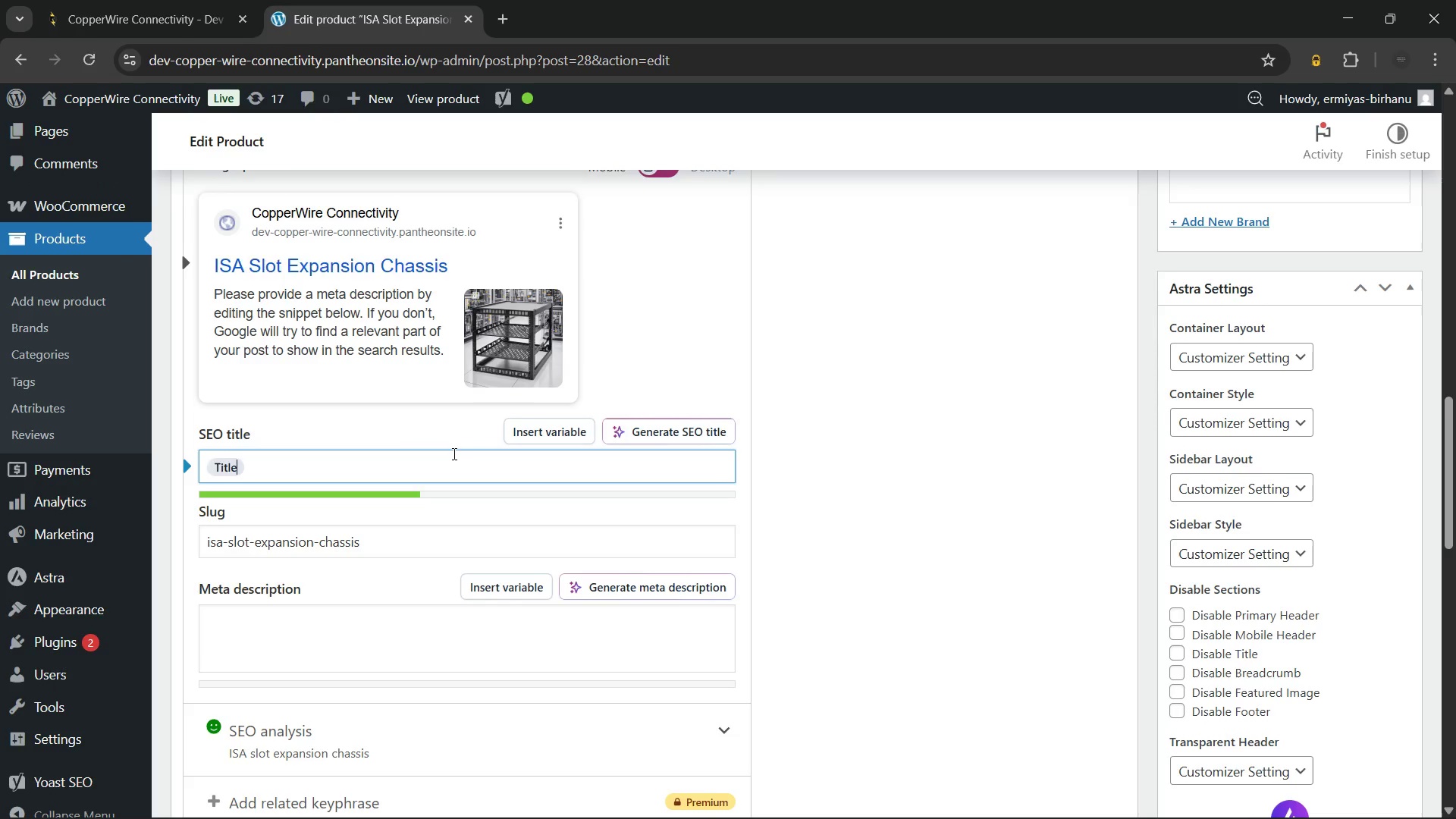 
key(Backspace)
 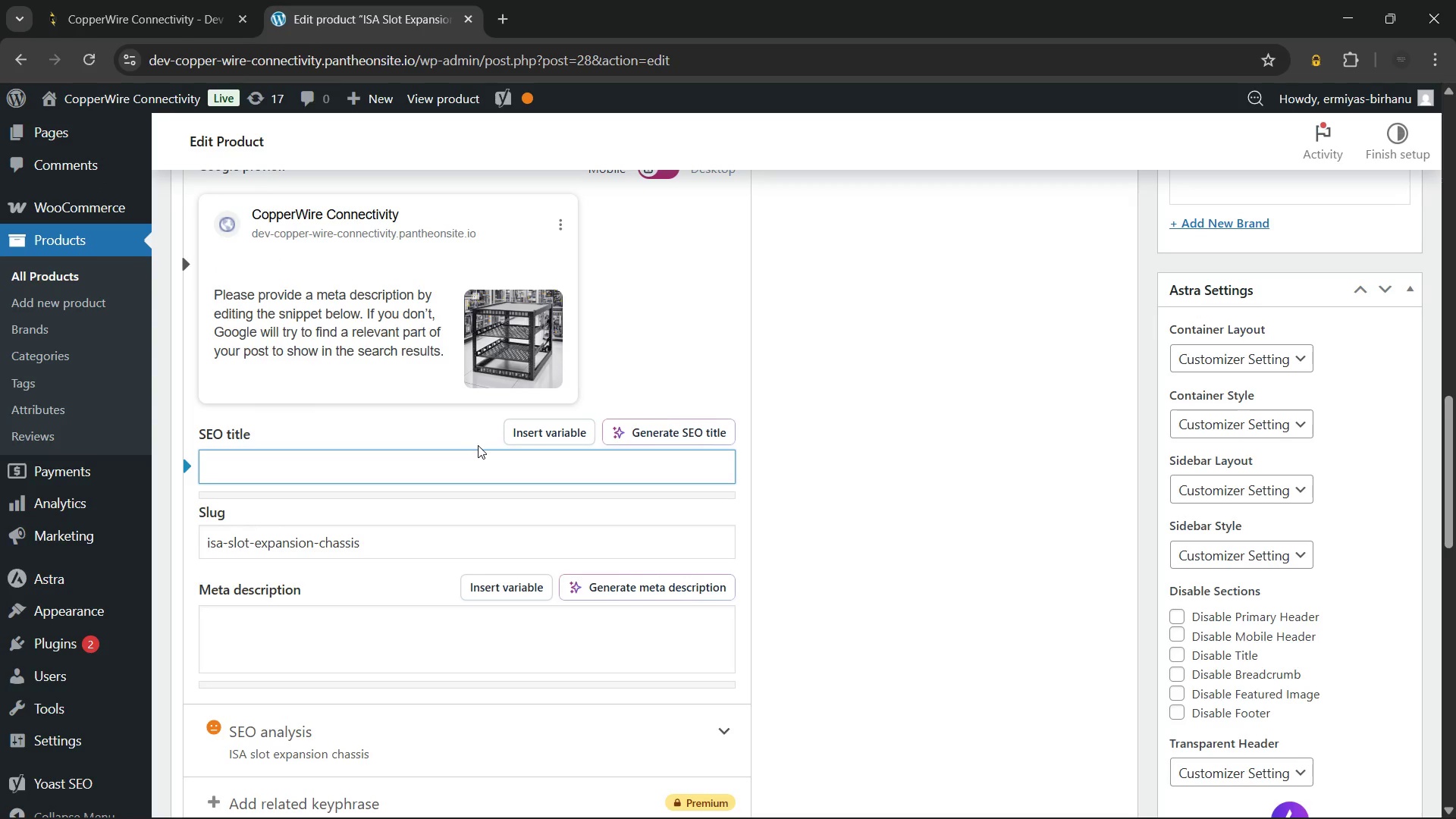 
wait(7.97)
 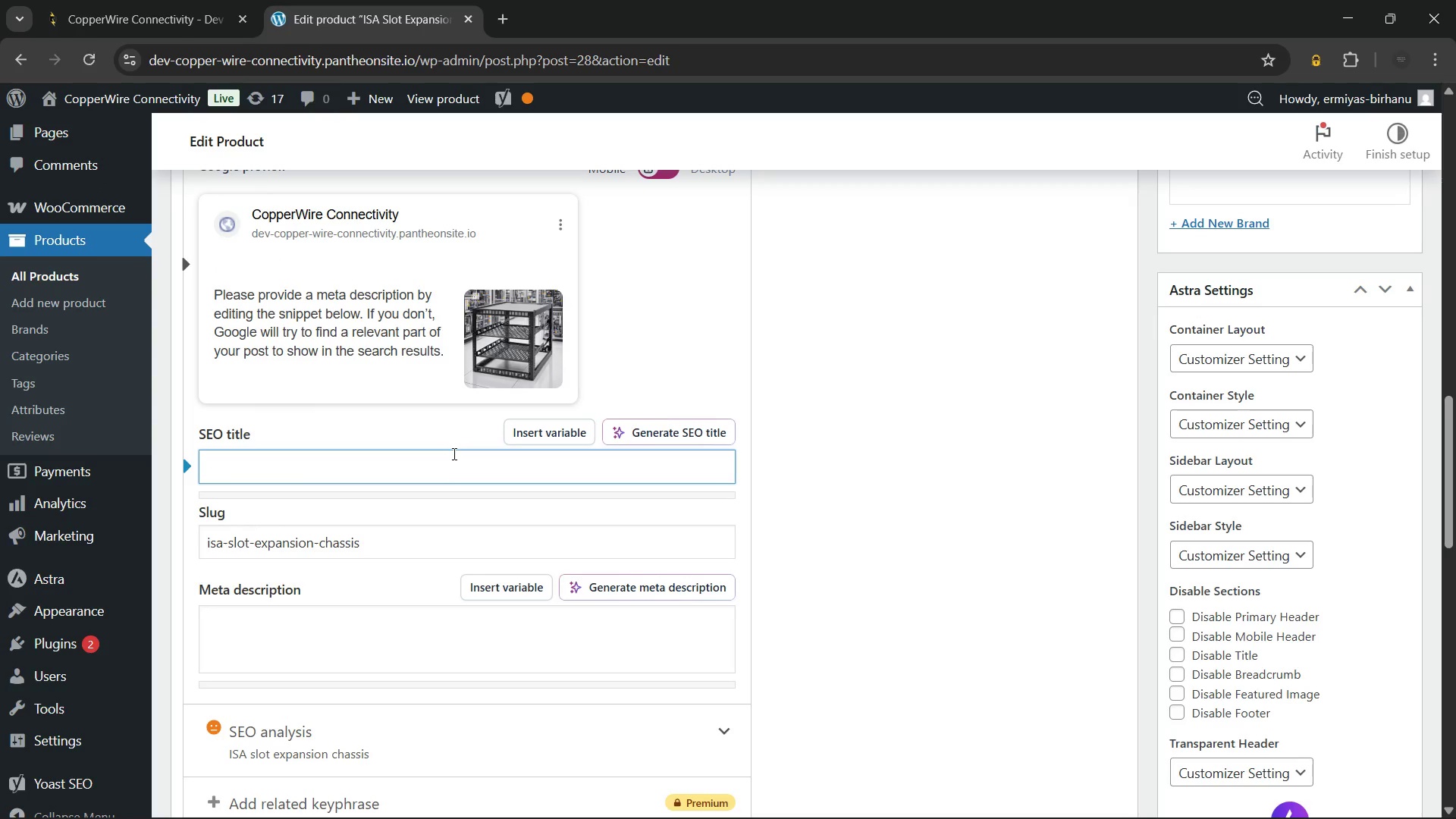 
type(ISA Slot Expansion Chassis | External Legacy Interface)
 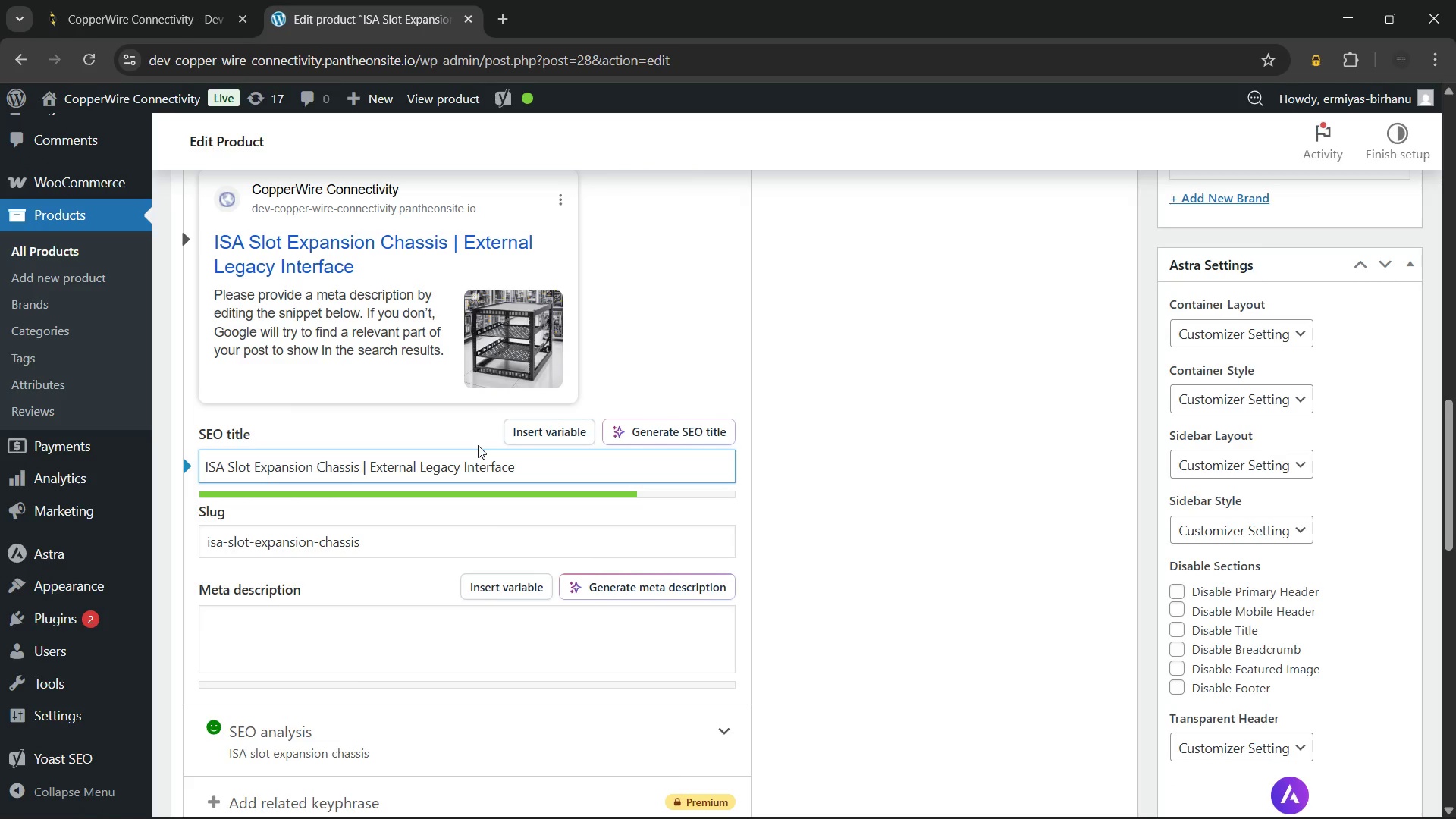 
left_click([359, 634])
 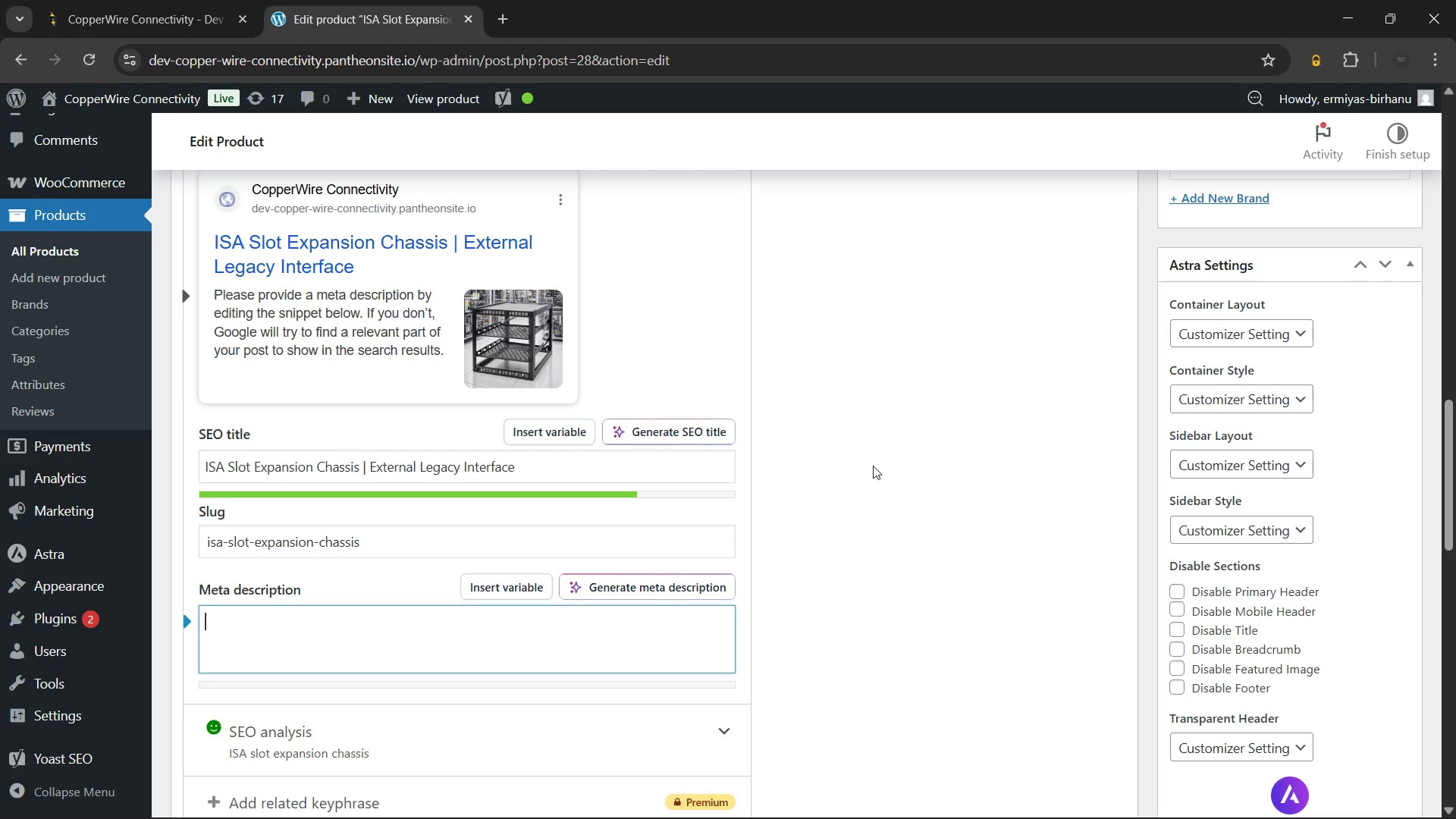 
wait(65.16)
 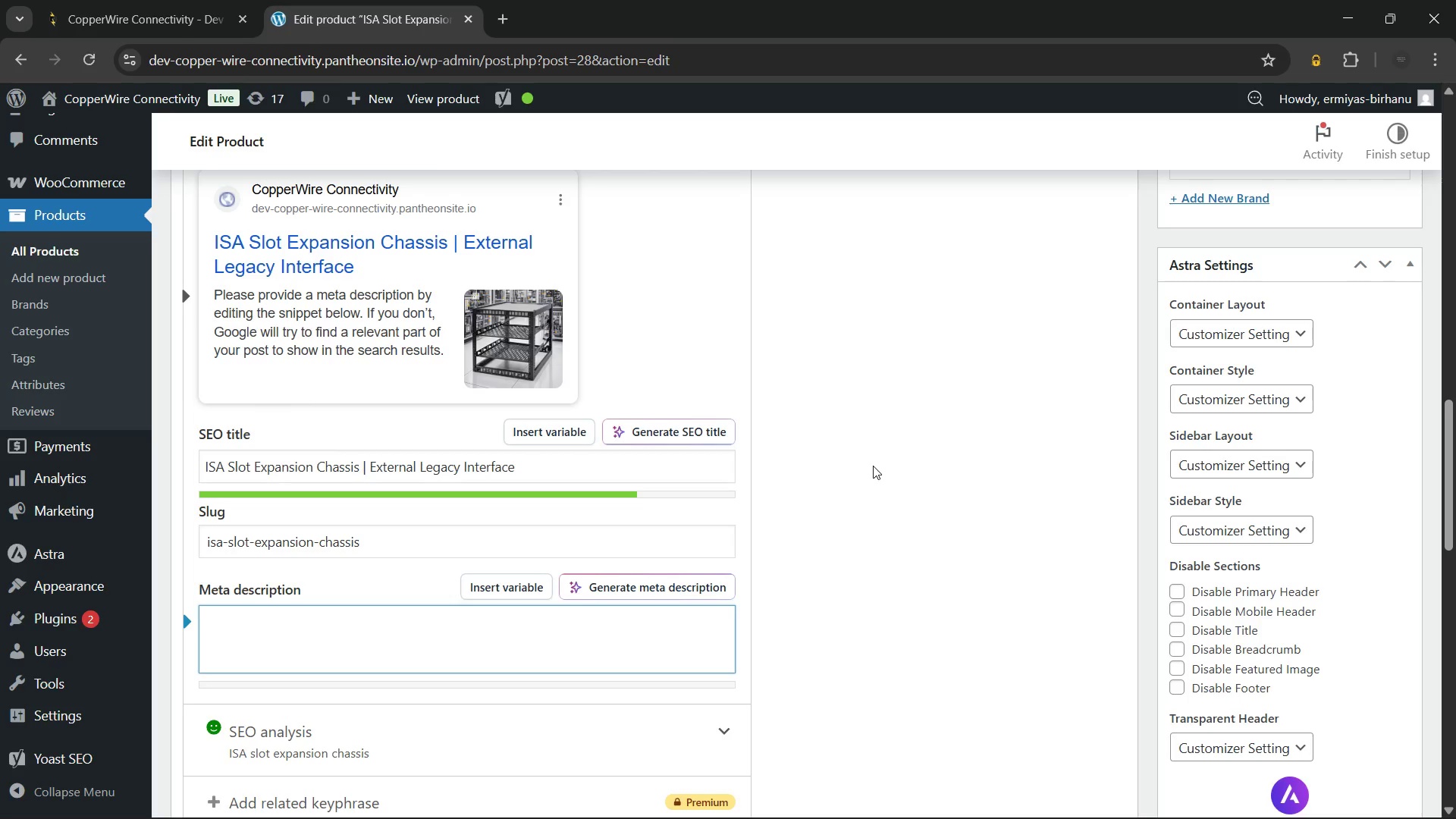 
key(Control+V)
 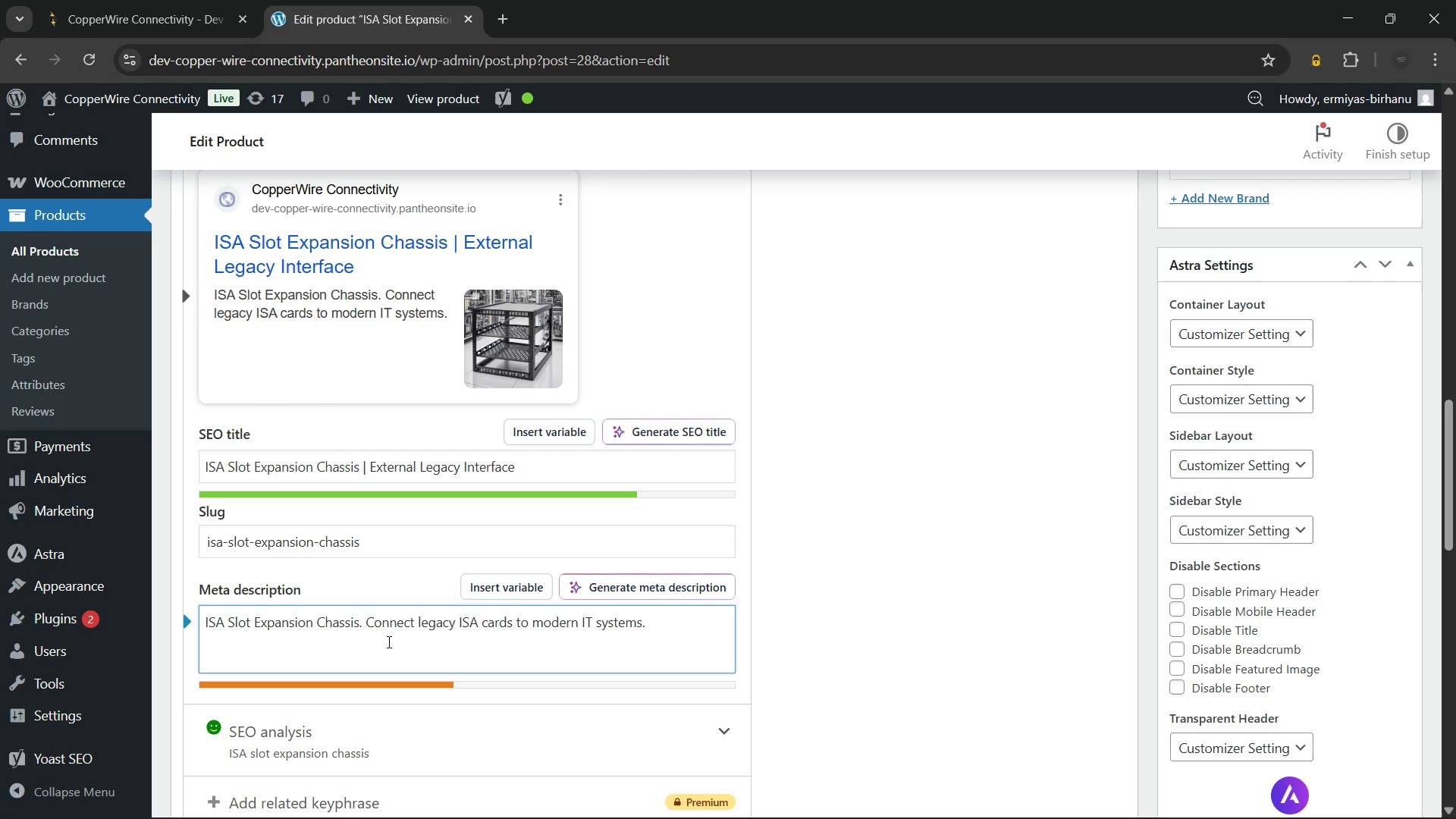 
wait(77.05)
 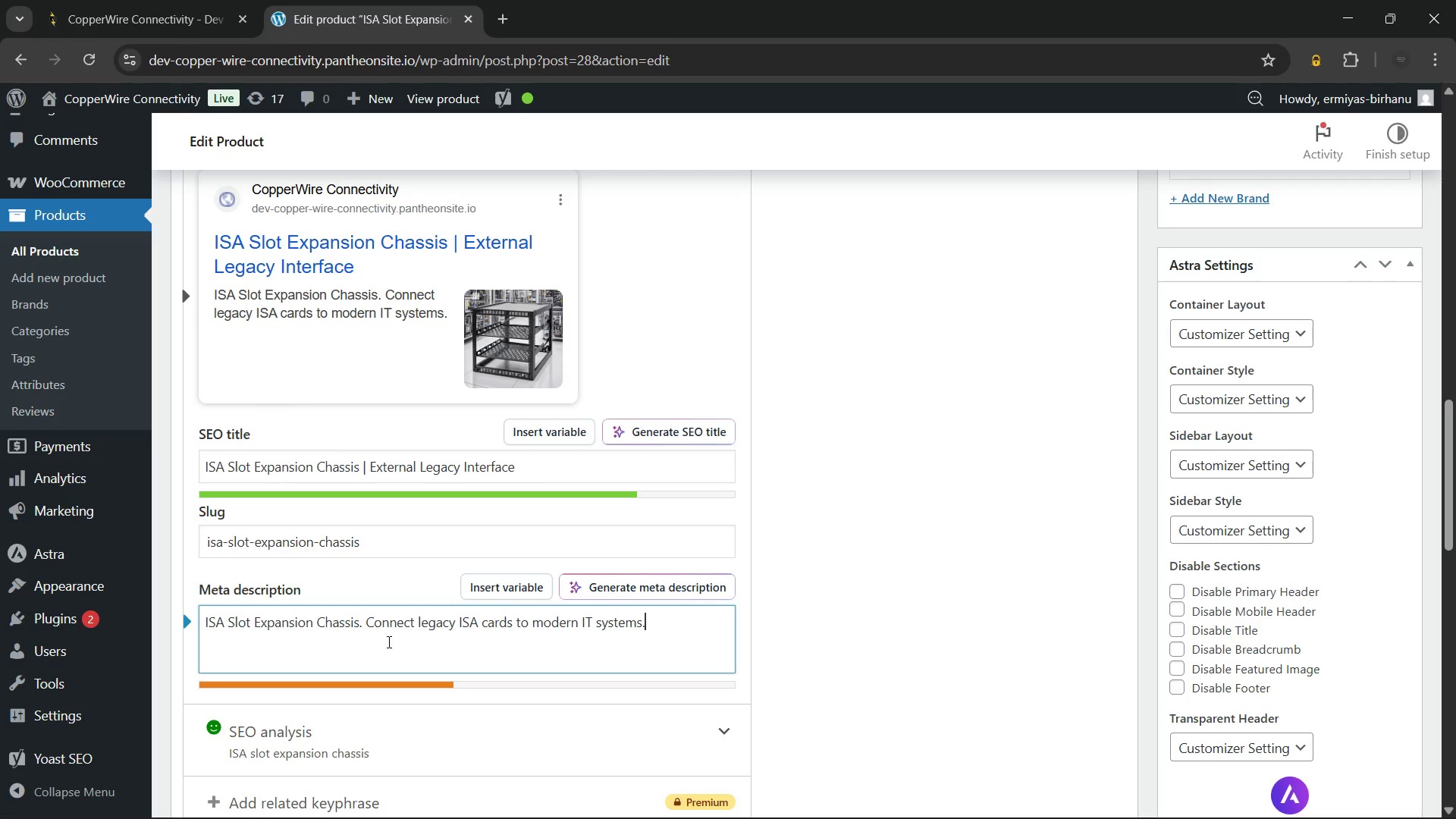 
key(Control+A)
 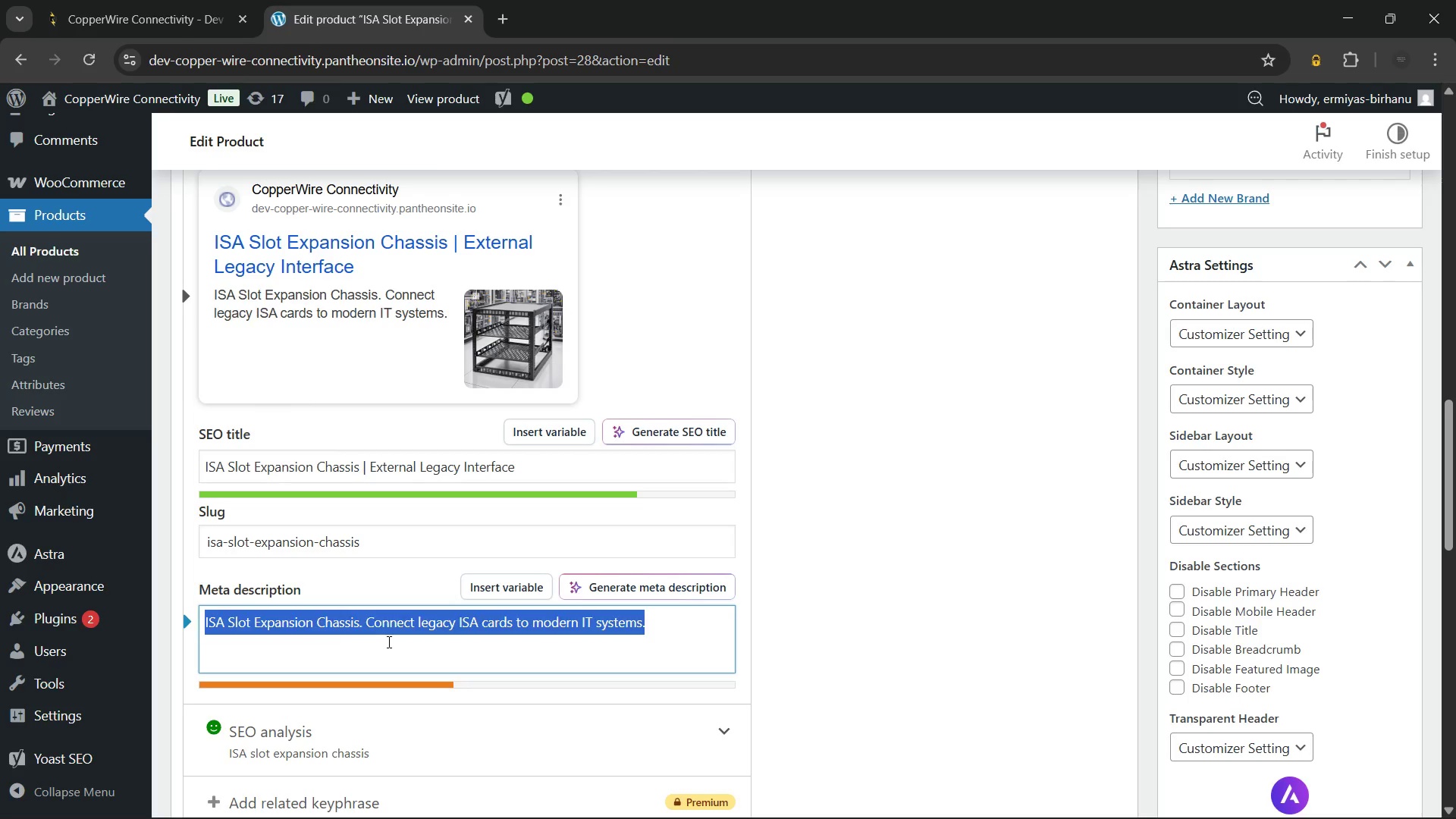 
key(Backspace)
type(BUY)
key(Backspace)
key(Backspace)
type(uy ISA slot expansion chassis to connect legacy ISA cards to modern systems via USB or PCI. Ensure compatibility and stability. Order now.)
 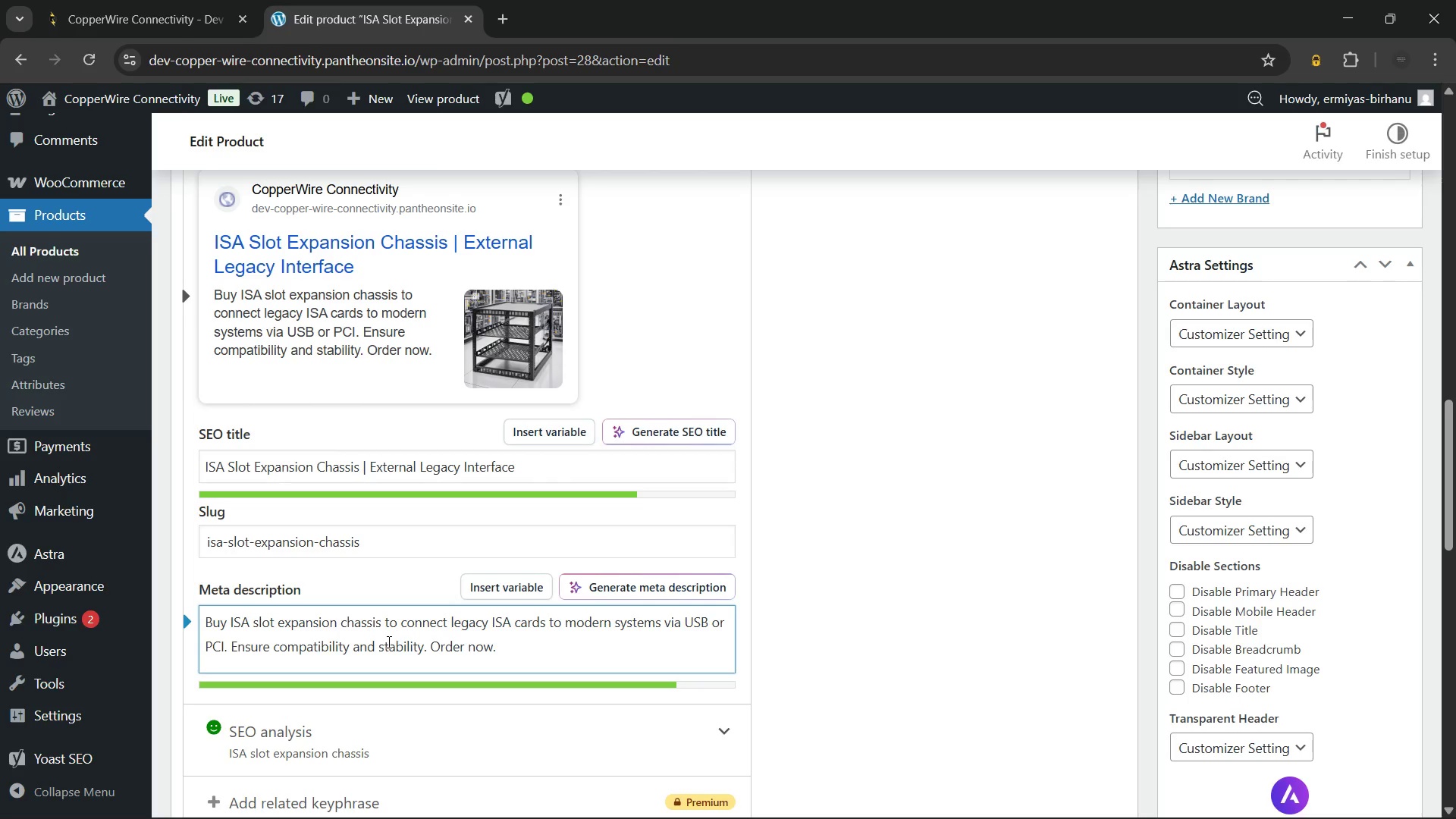 
wait(9.97)
 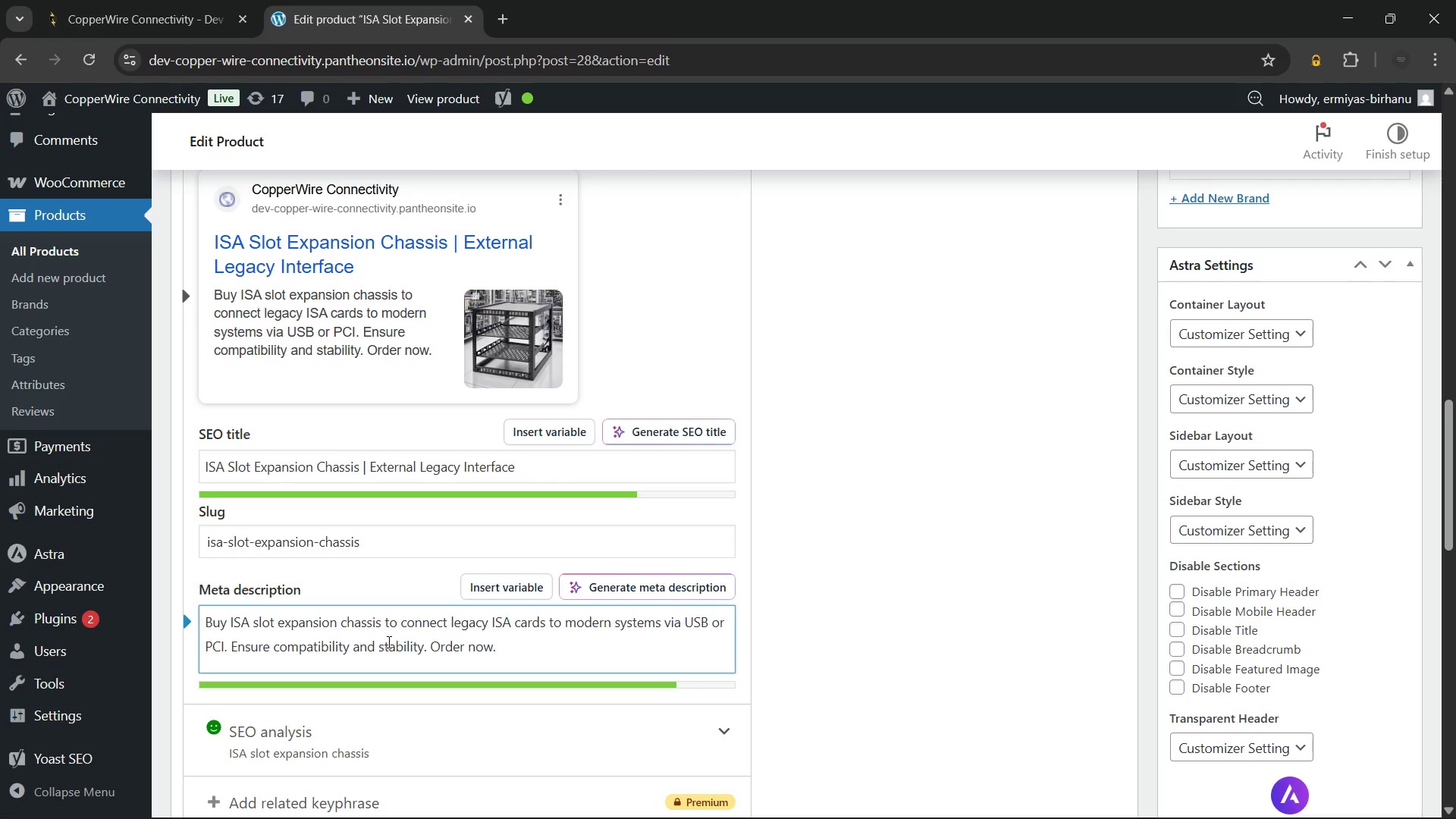 
left_click([957, 553])
 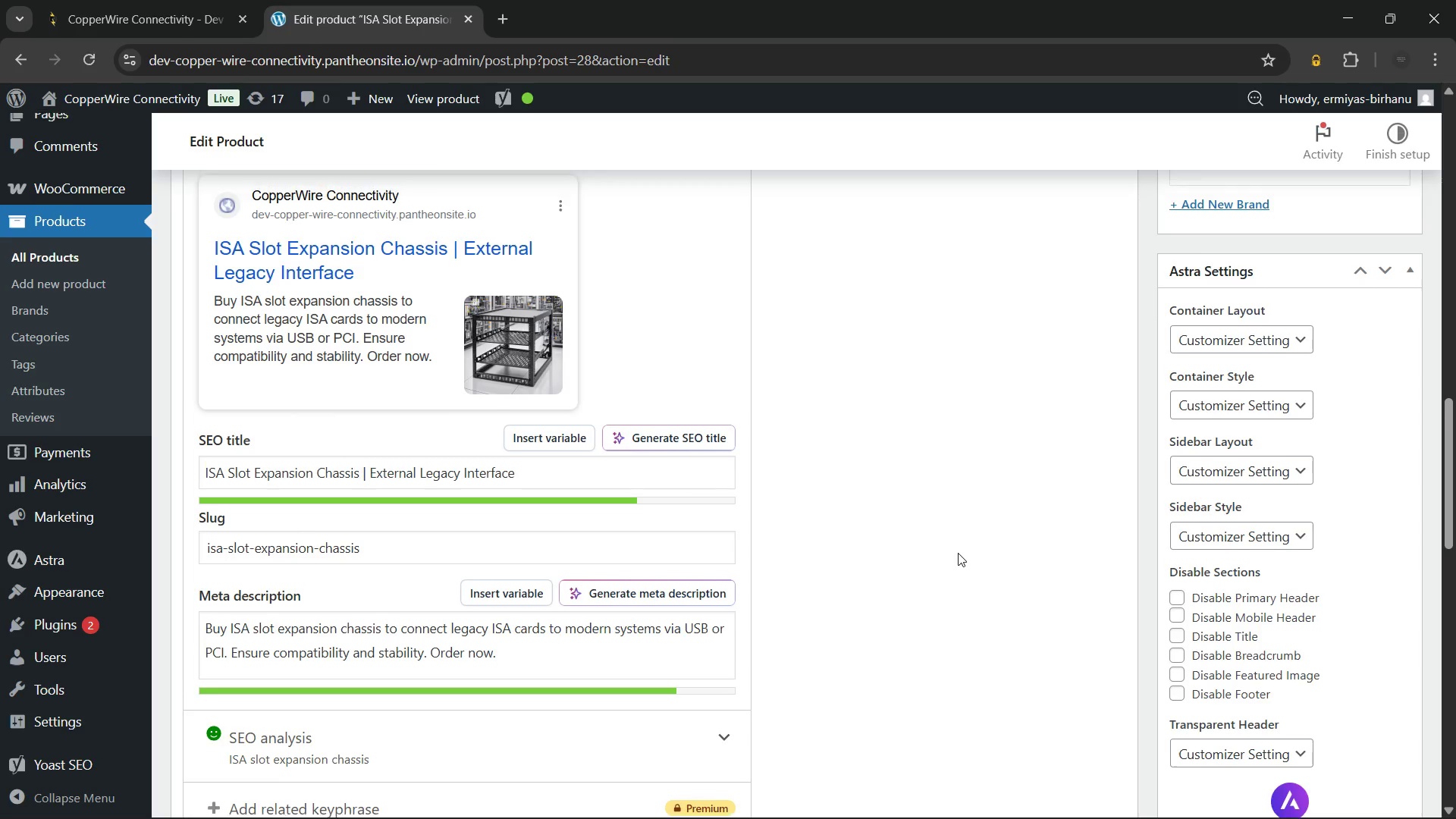 
scroll: coordinate [958, 553], scroll_direction: up, amount: 11.0
 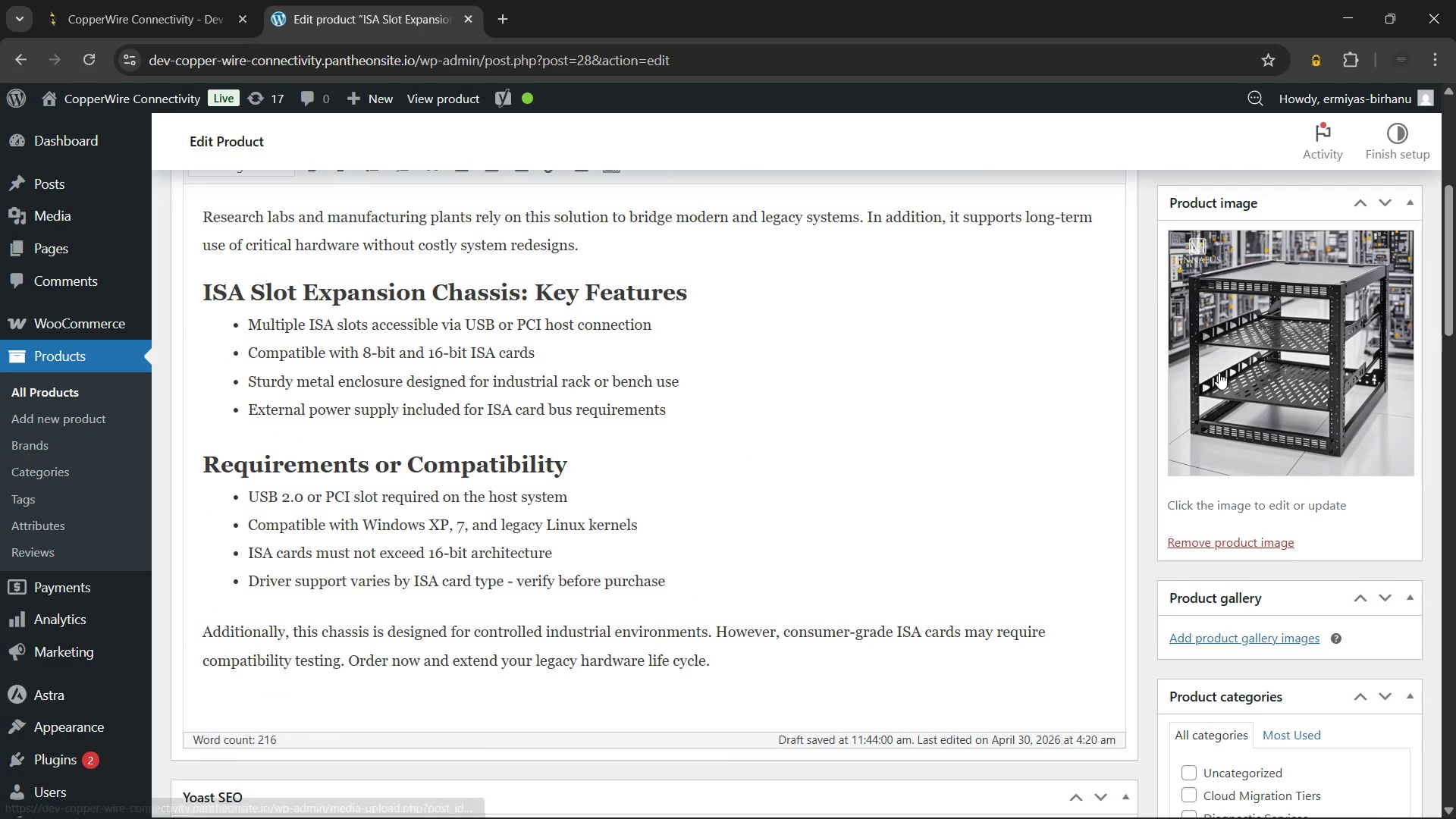 
left_click([1219, 372])
 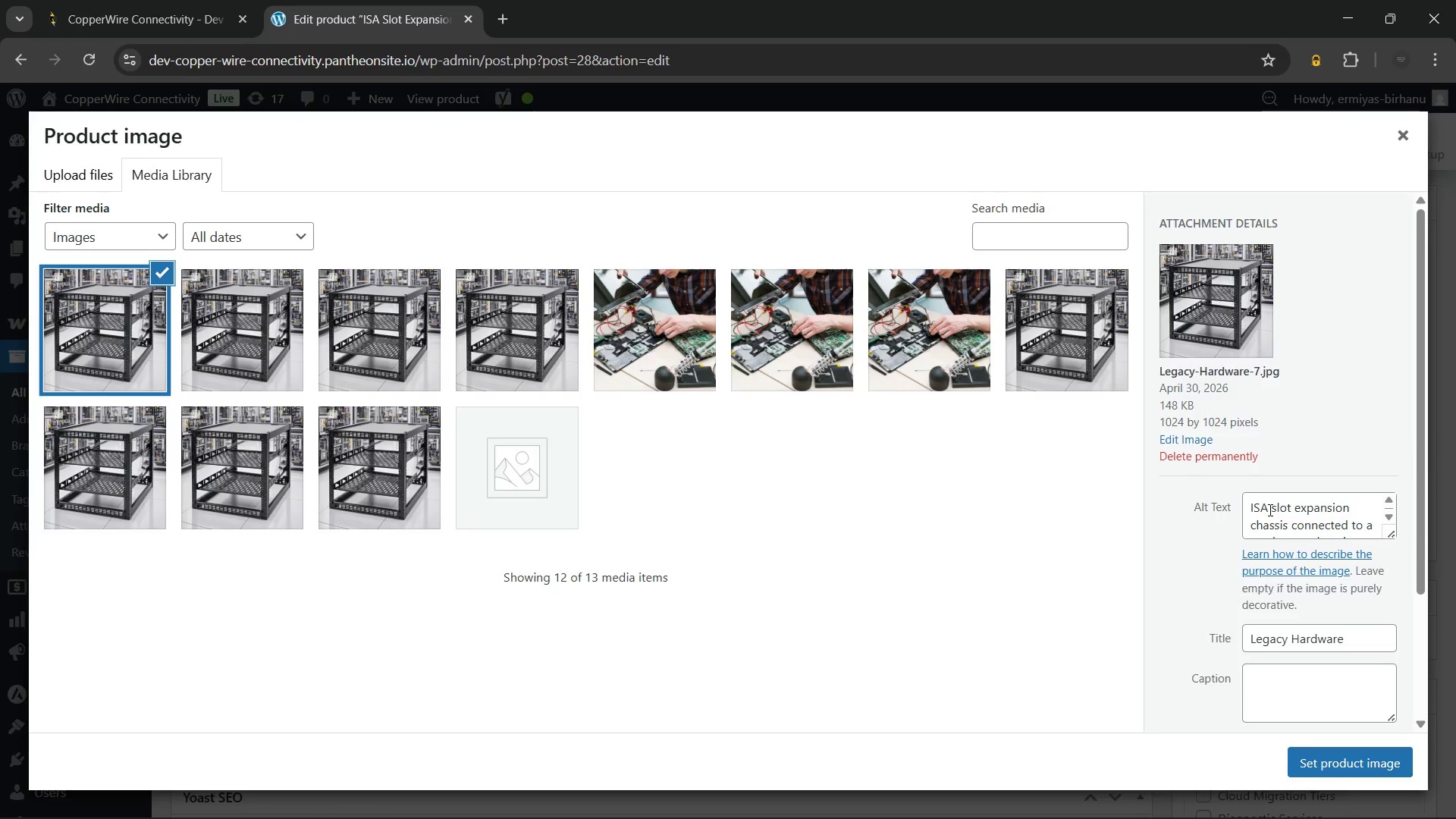 
wait(9.25)
 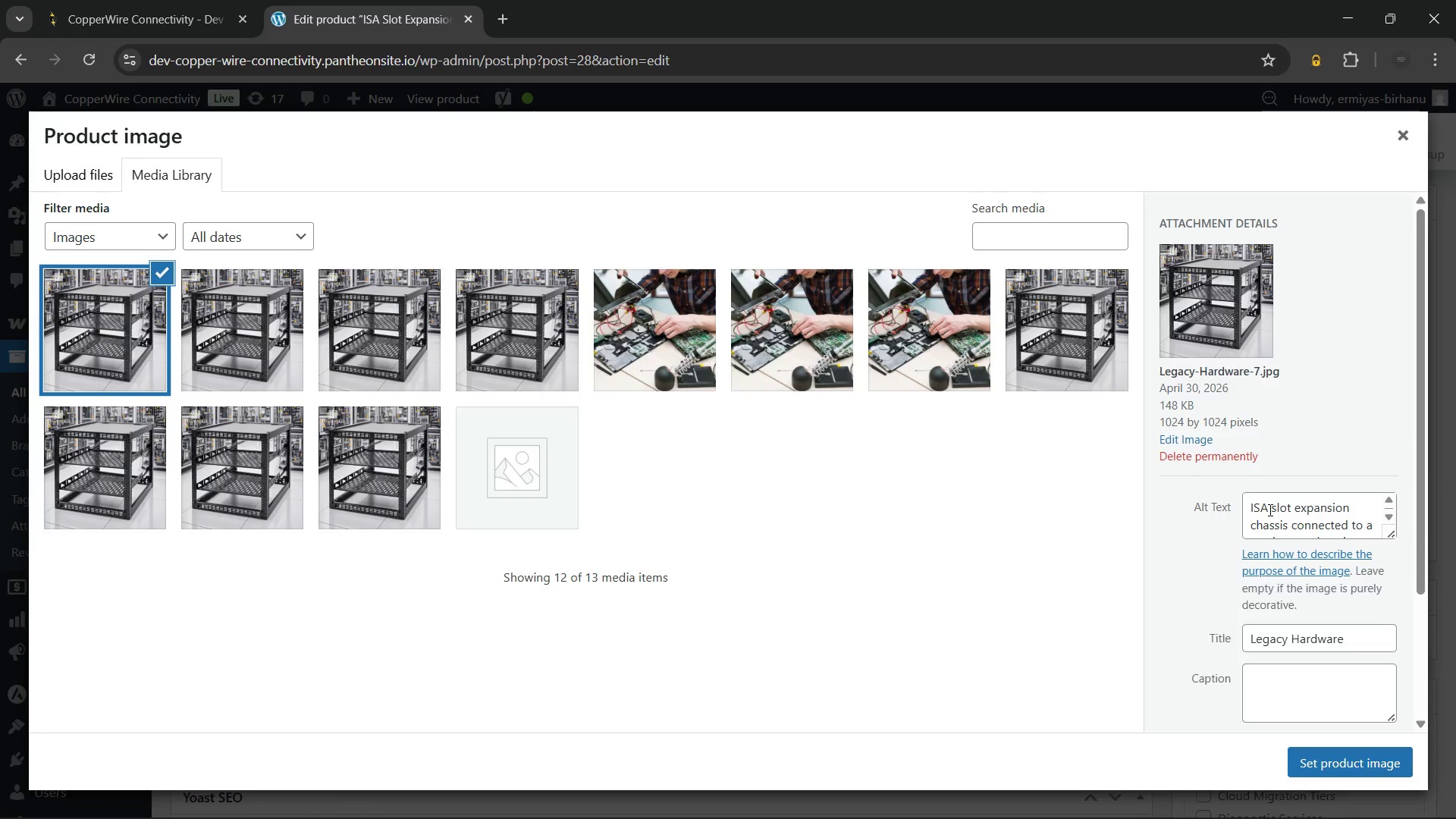 
left_click([1283, 518])
 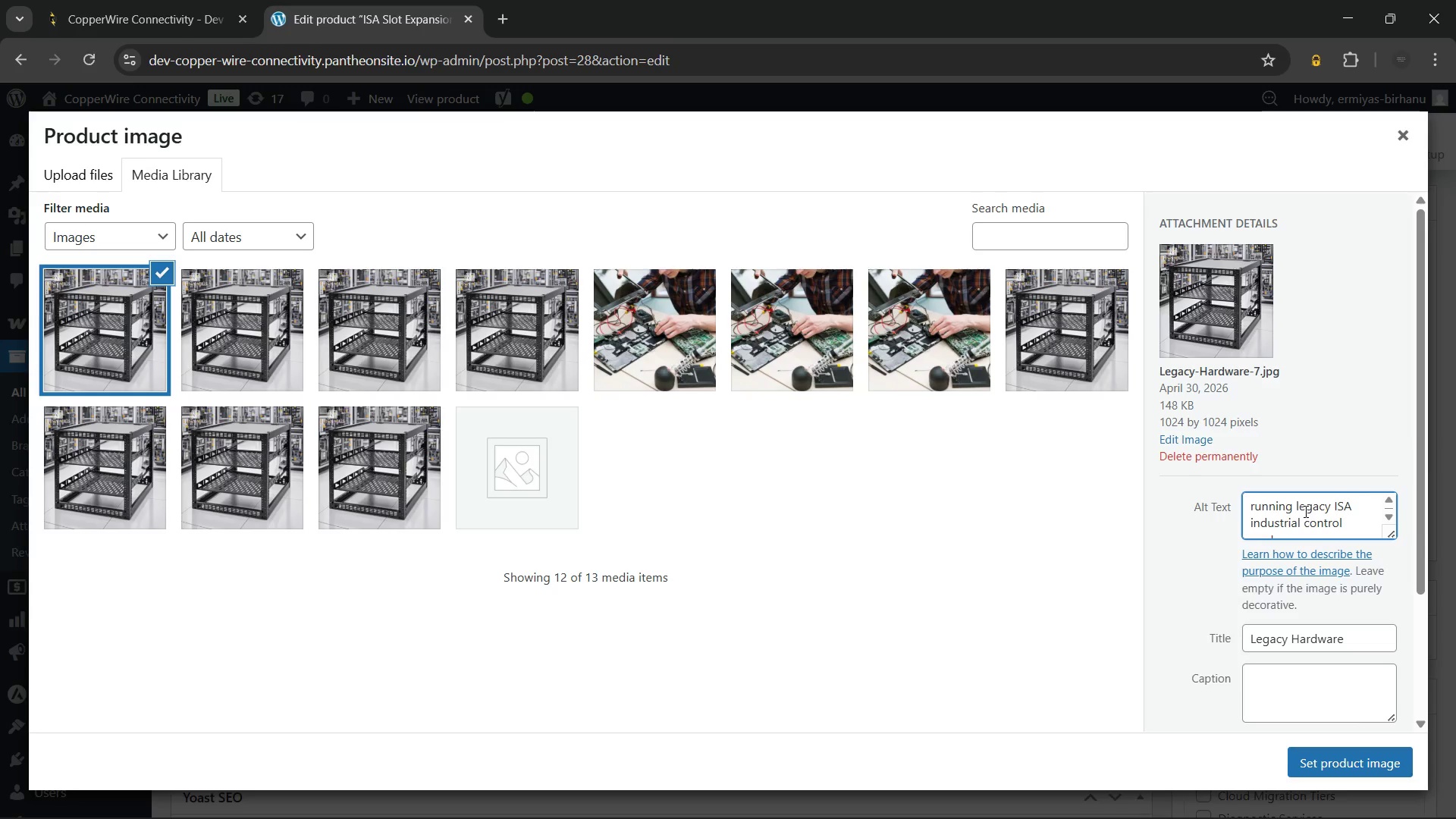 
wait(14.45)
 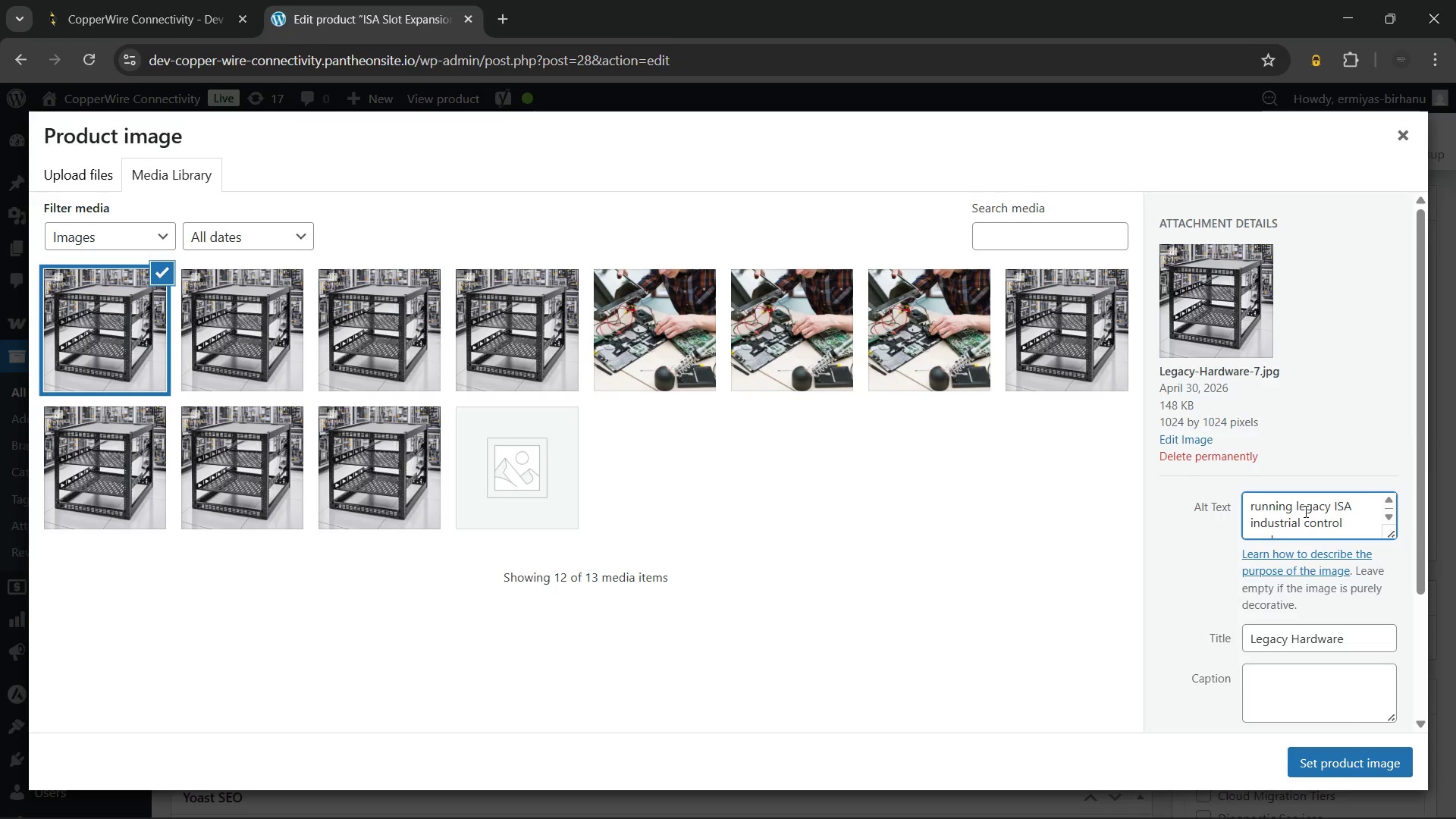 
left_click([1370, 518])
 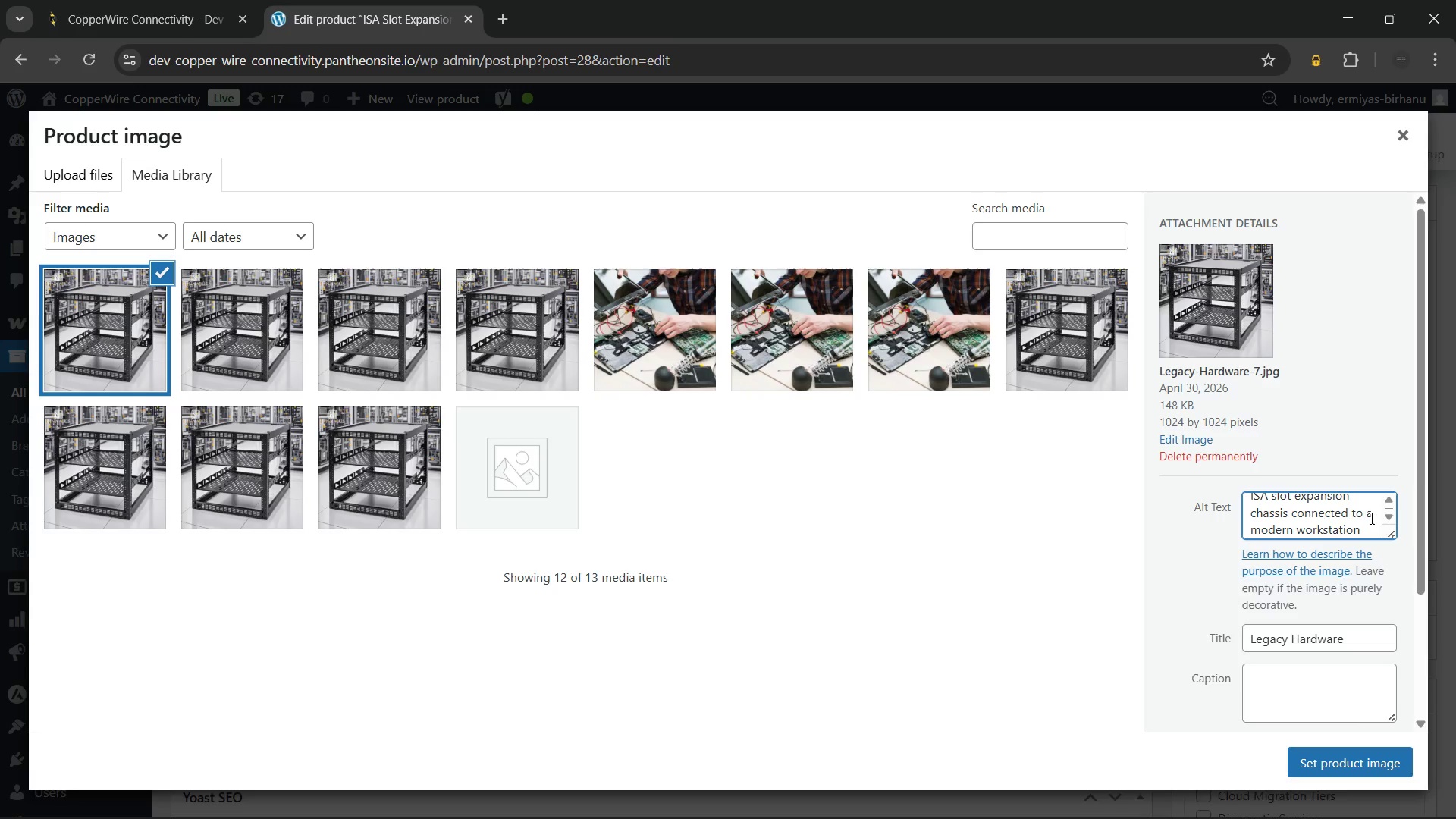 
key(Backspace)
 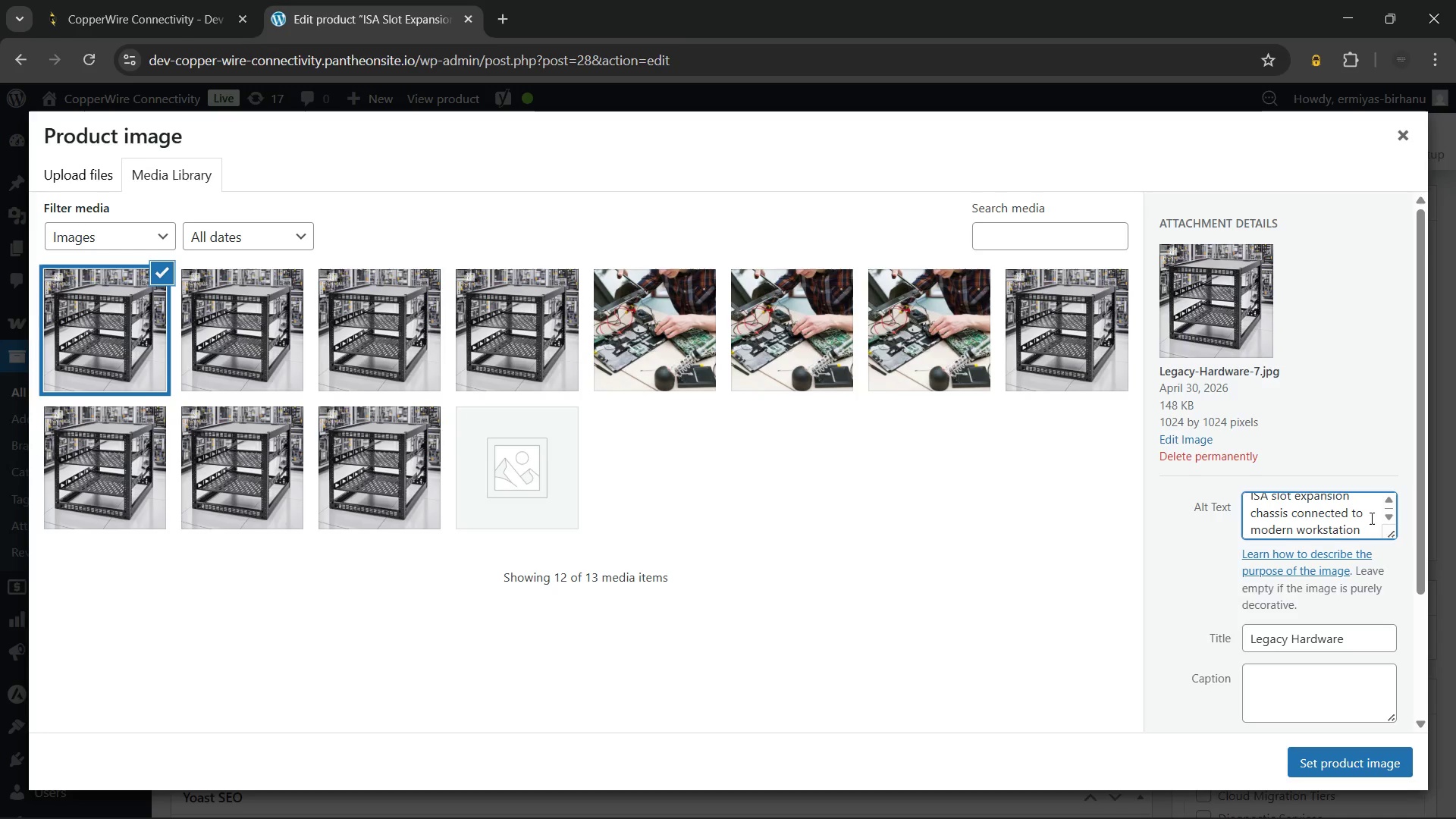 
key(Backspace)
 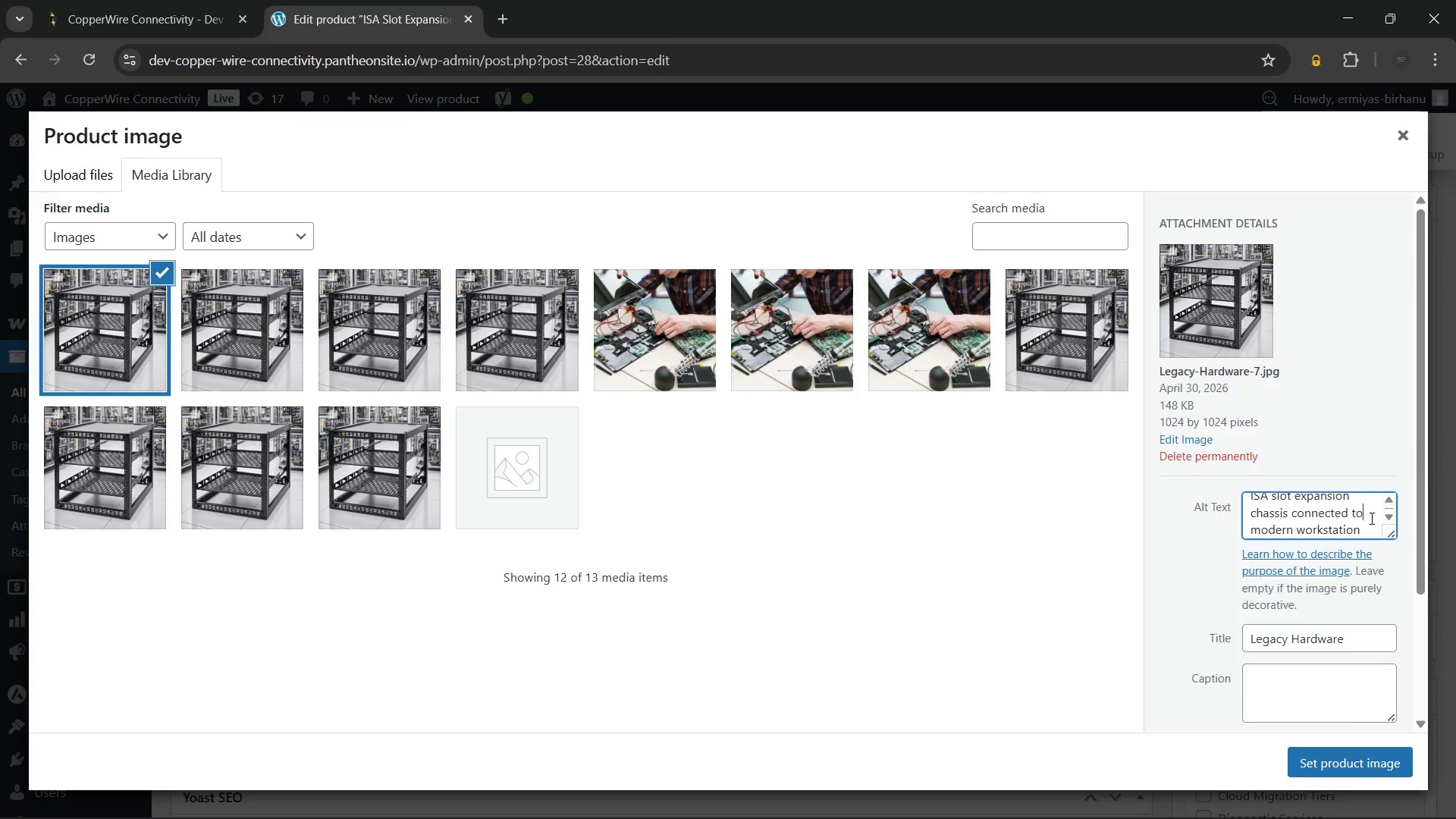 
key(ArrowRight)
 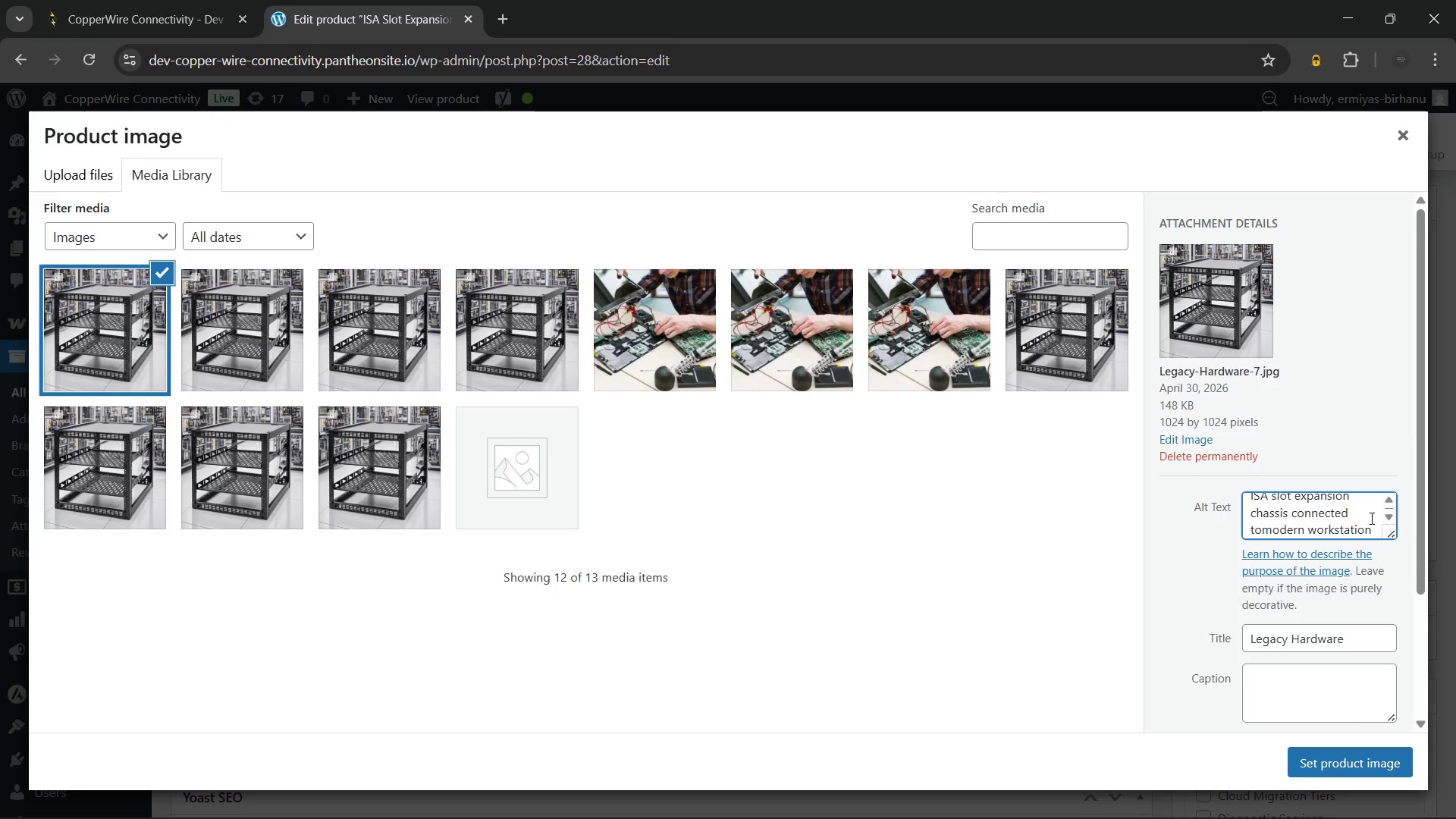 
key(Backspace)
 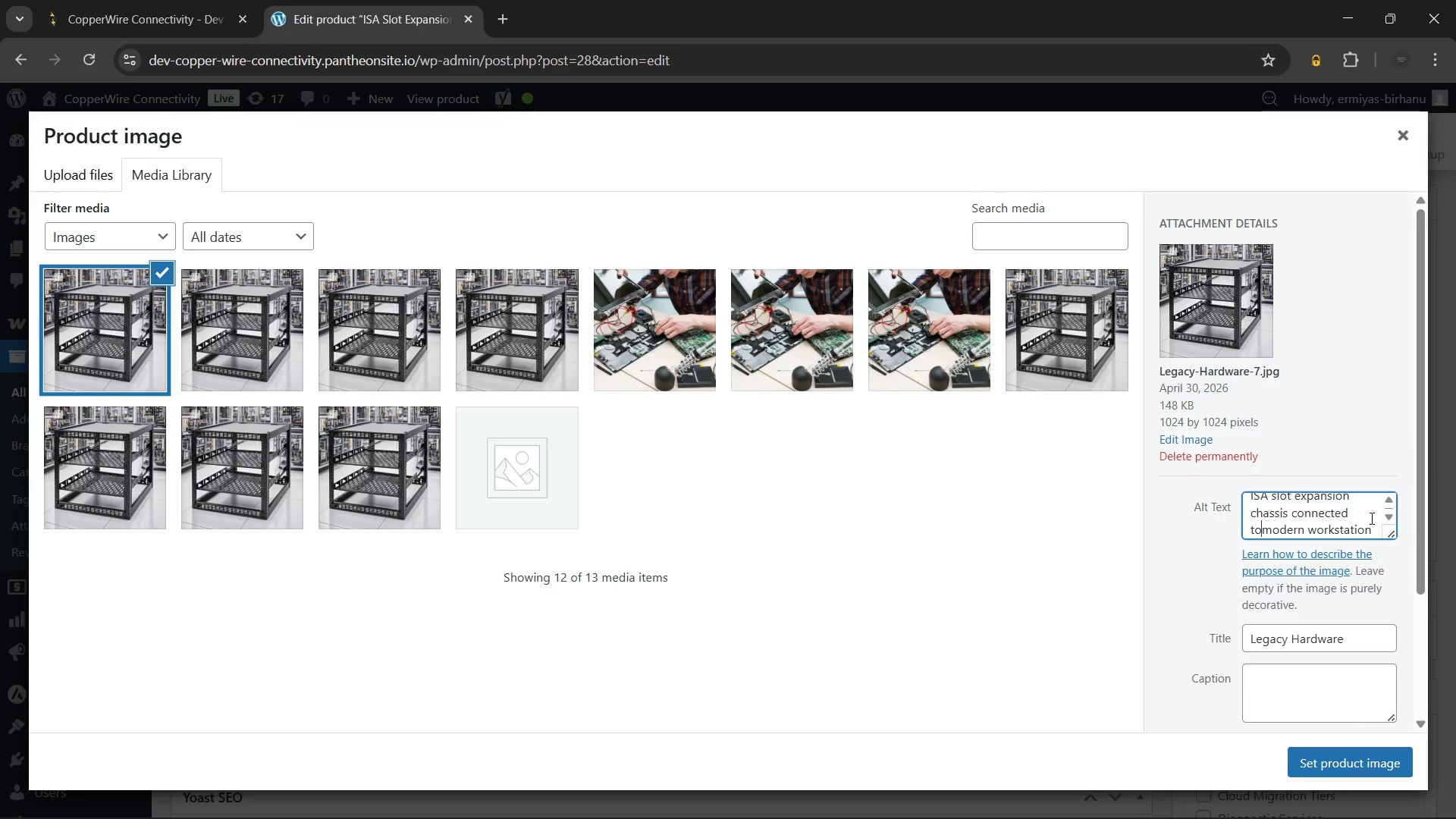 
key(Space)
 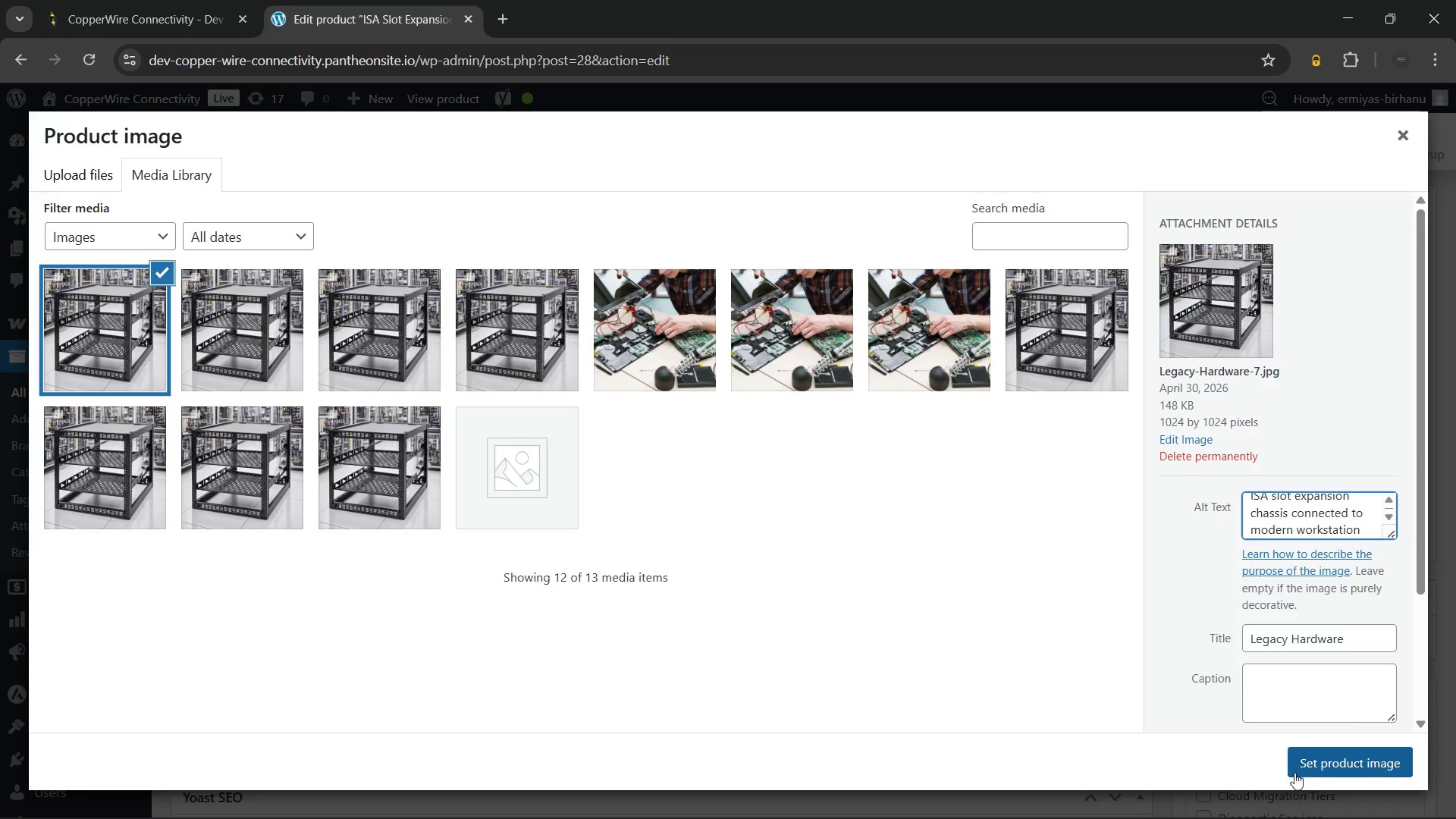 
left_click([1304, 755])
 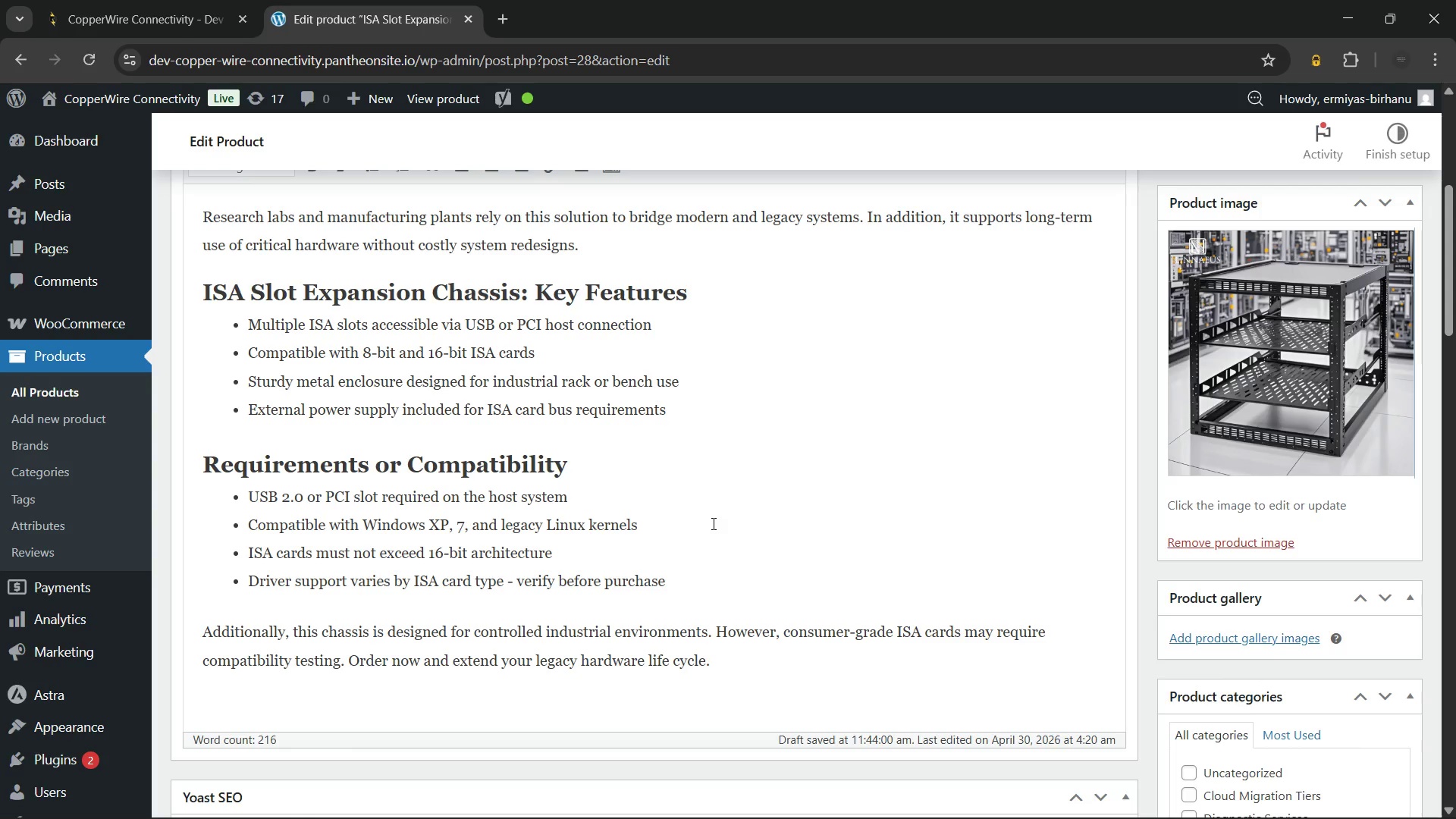 
scroll: coordinate [712, 523], scroll_direction: down, amount: 12.0
 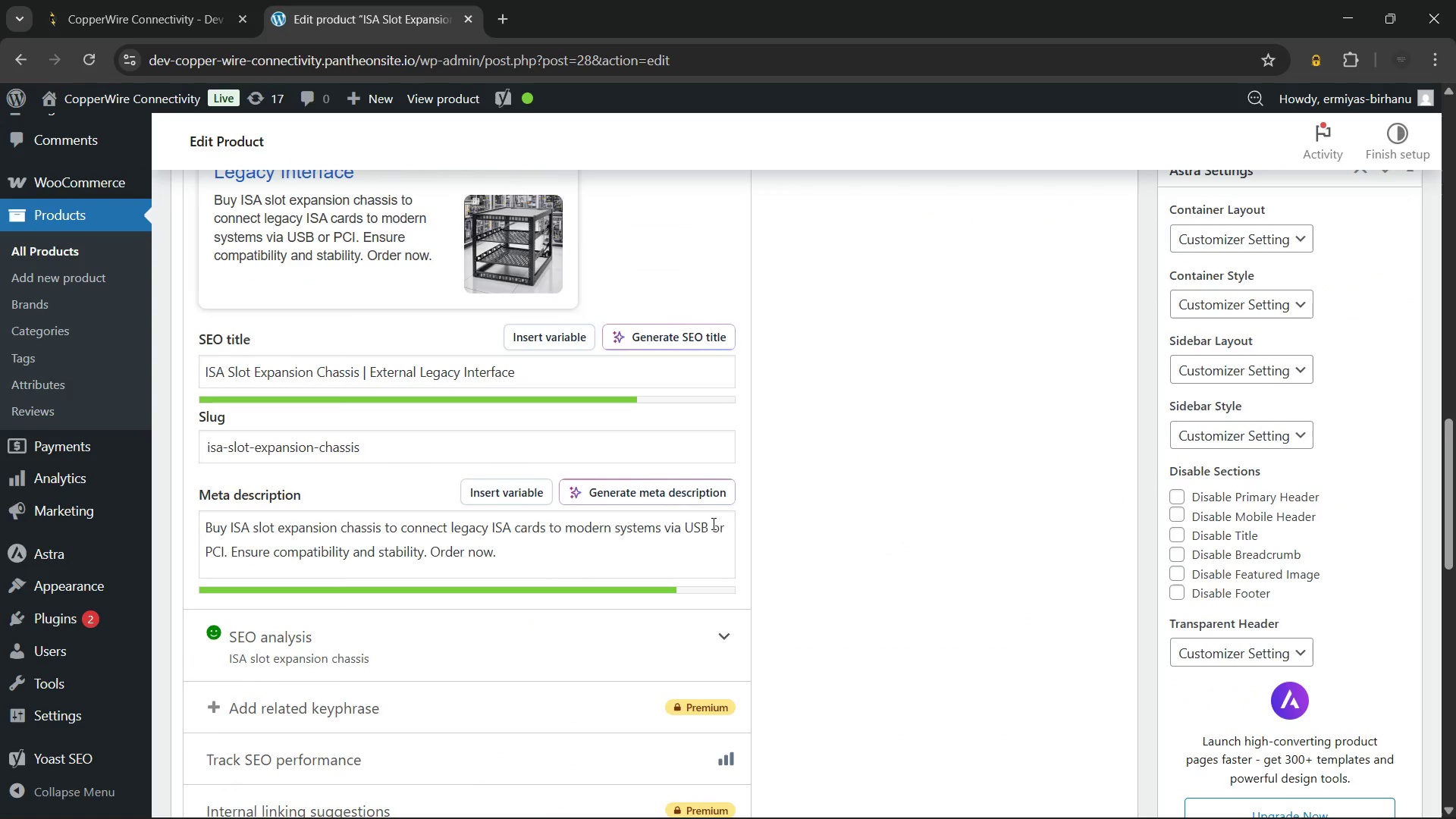 
wait(12.84)
 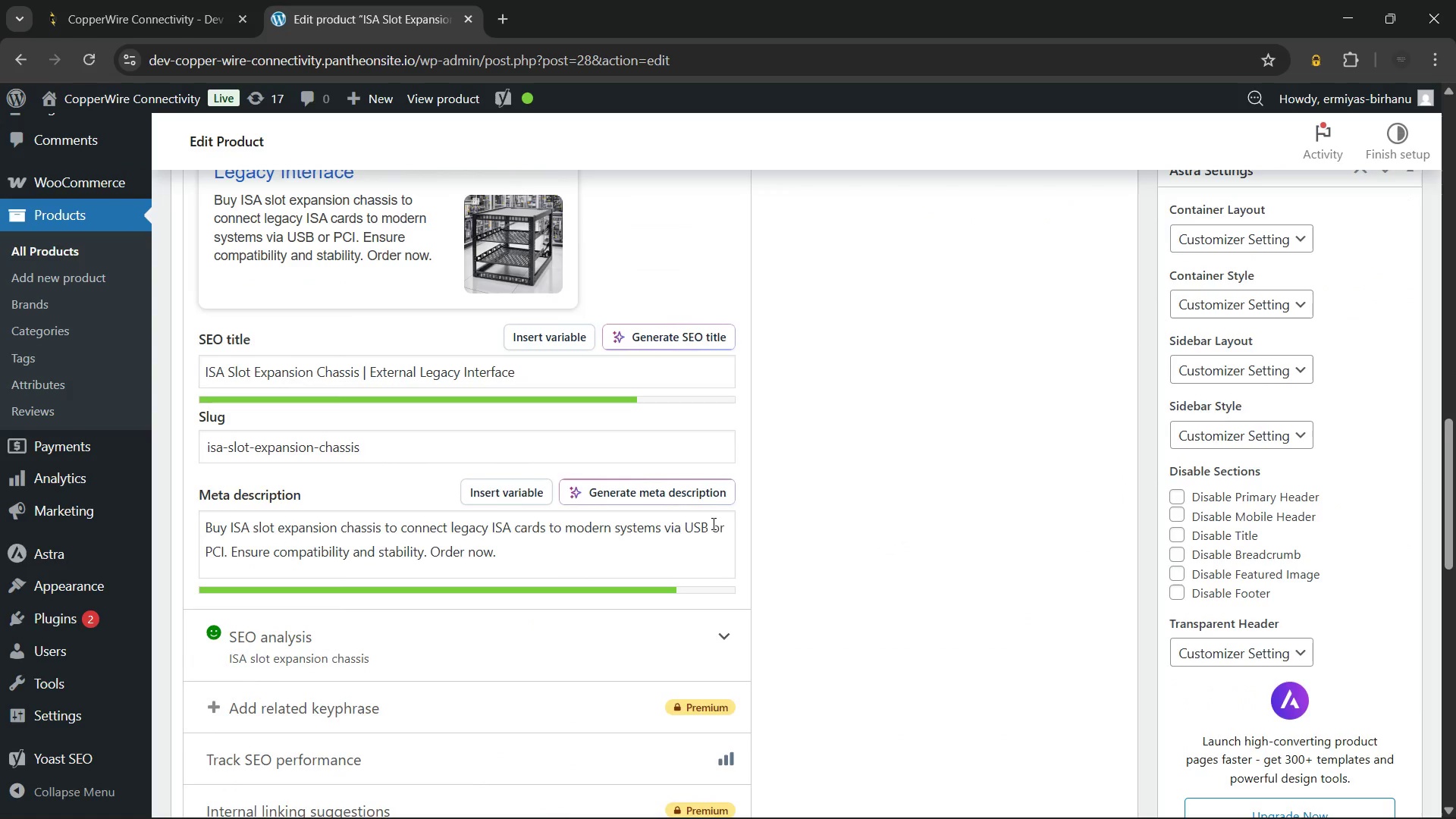 
scroll: coordinate [712, 523], scroll_direction: down, amount: 12.0
 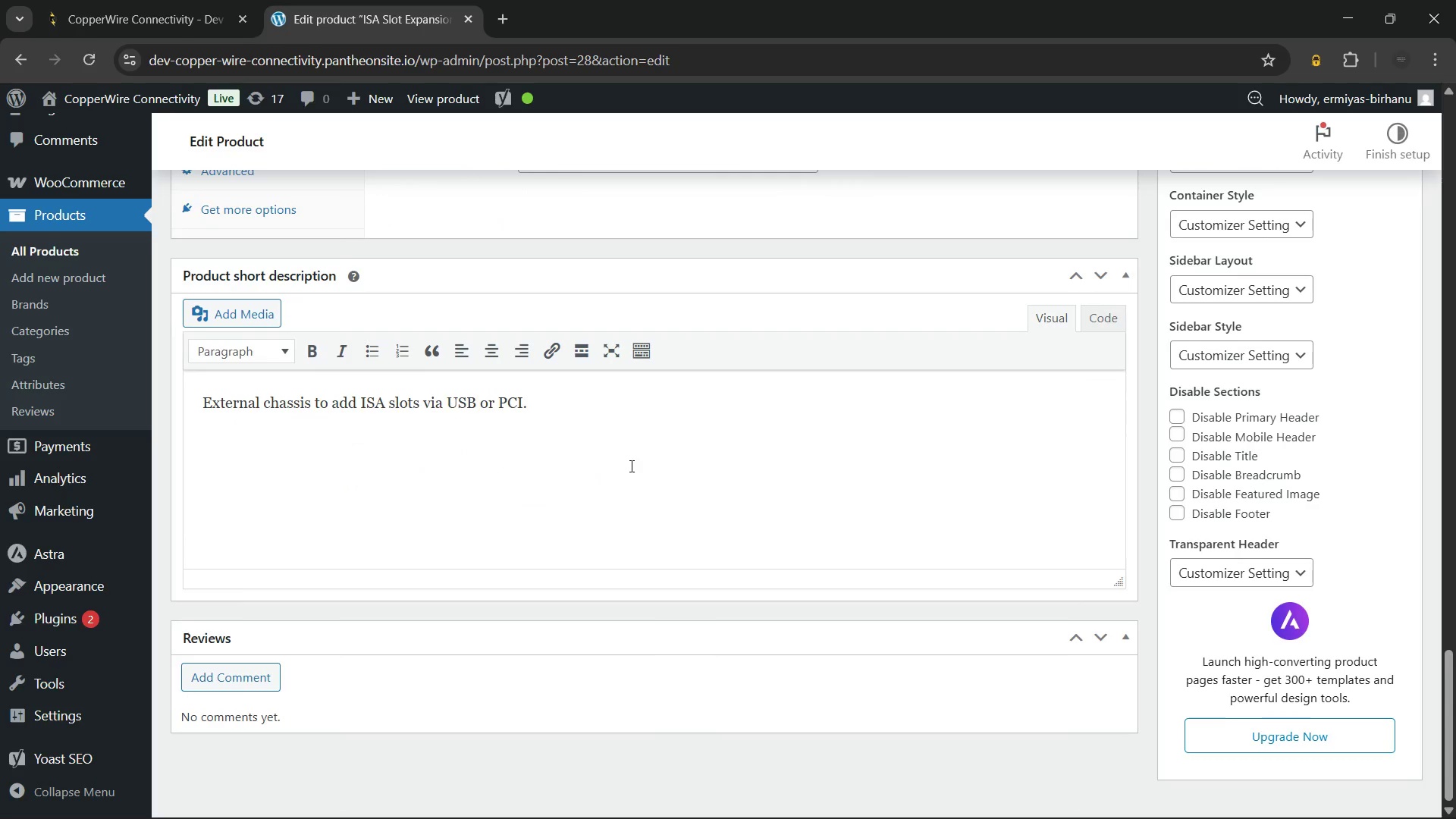 
left_click([630, 466])
 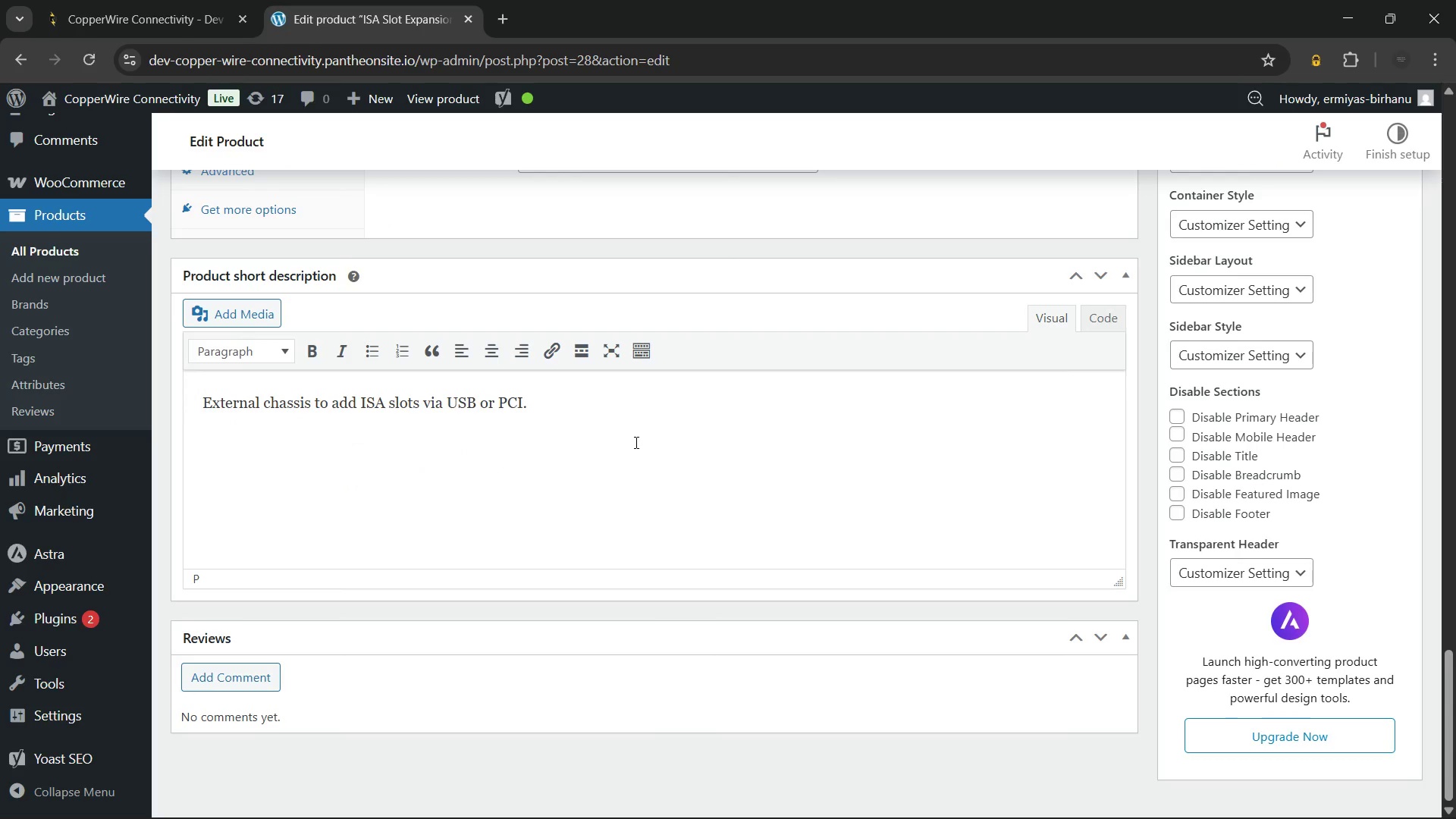 
key(Control+A)
 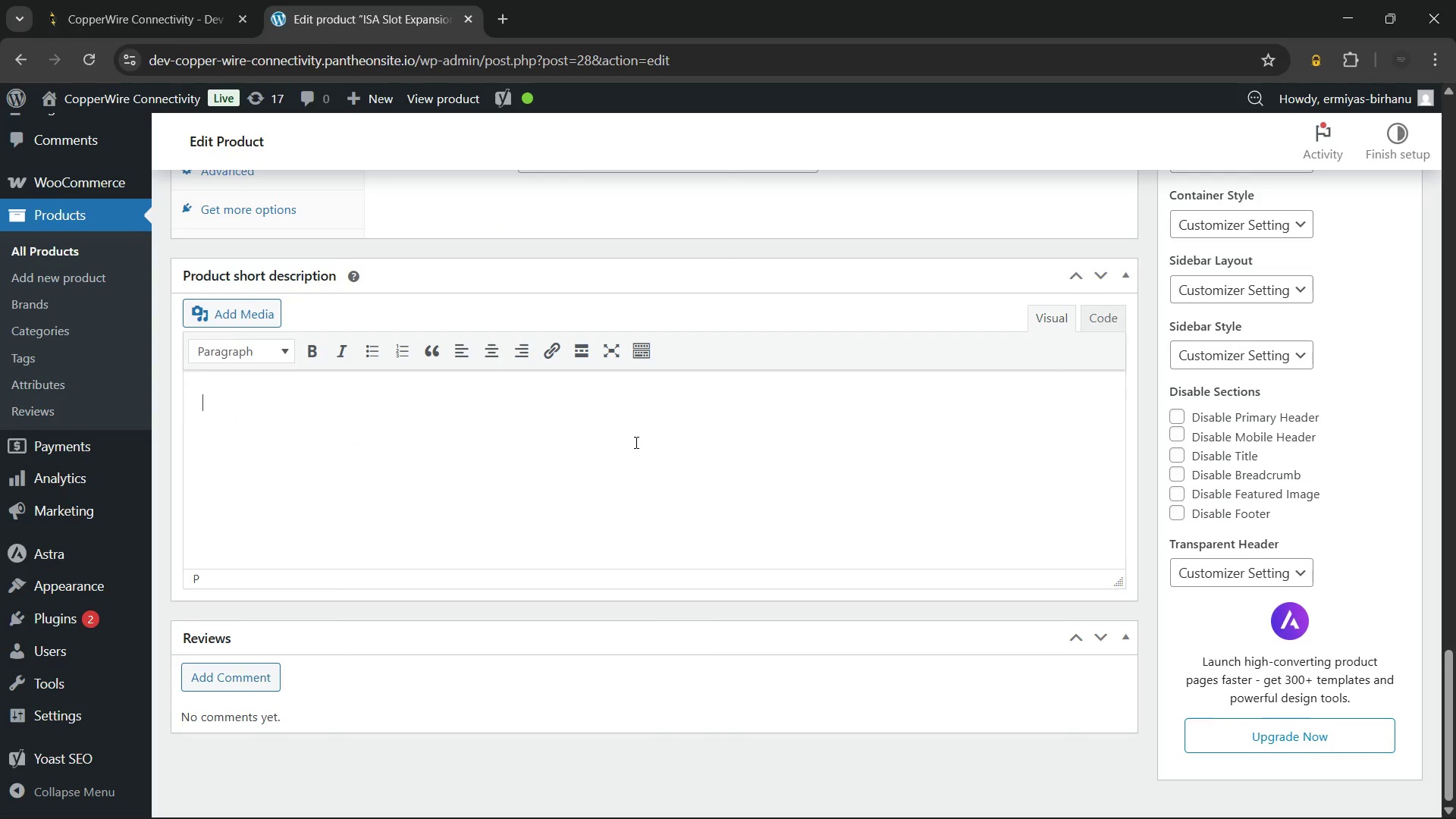 
key(Backspace)
type(Connect legacy ISA cards to modern)
 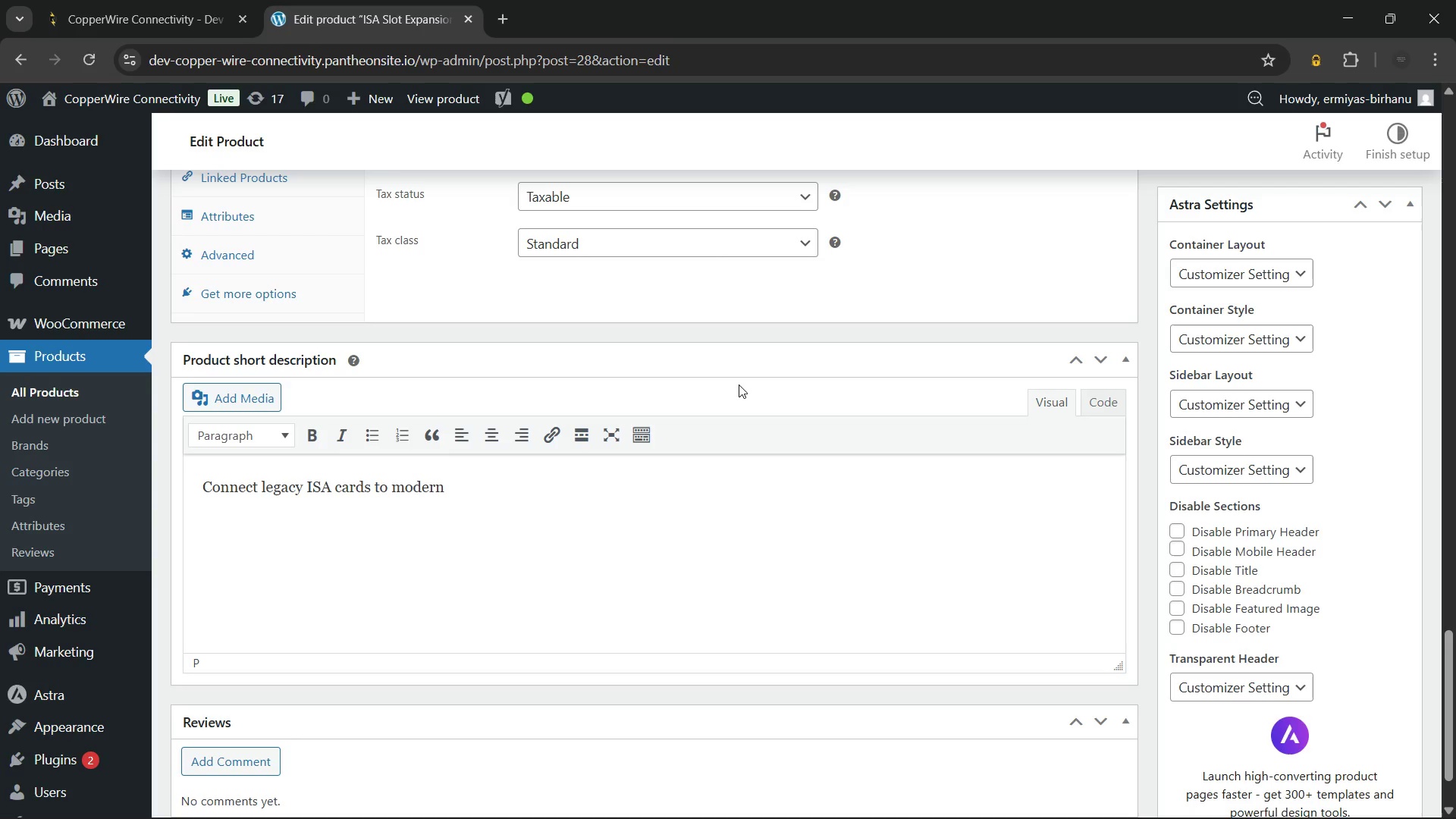 
type( systems with our ISA slot expansion chassis)
 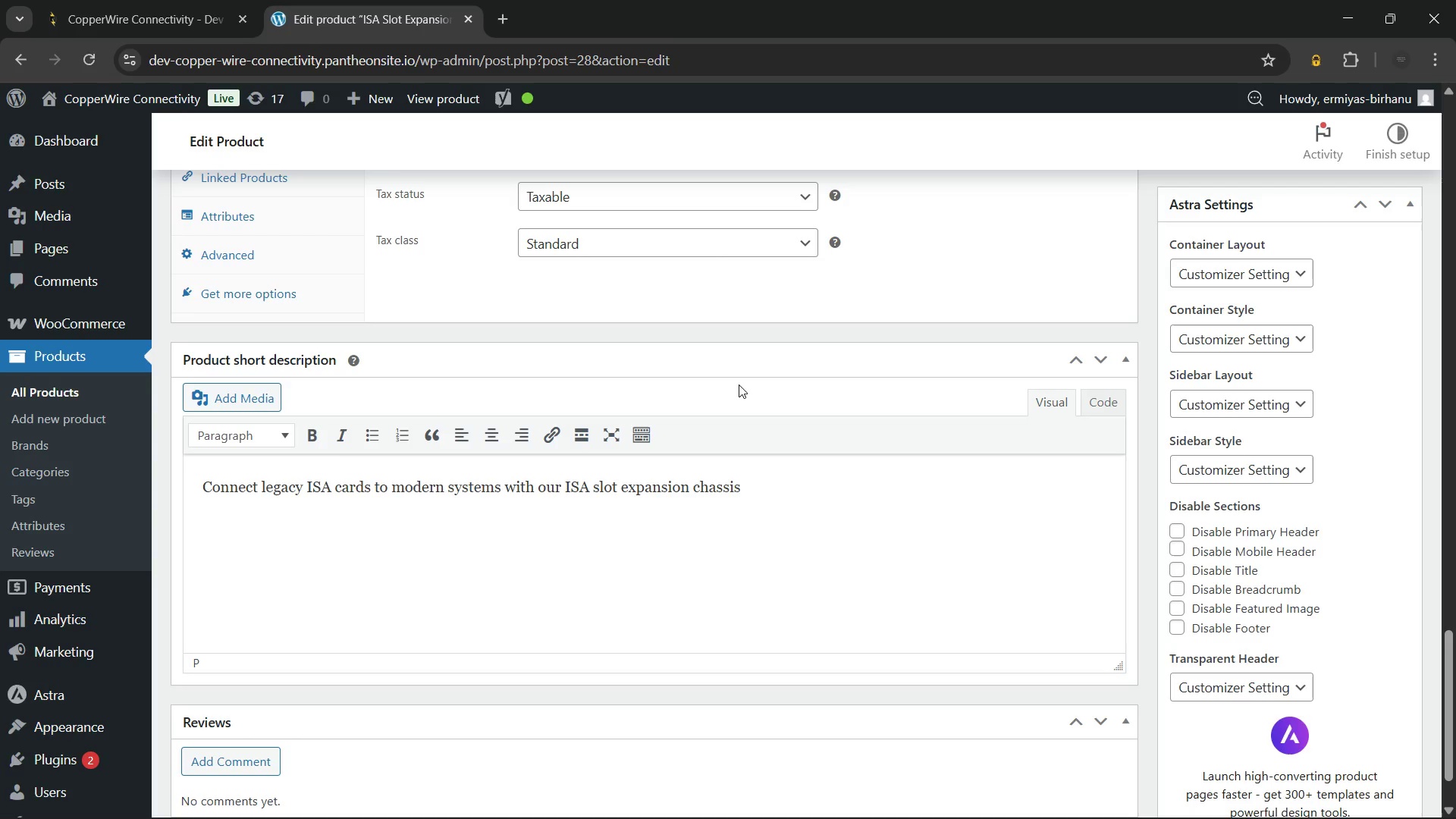 
type(. This external)
 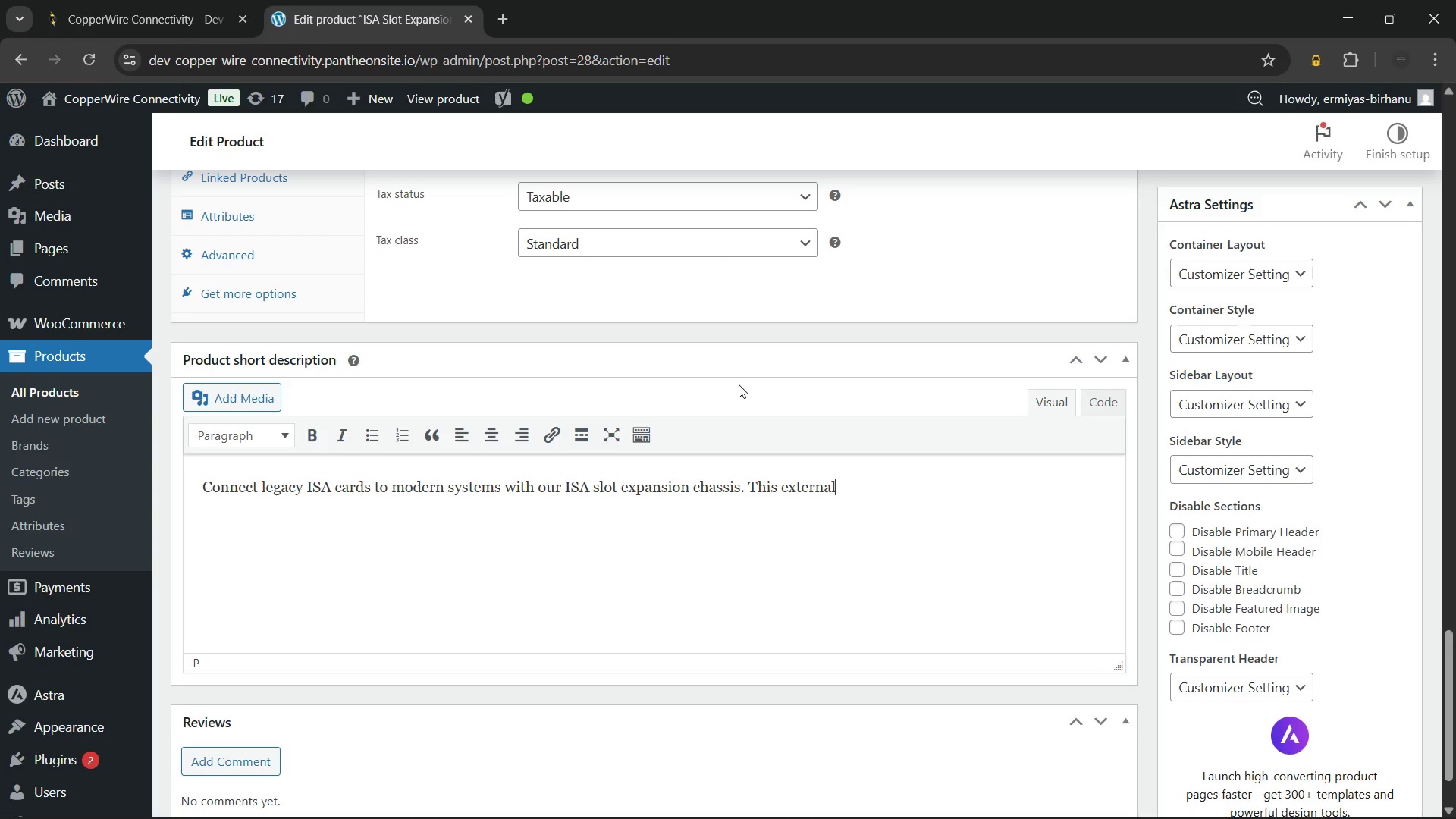 
type( unit interfaces via USB or PCI and is essential for scientific, industrial, and process control environments that depend on ISA-based hardware.)
 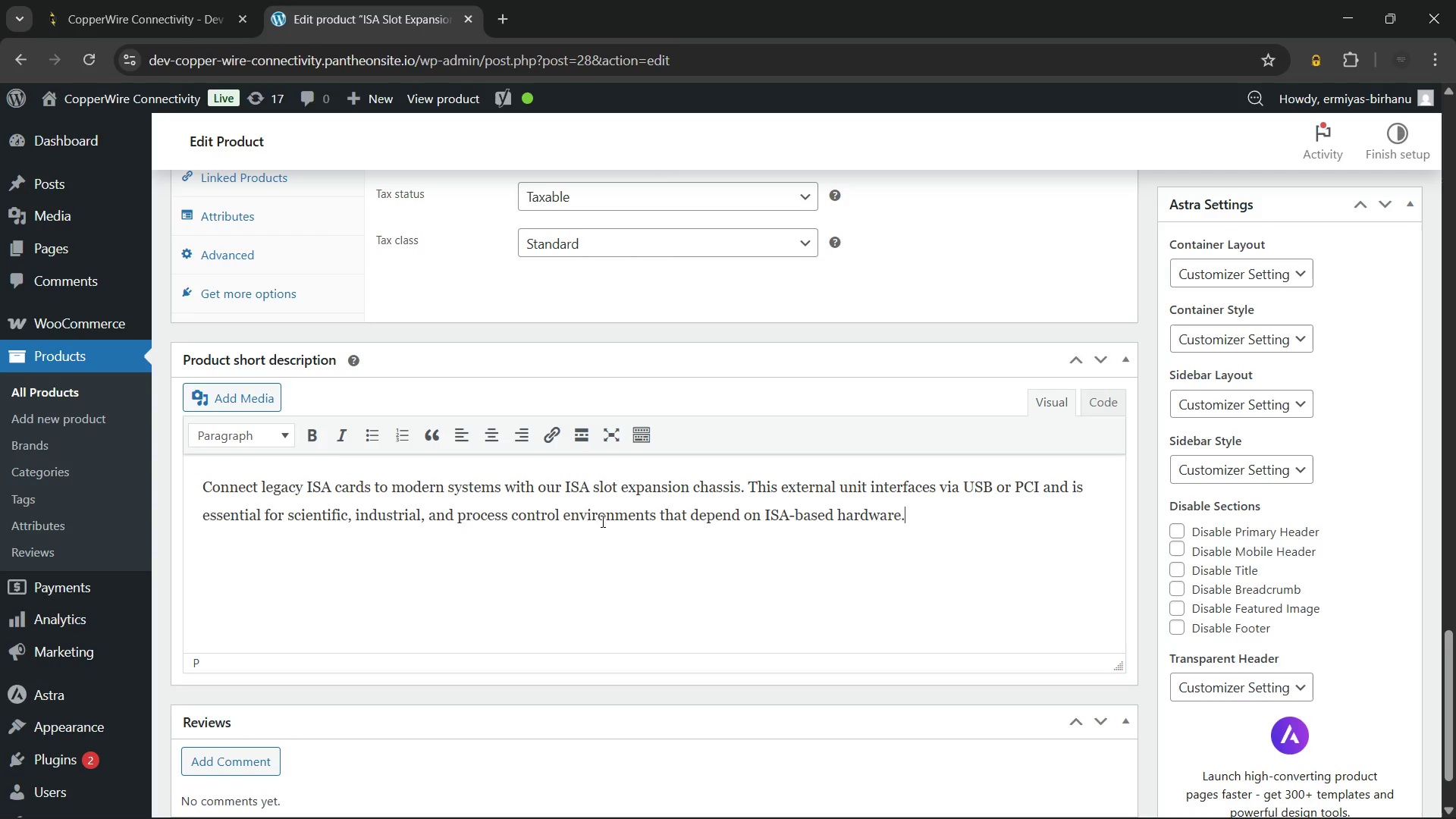 
left_click_drag(start_coordinate=[564, 491], to_coordinate=[740, 491])
 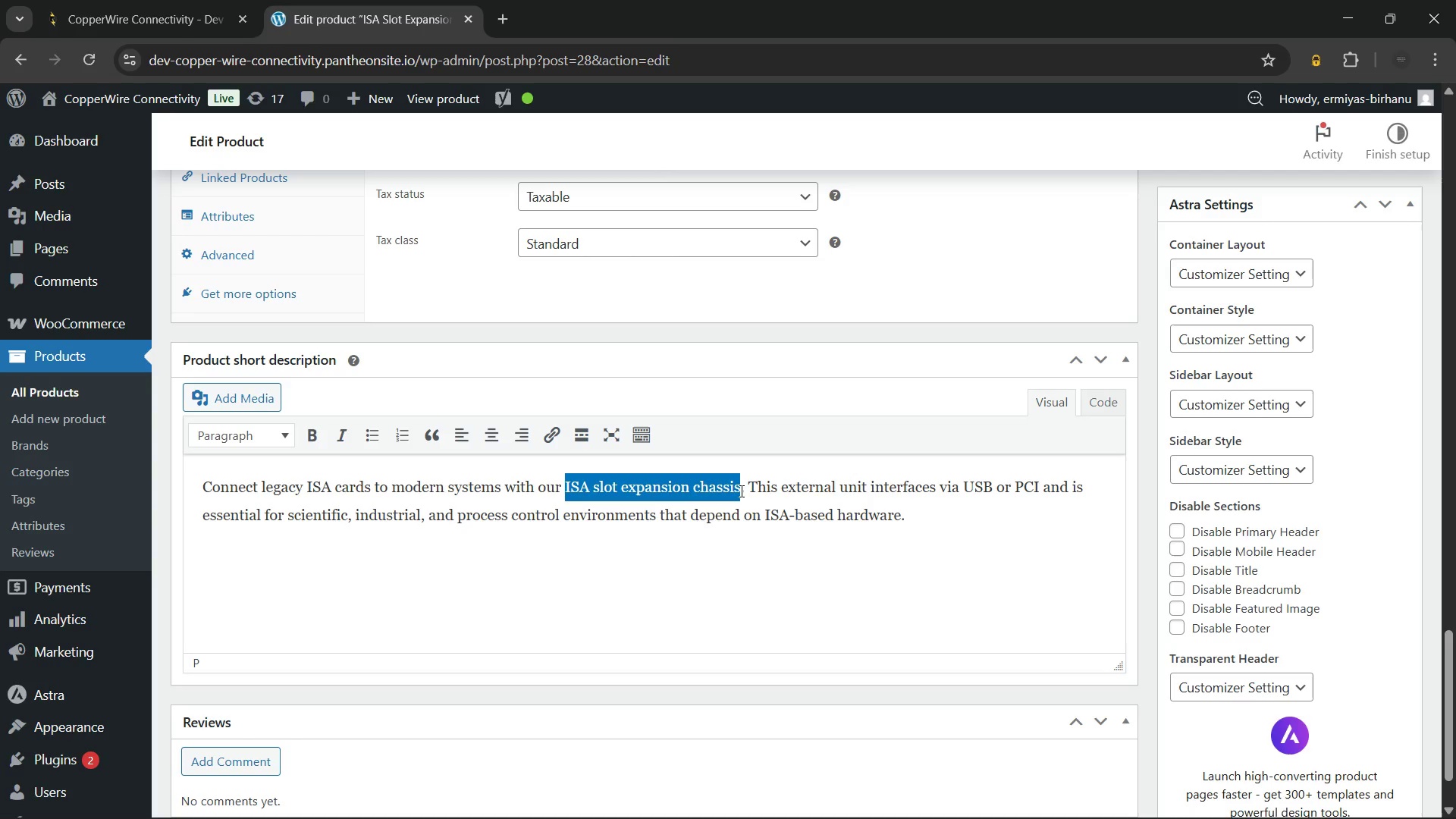 
key(Control+B)
 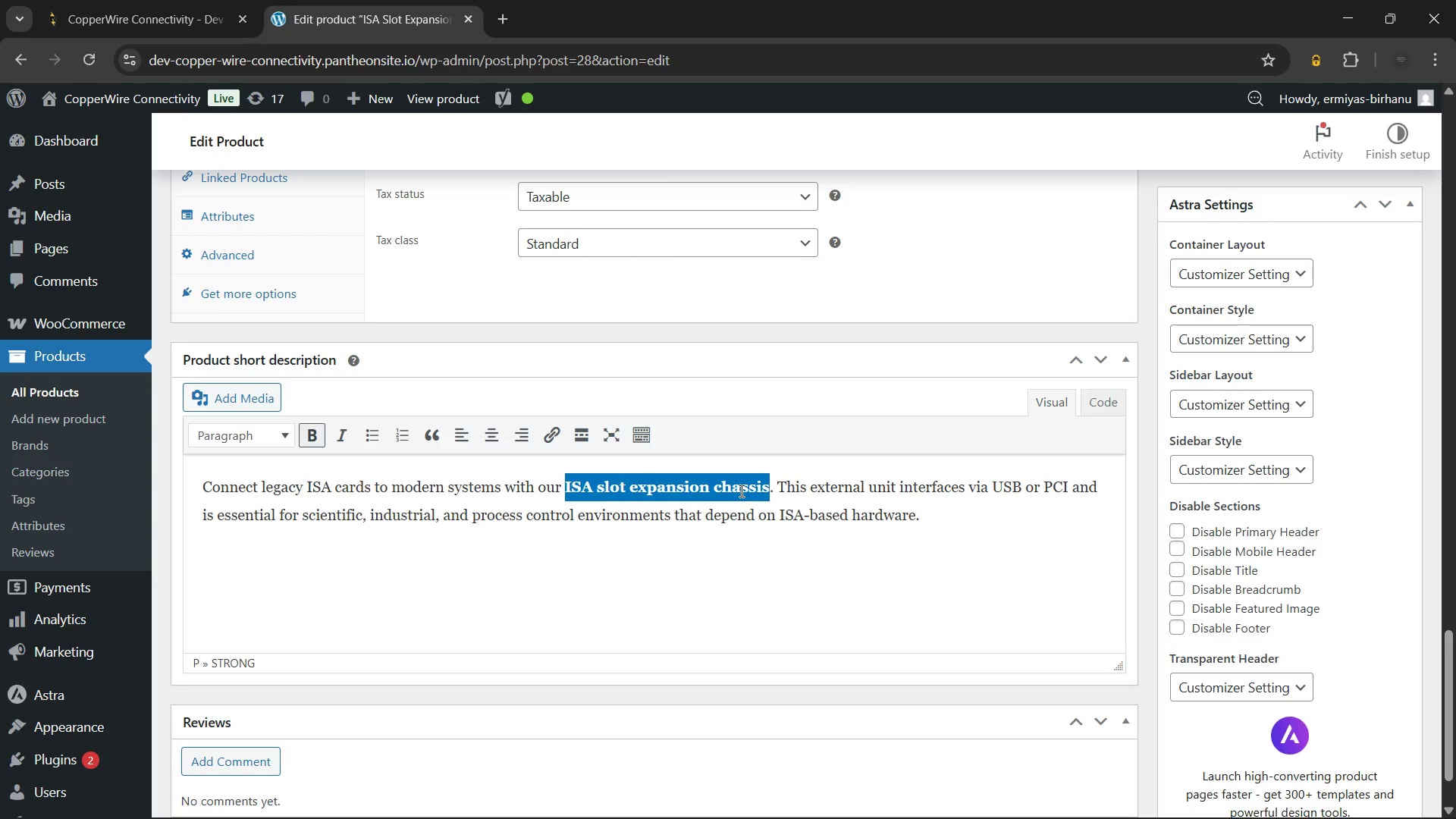 
key(ArrowDown)
 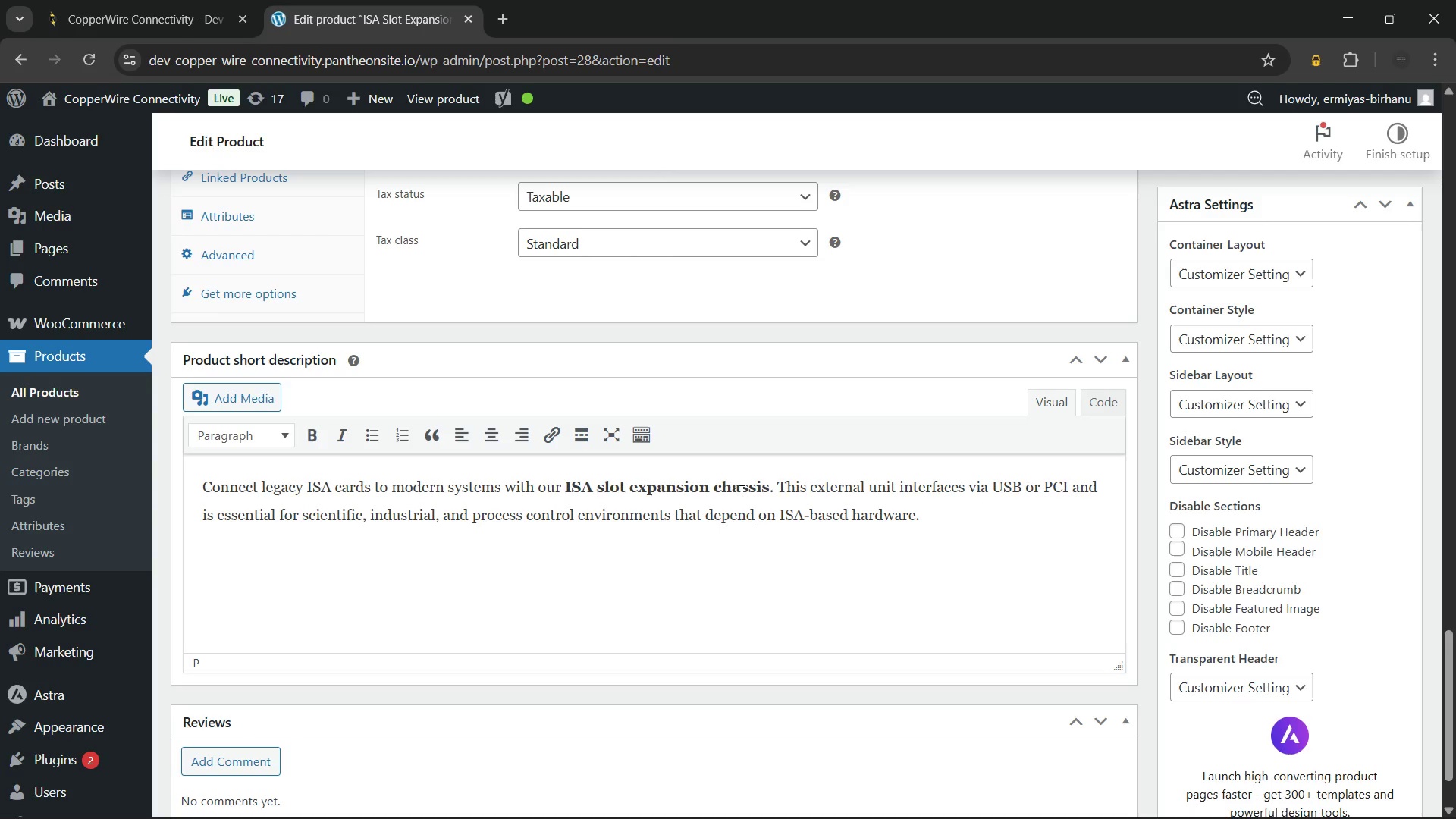 
key(ArrowLeft)
 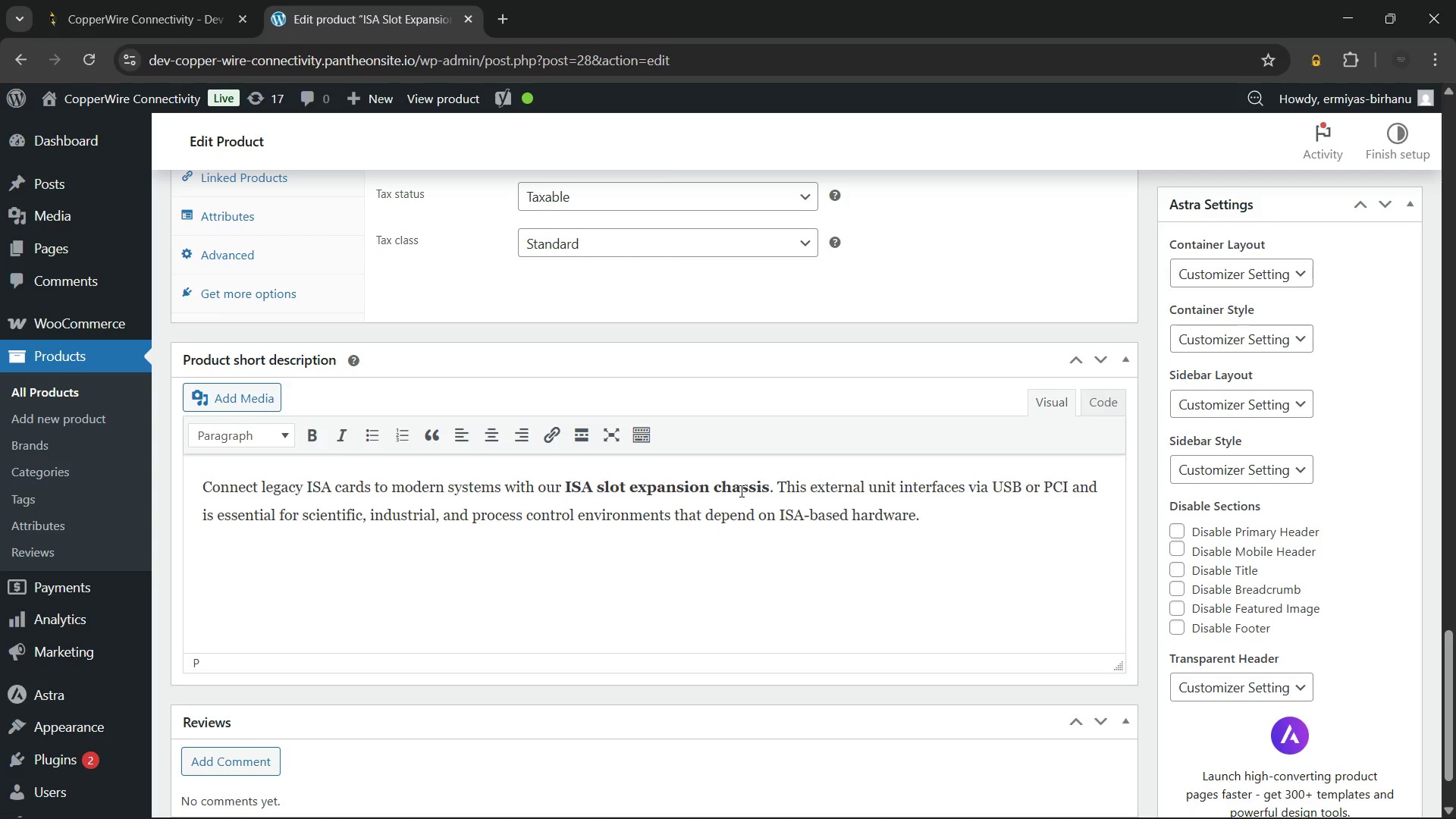 
key(ArrowUp)
 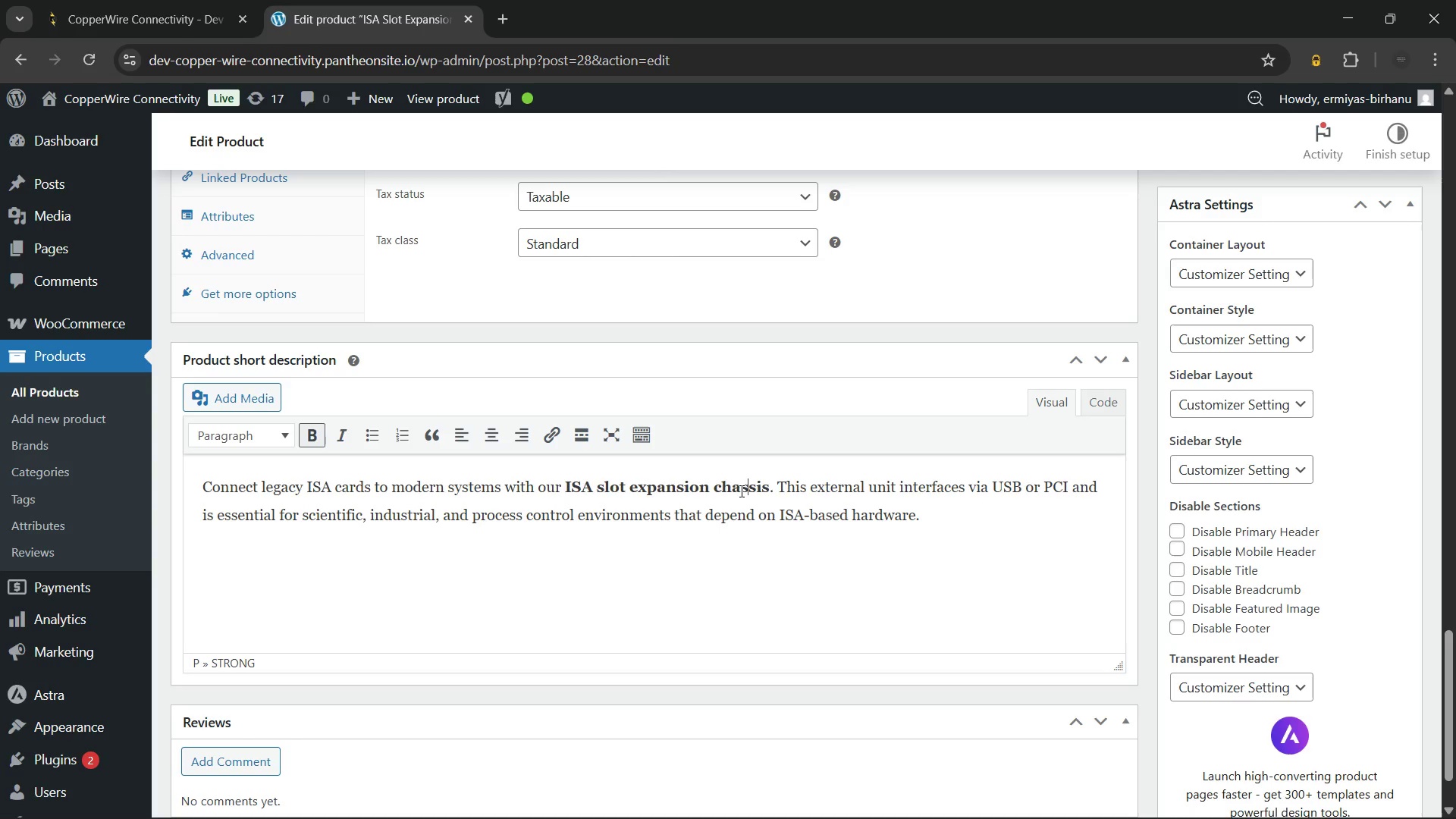 
key(ArrowLeft)
 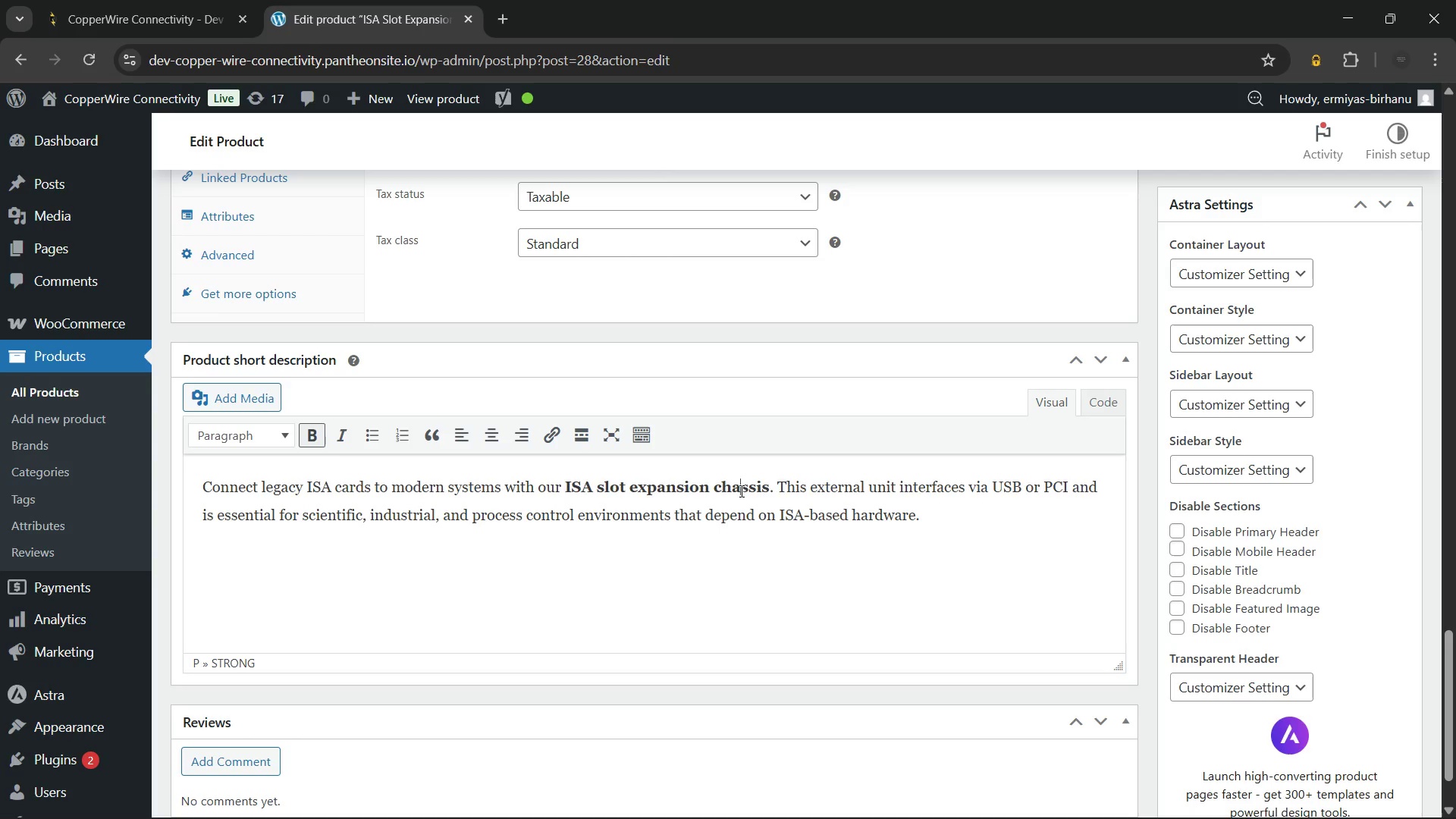 
key(ArrowLeft)
 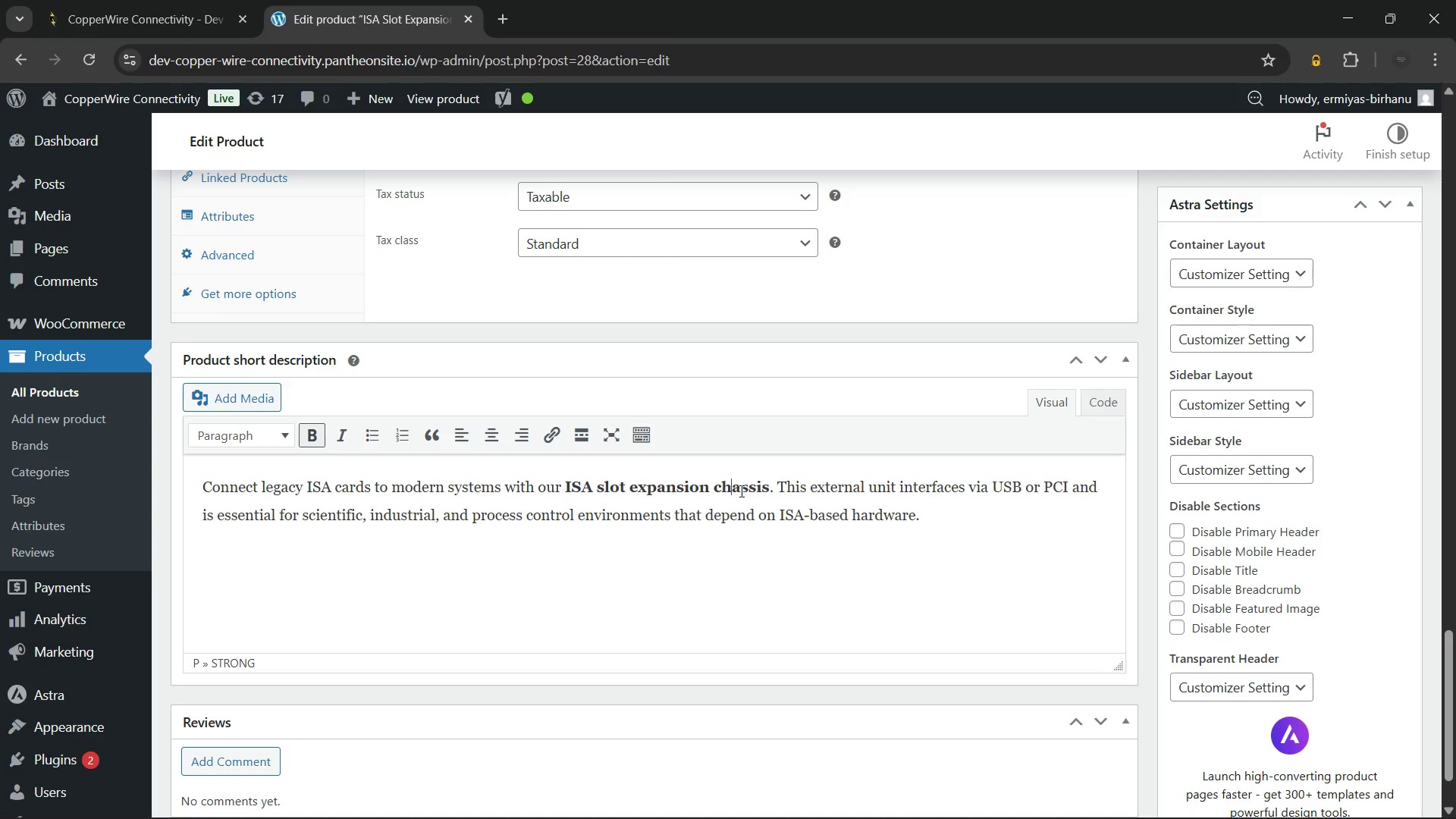 
key(ArrowLeft)
 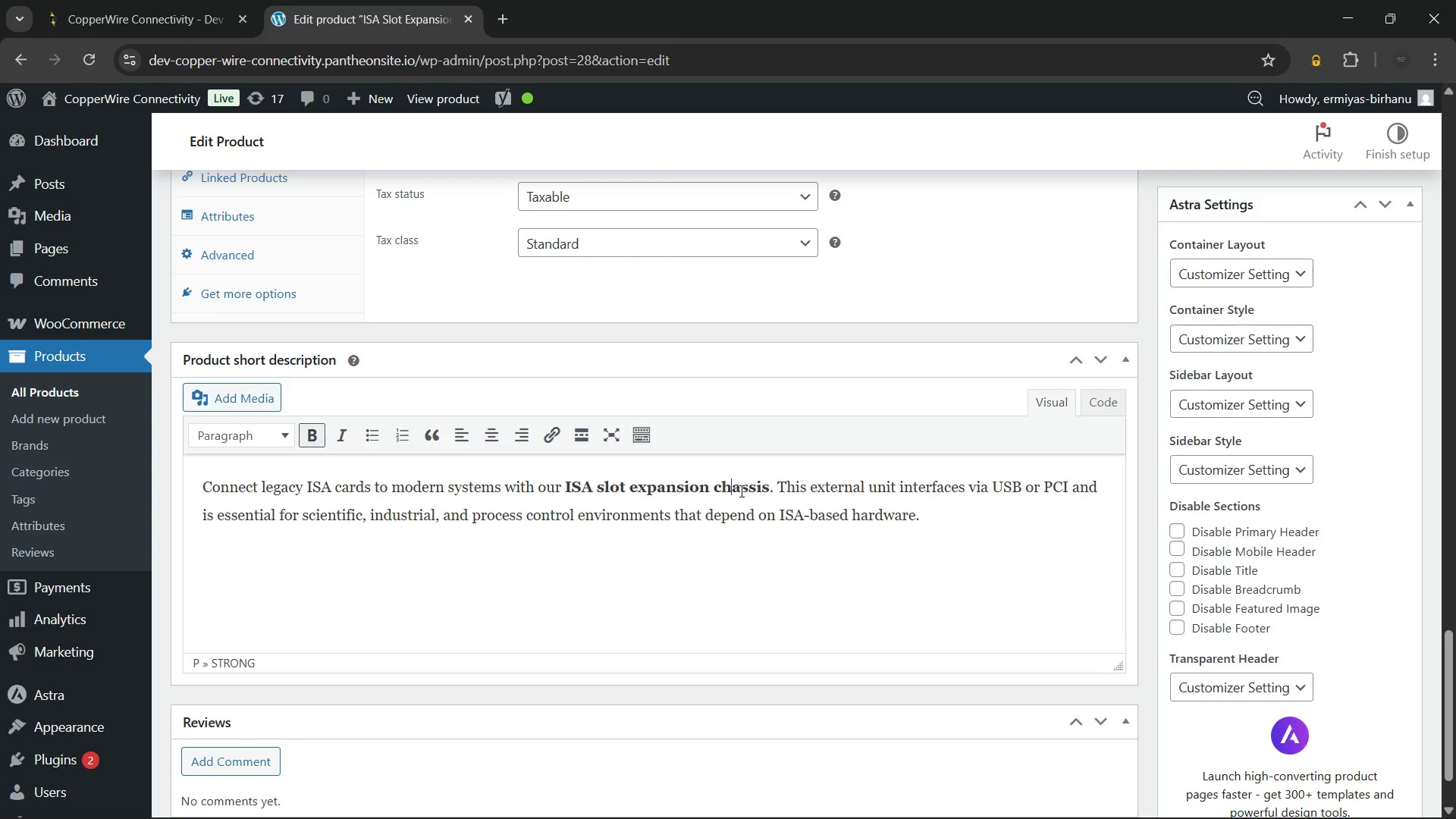 
key(ArrowLeft)
 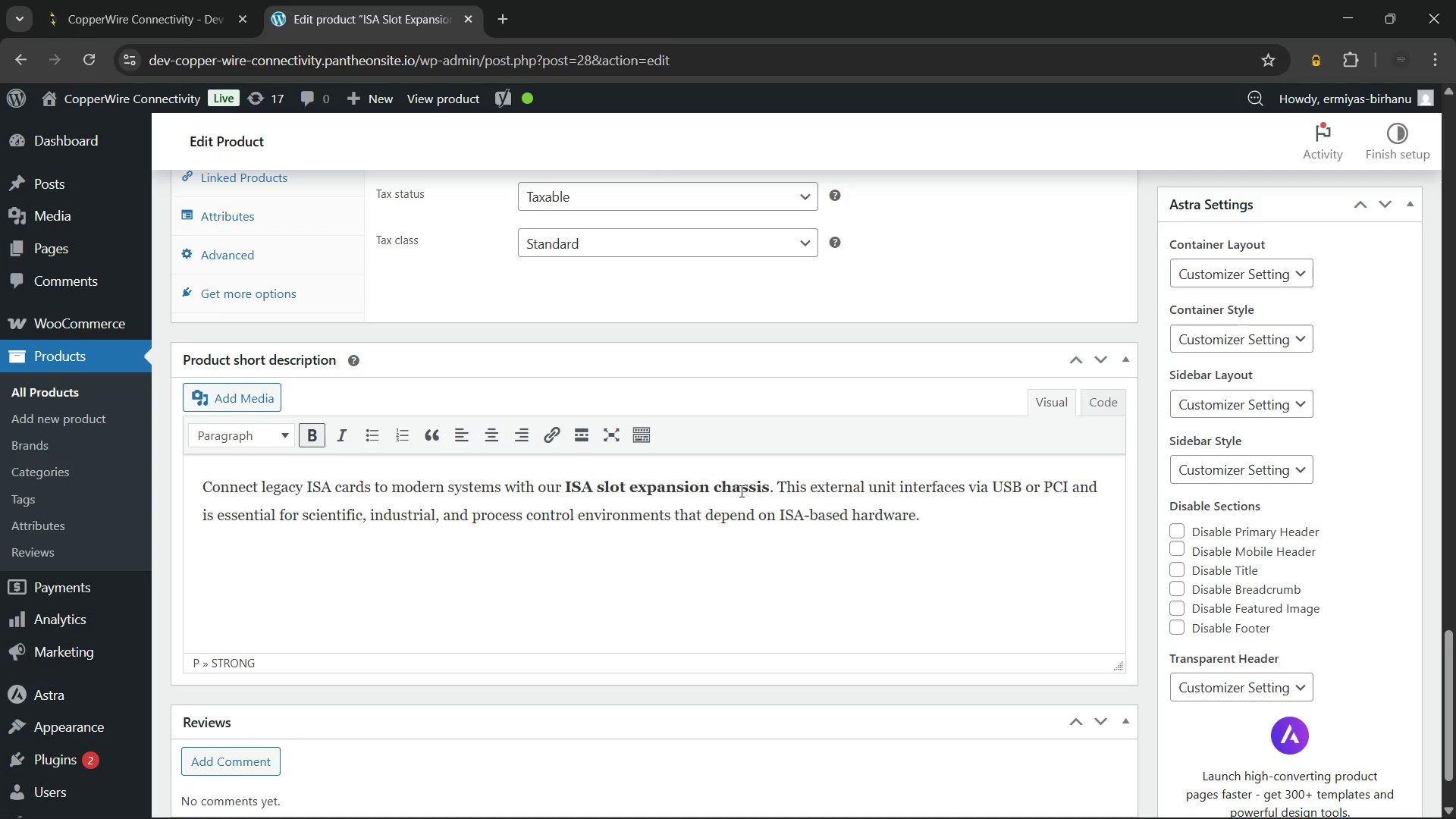 
key(Backspace)
 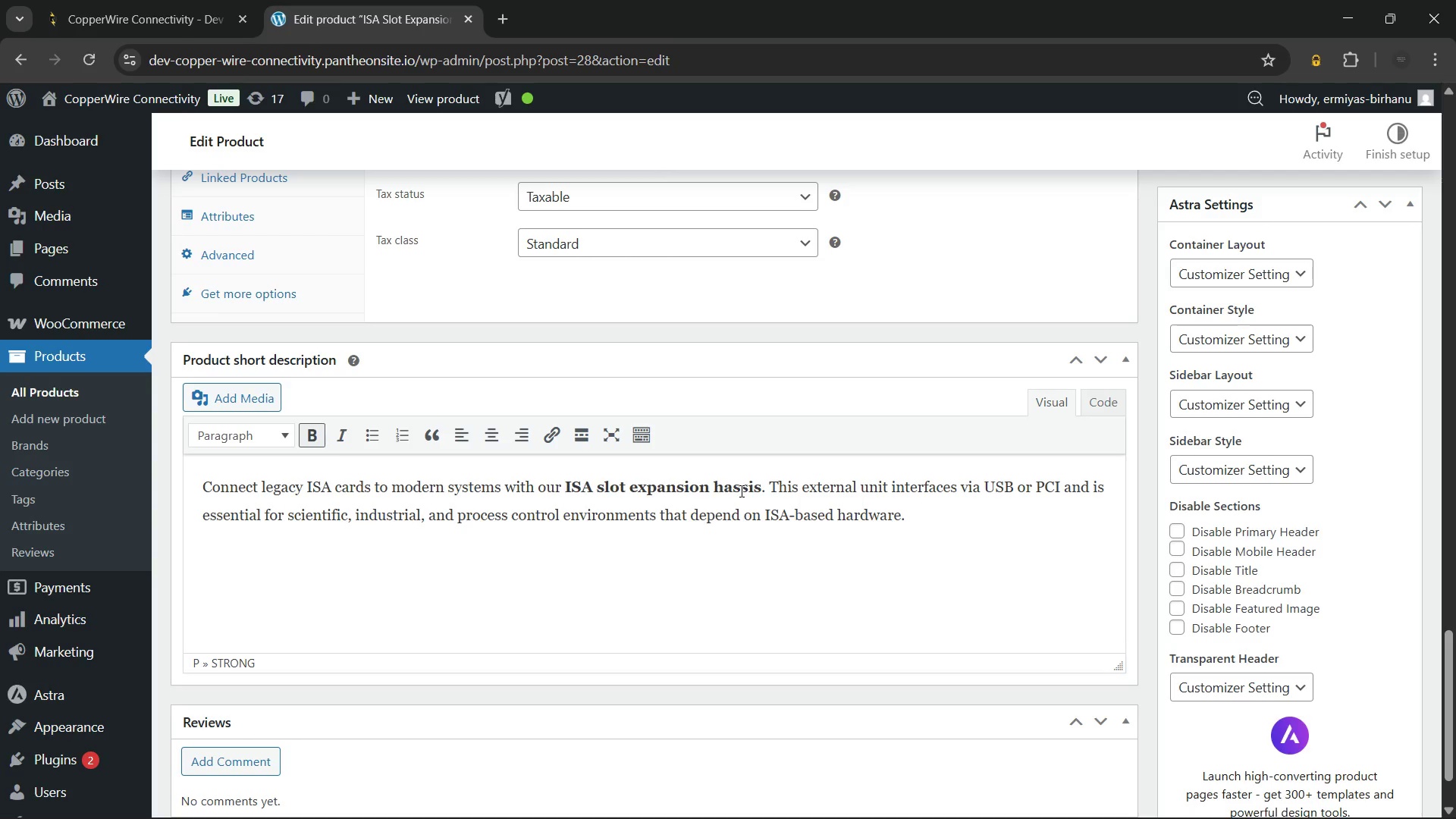 
key(Shift+C)
 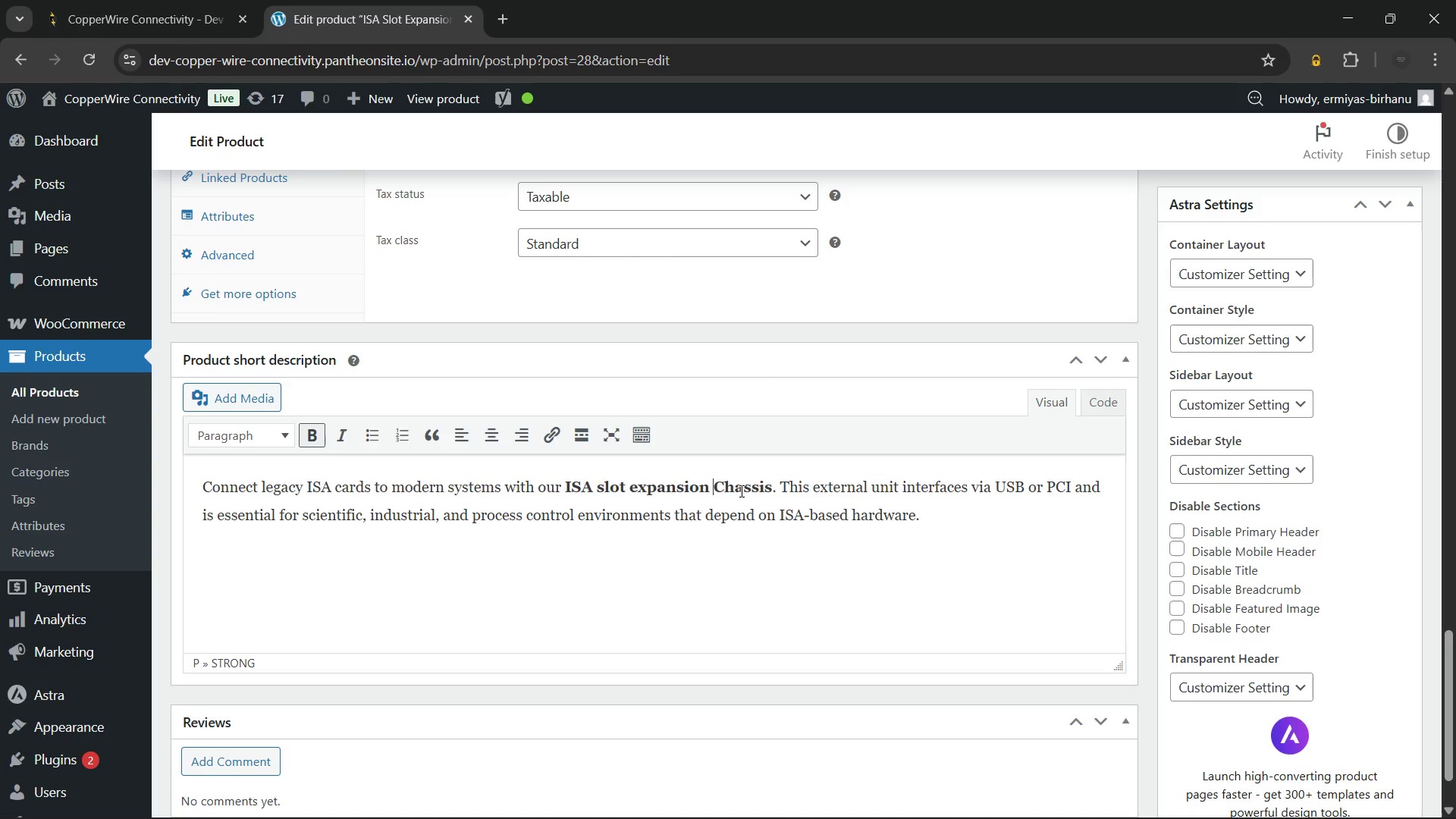 
hold_key(key=ArrowLeft, duration=0.69)
 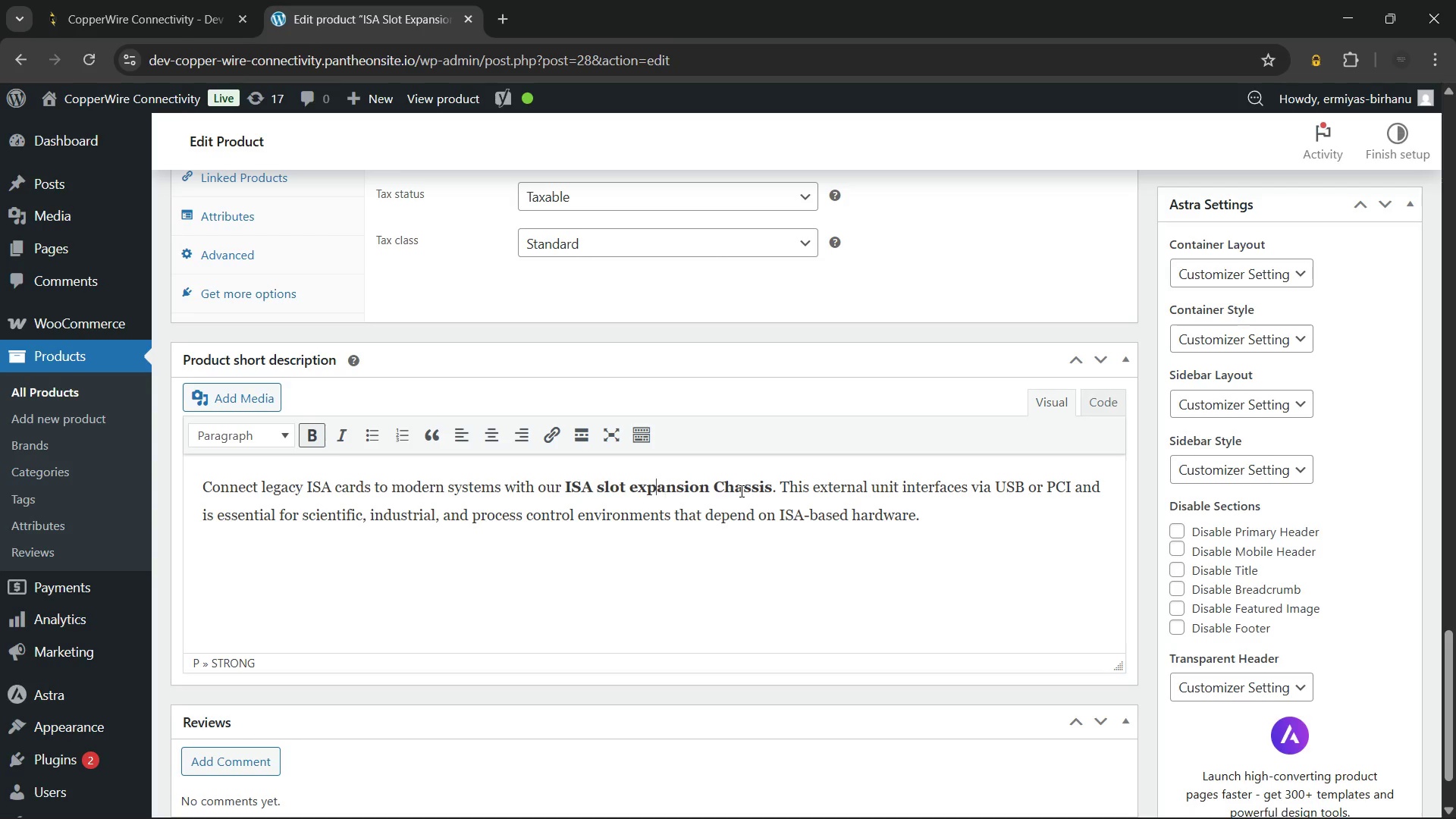 
key(ArrowLeft)
 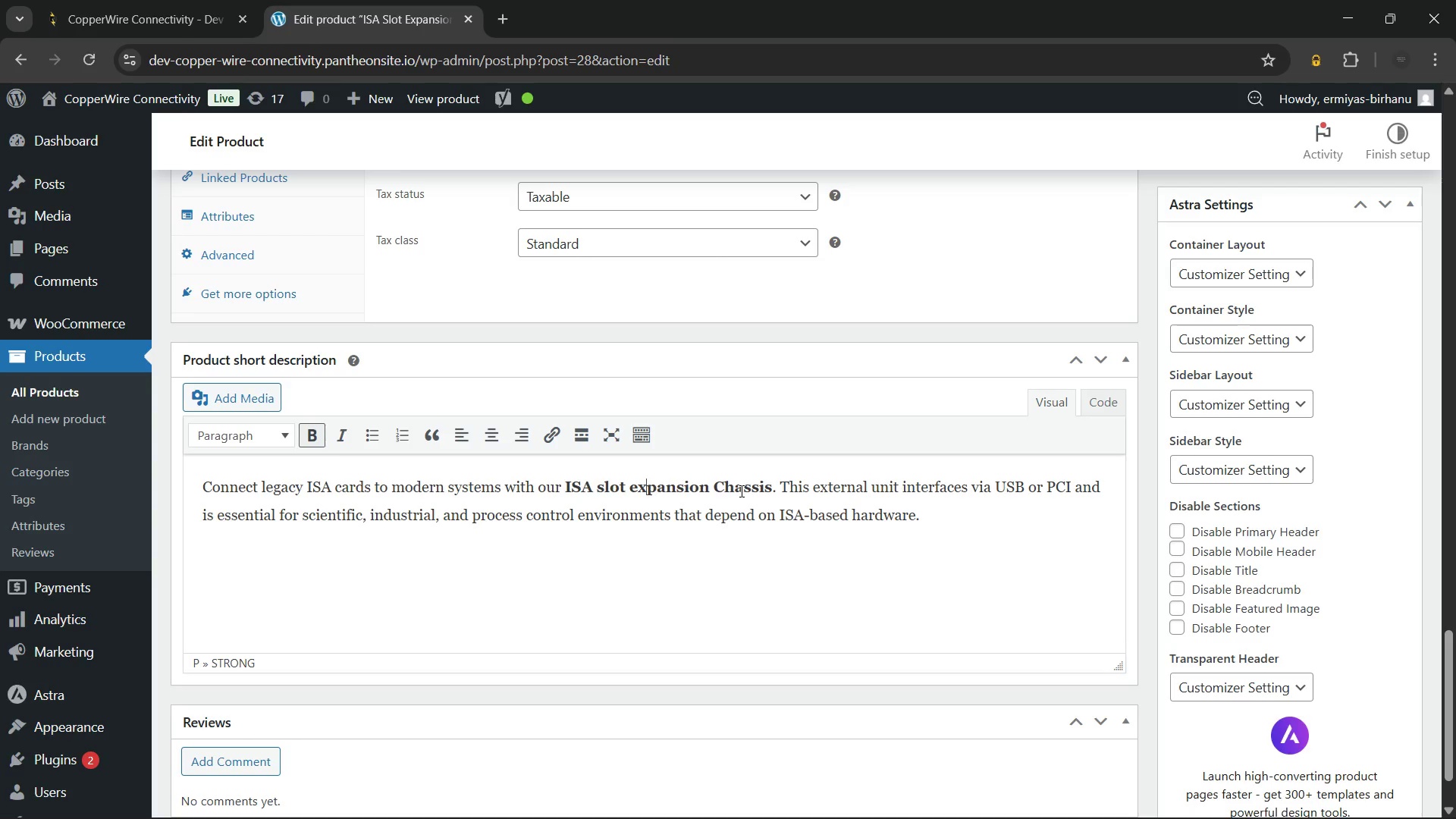 
key(ArrowLeft)
 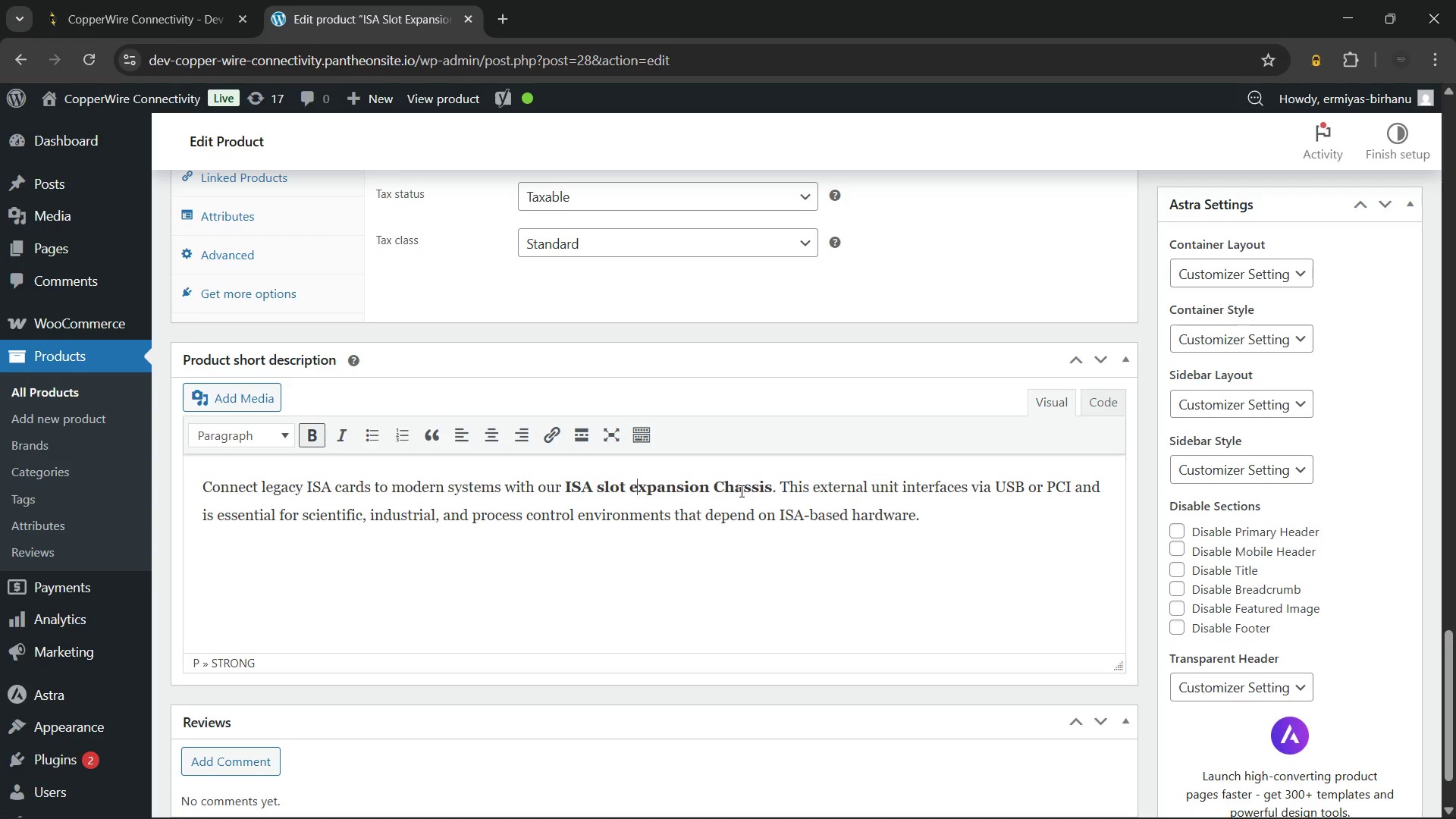 
key(ArrowLeft)
 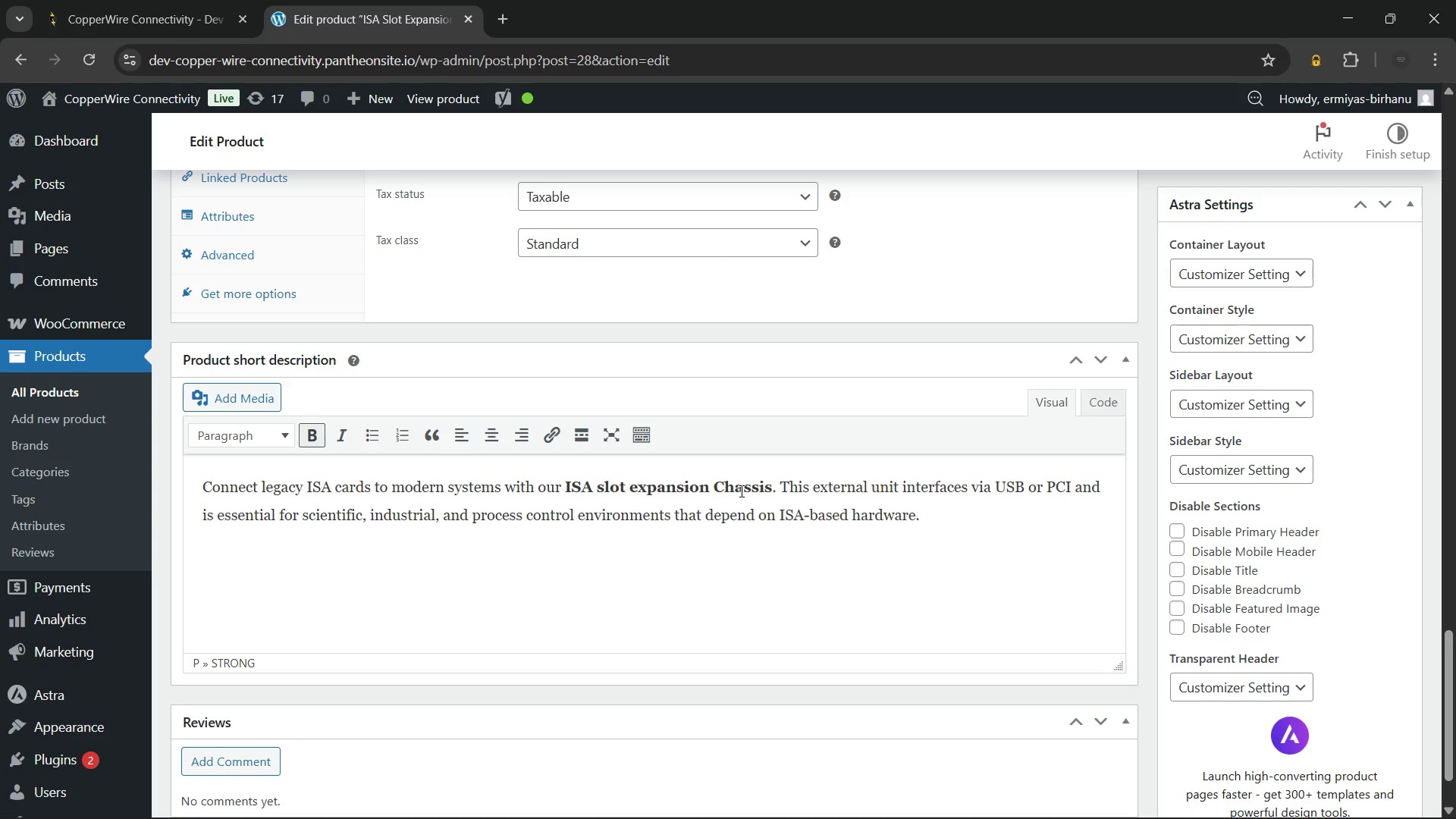 
key(Backspace)
 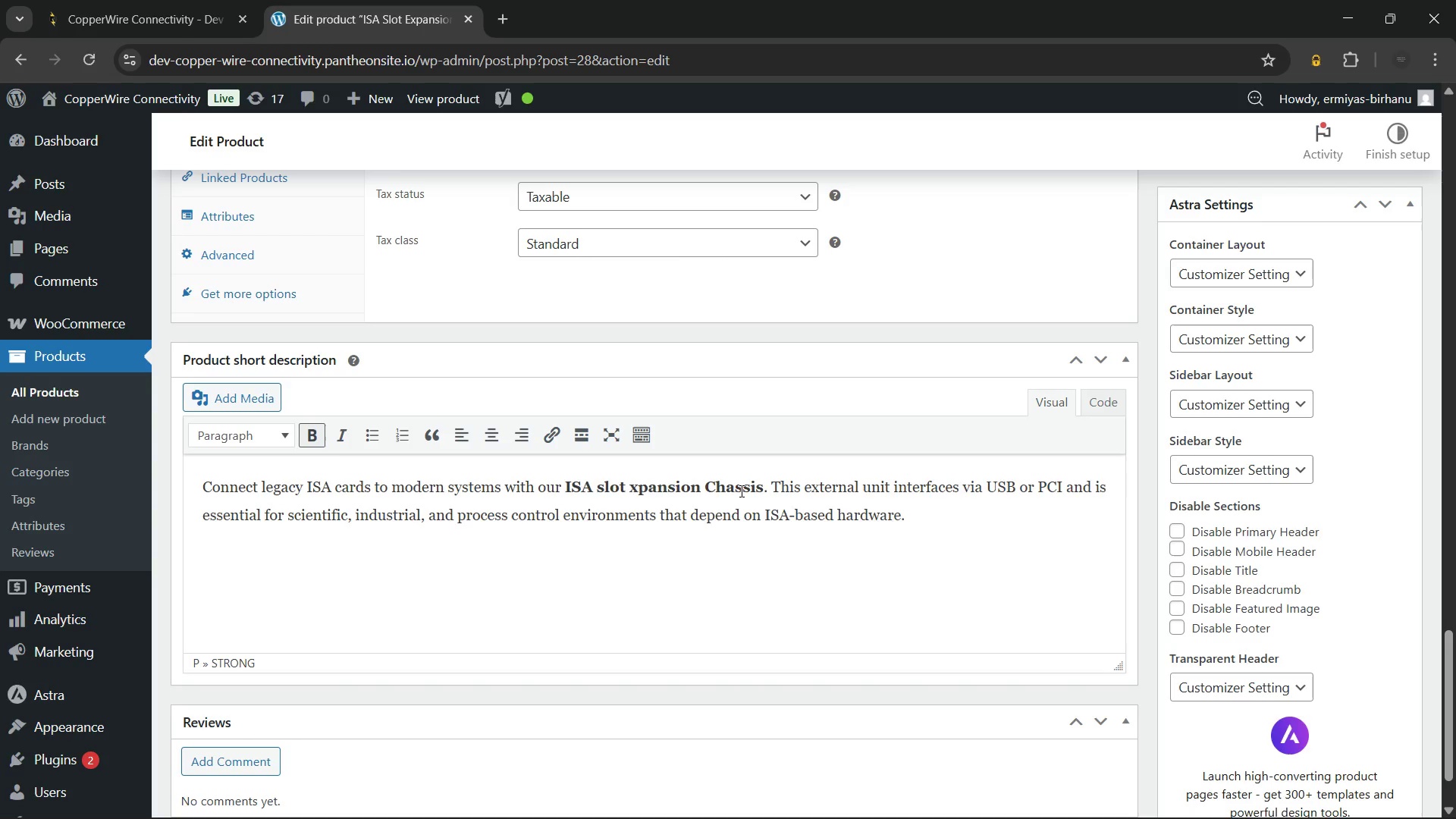 
key(Shift+E)
 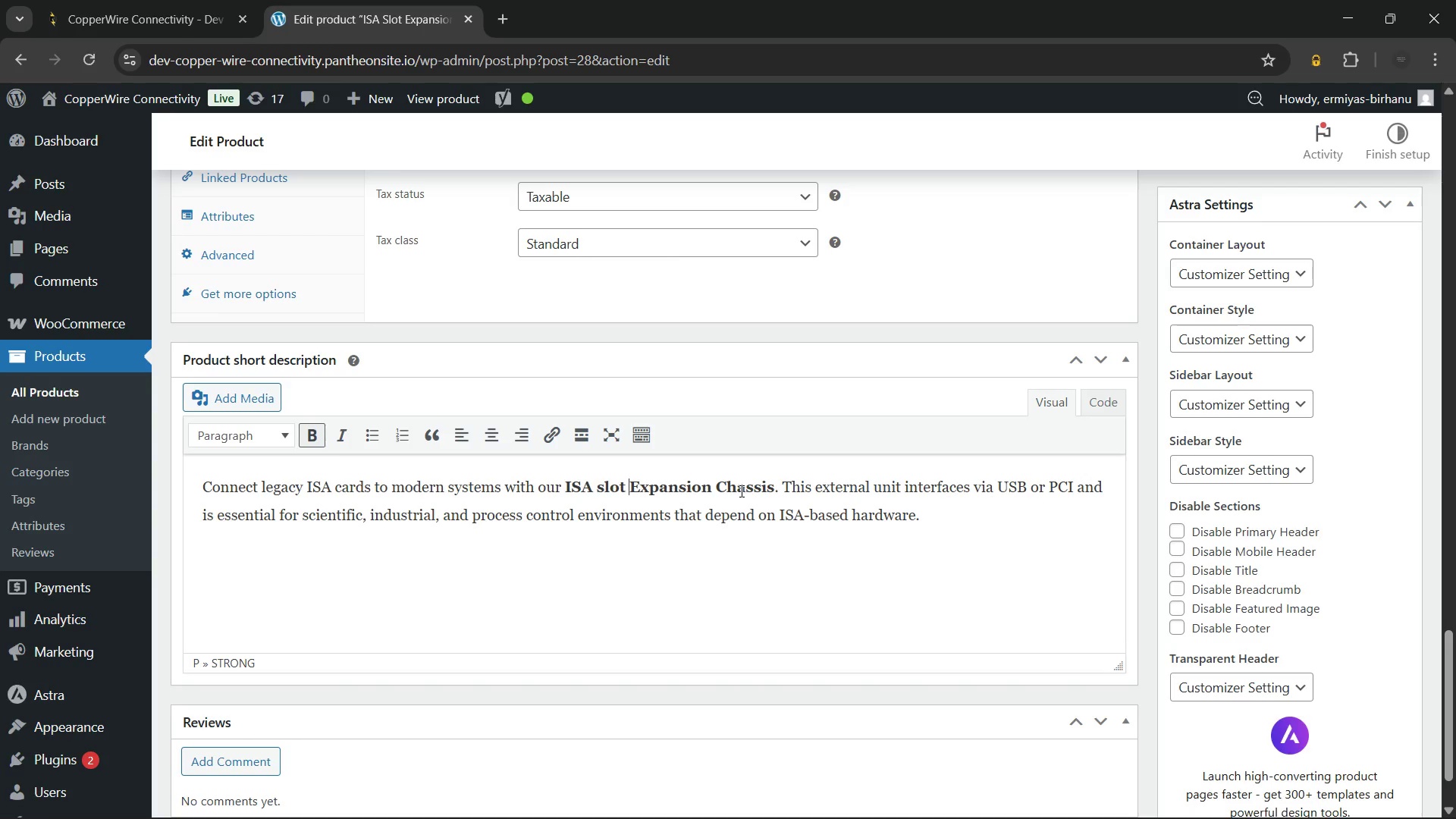 
key(ArrowLeft)
 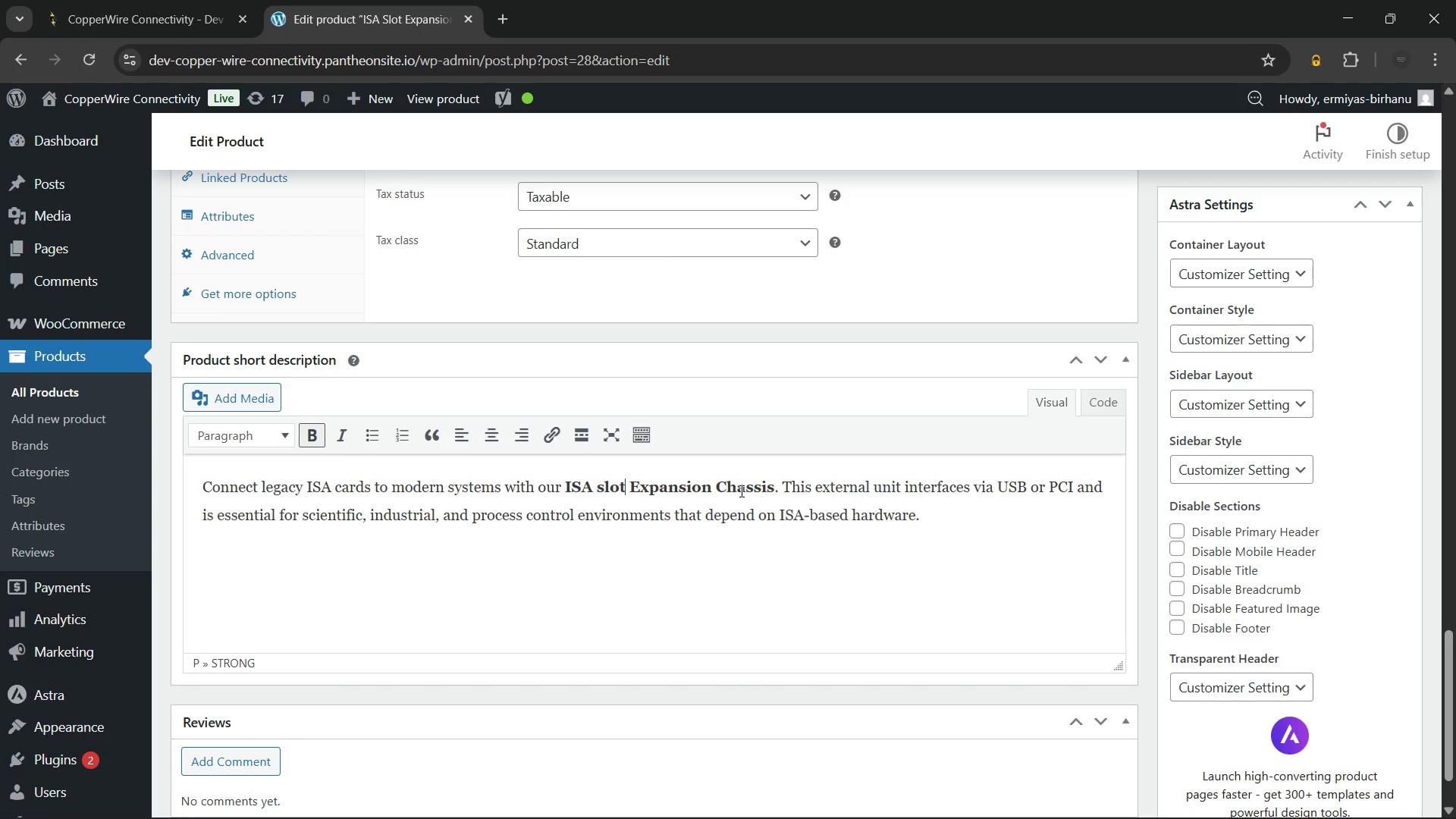 
key(ArrowLeft)
 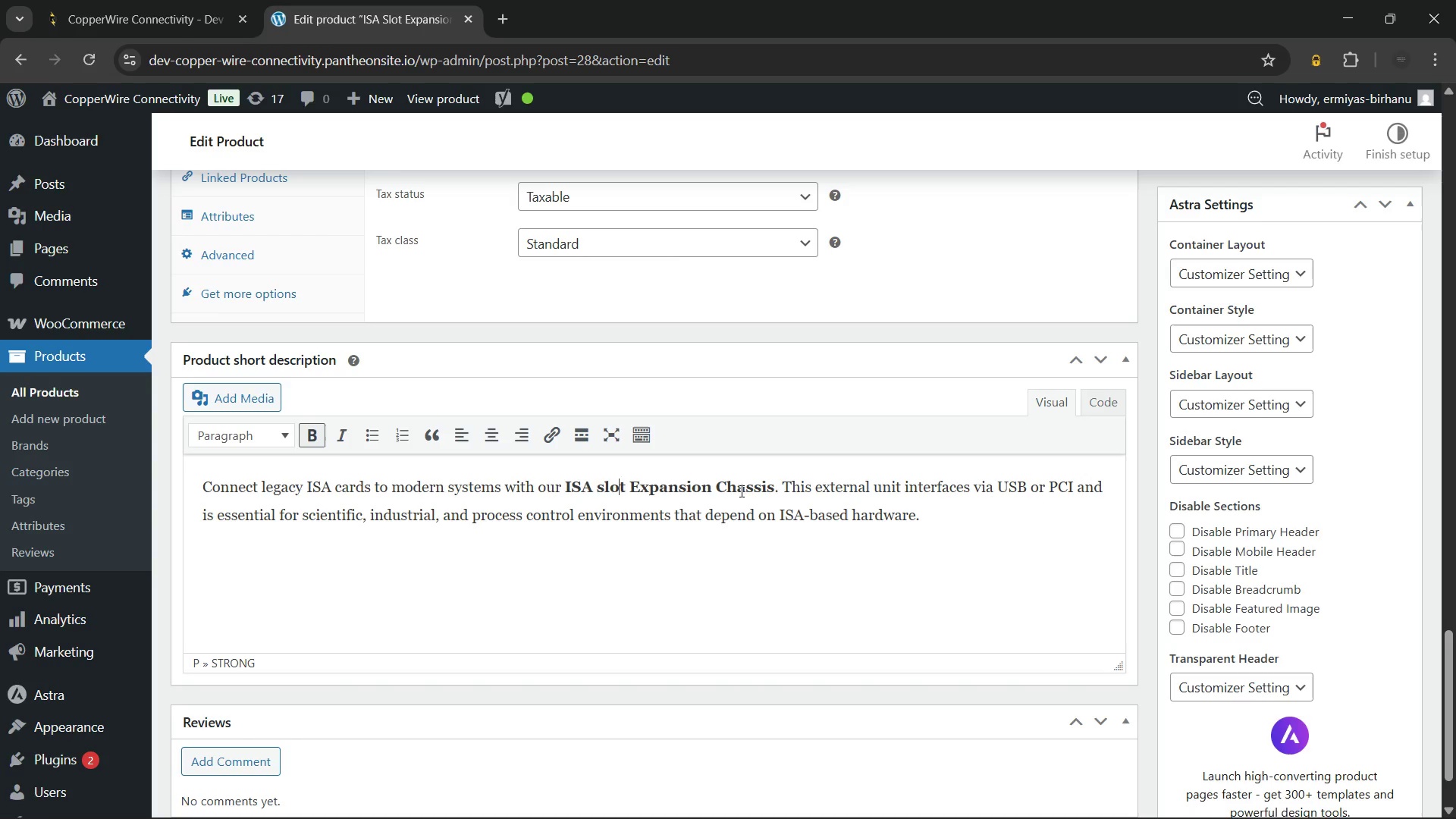 
key(ArrowLeft)
 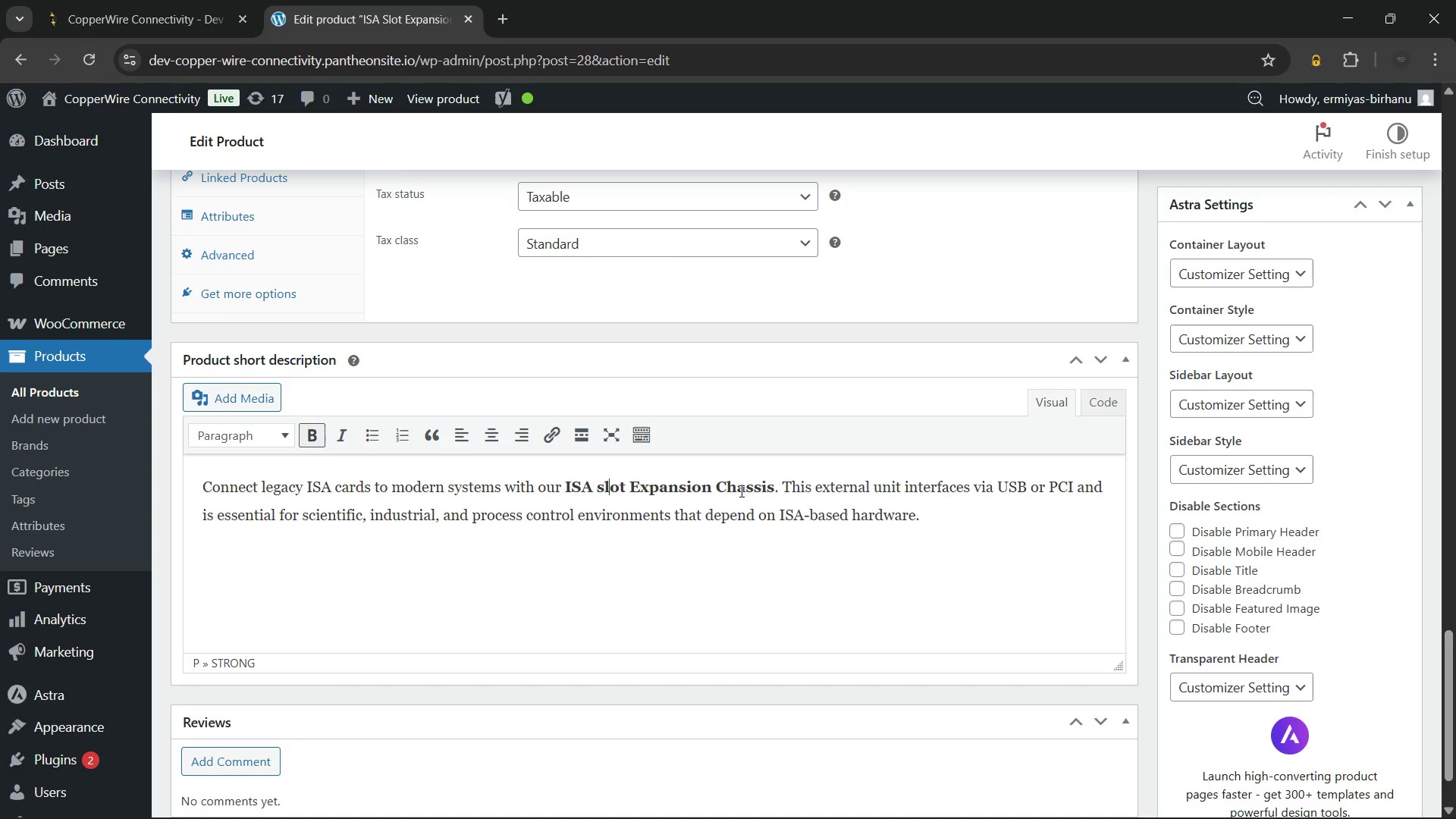 
key(ArrowLeft)
 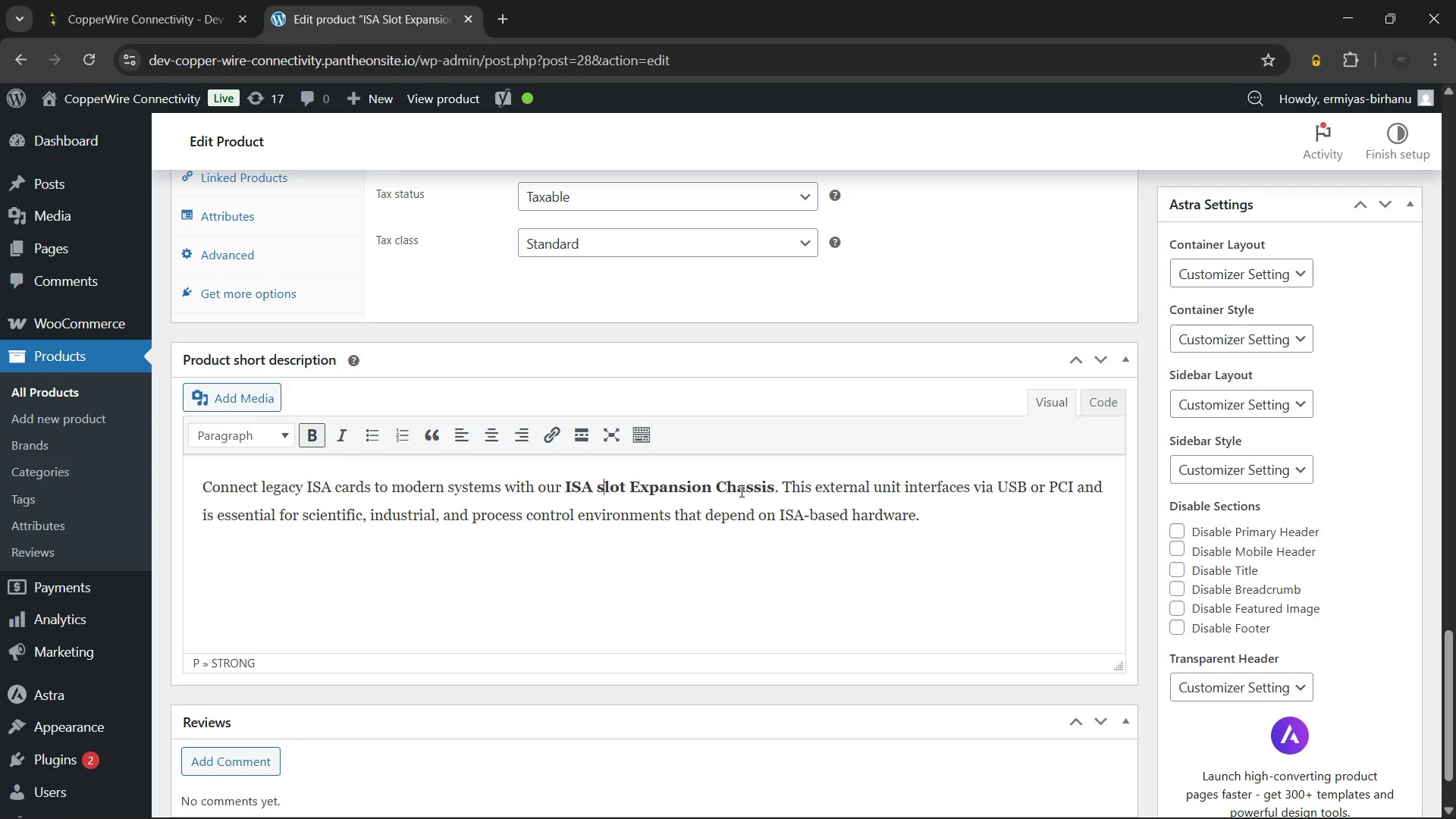 
key(ArrowLeft)
 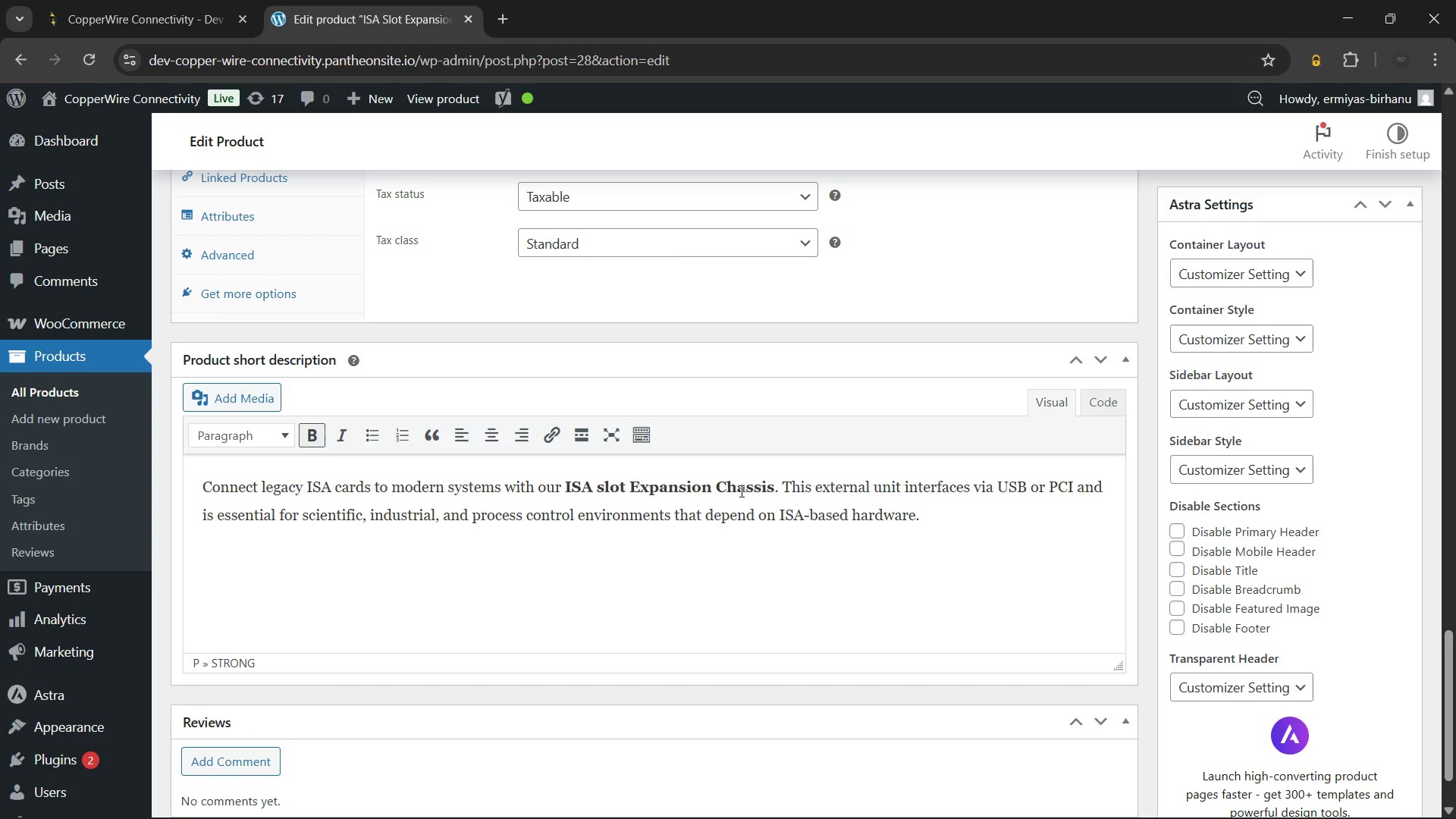 
key(Backspace)
 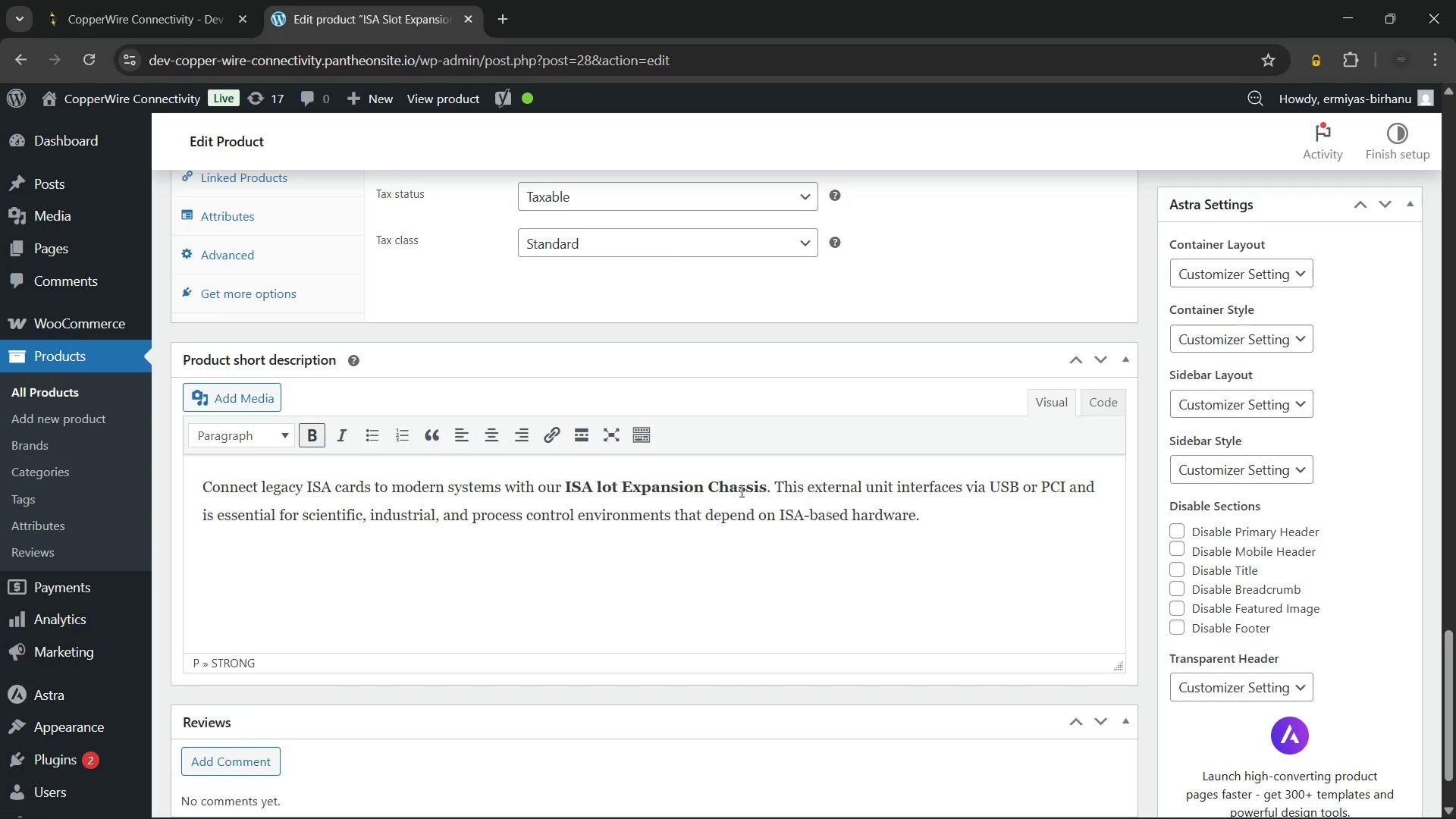 
key(Shift+S)
 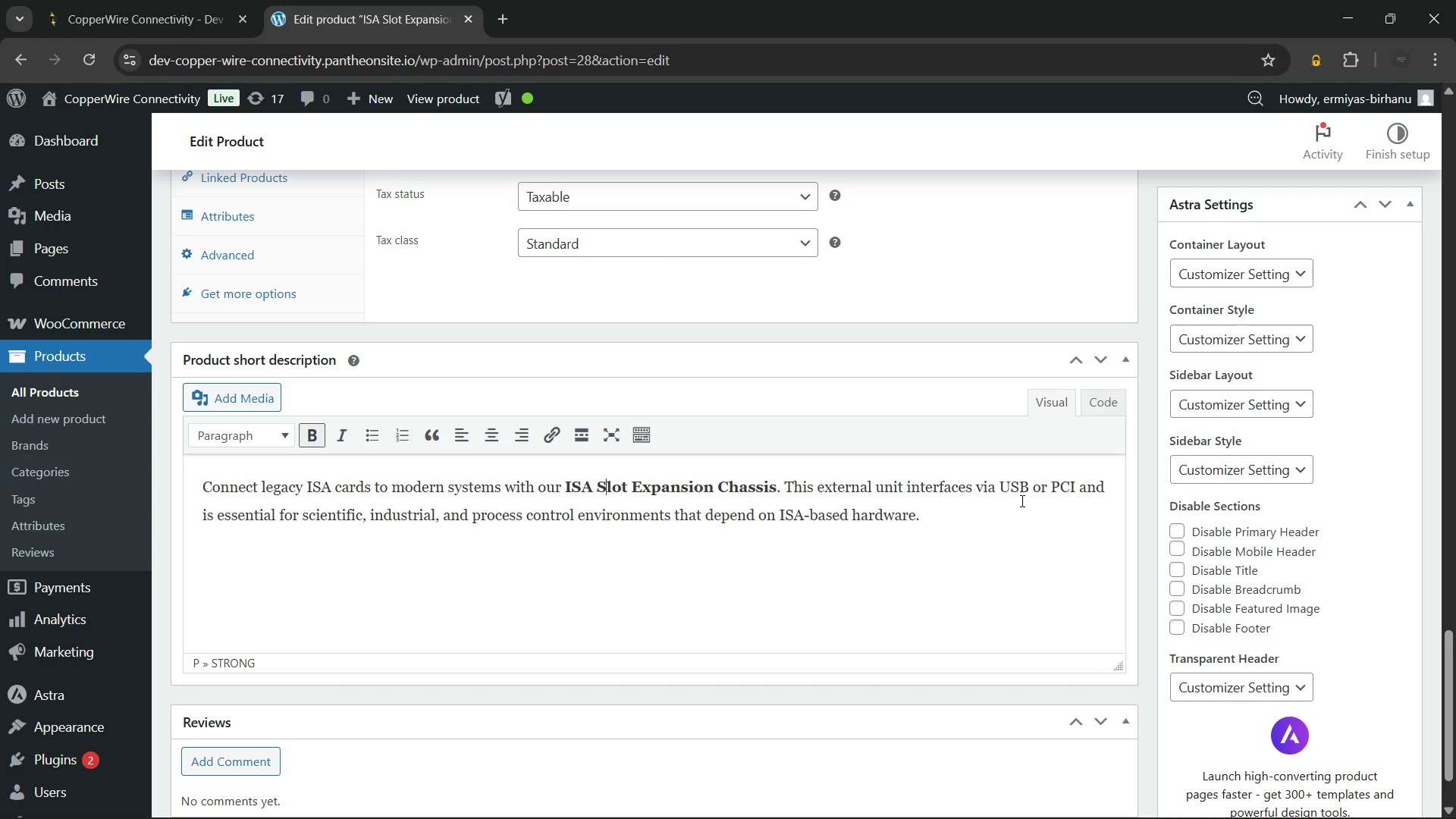 
scroll: coordinate [888, 516], scroll_direction: up, amount: 32.0
 